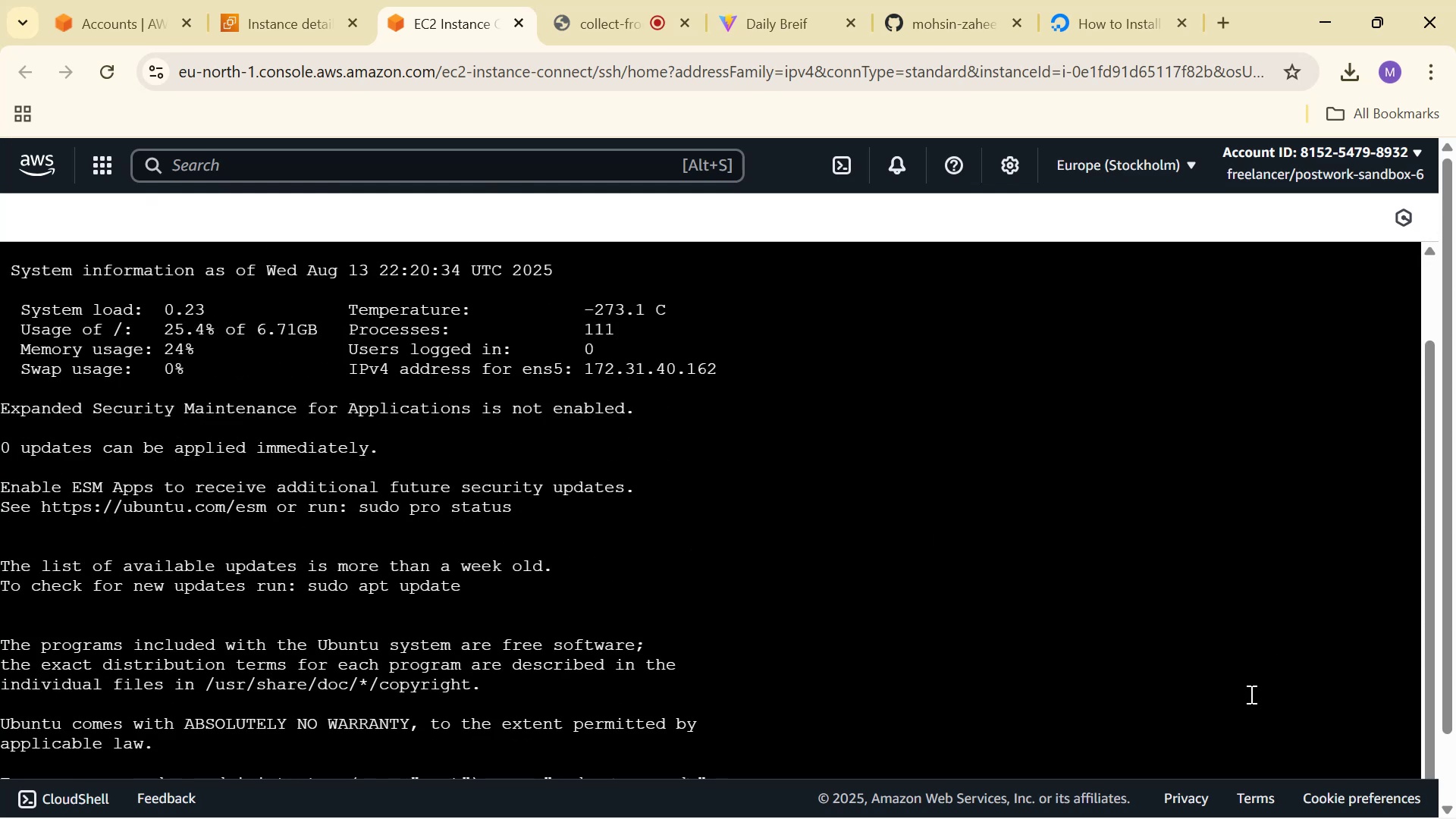 
key(Control+Minus)
 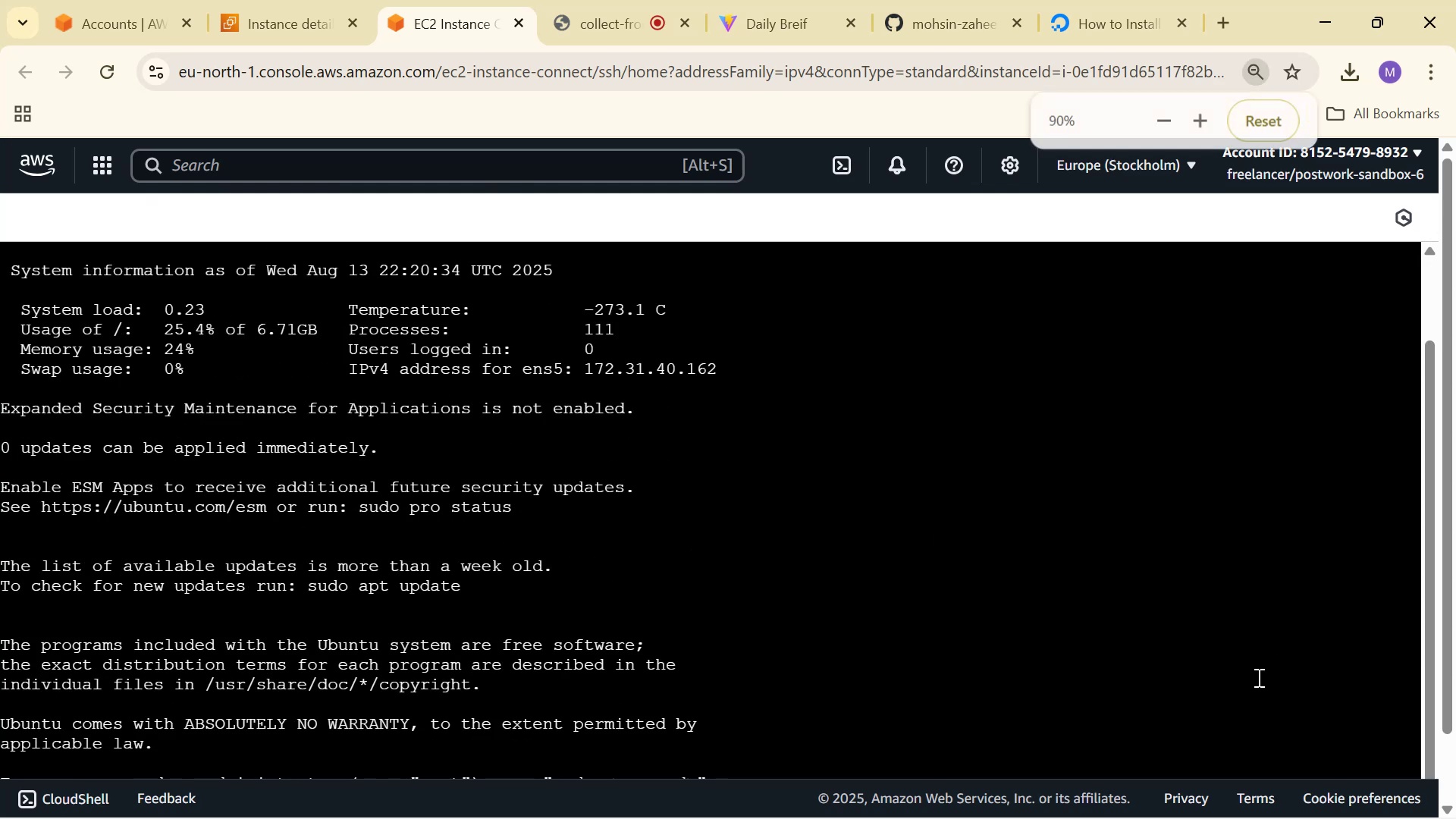 
key(Control+Minus)
 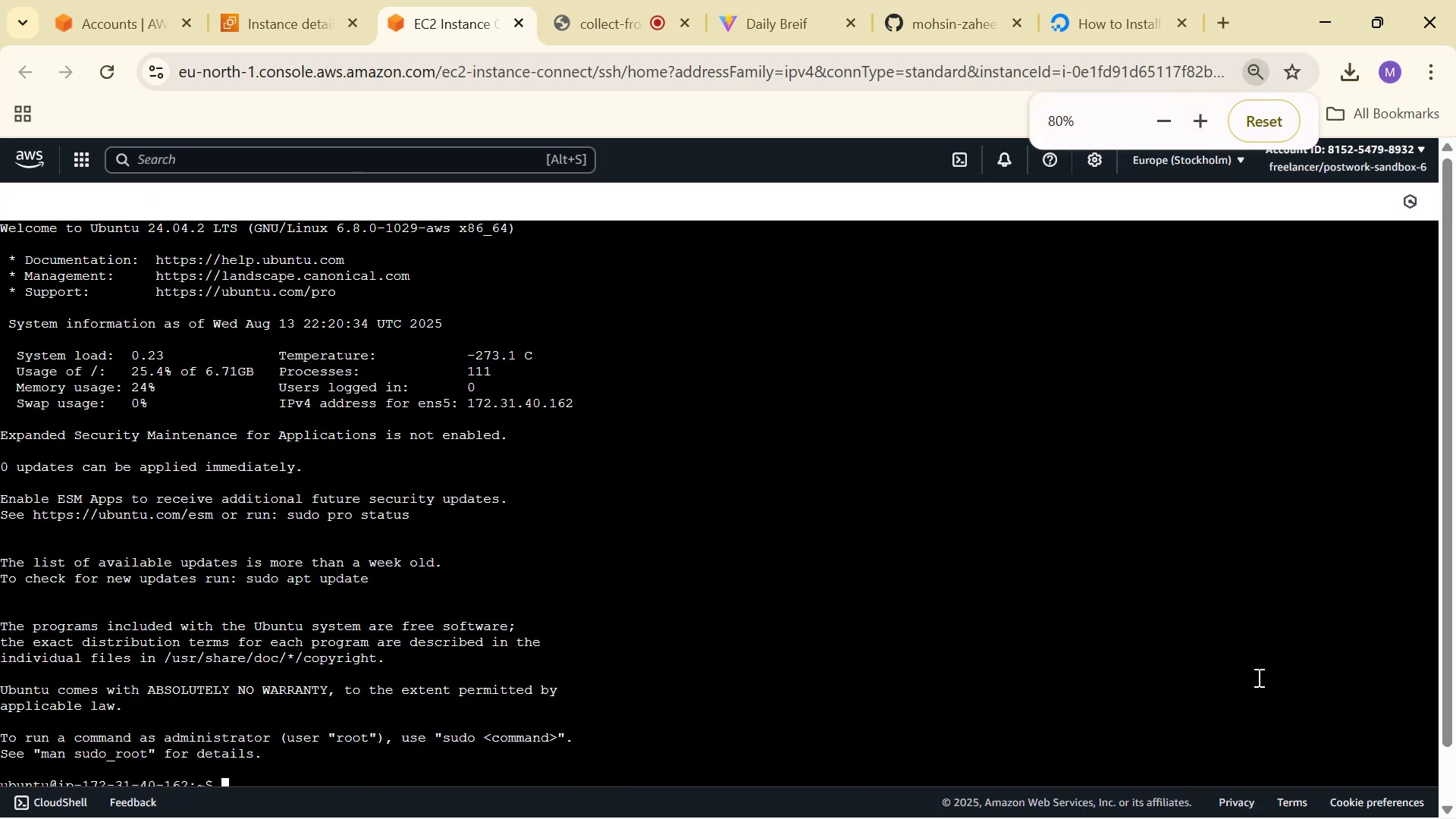 
scroll: coordinate [1074, 576], scroll_direction: down, amount: 7.0
 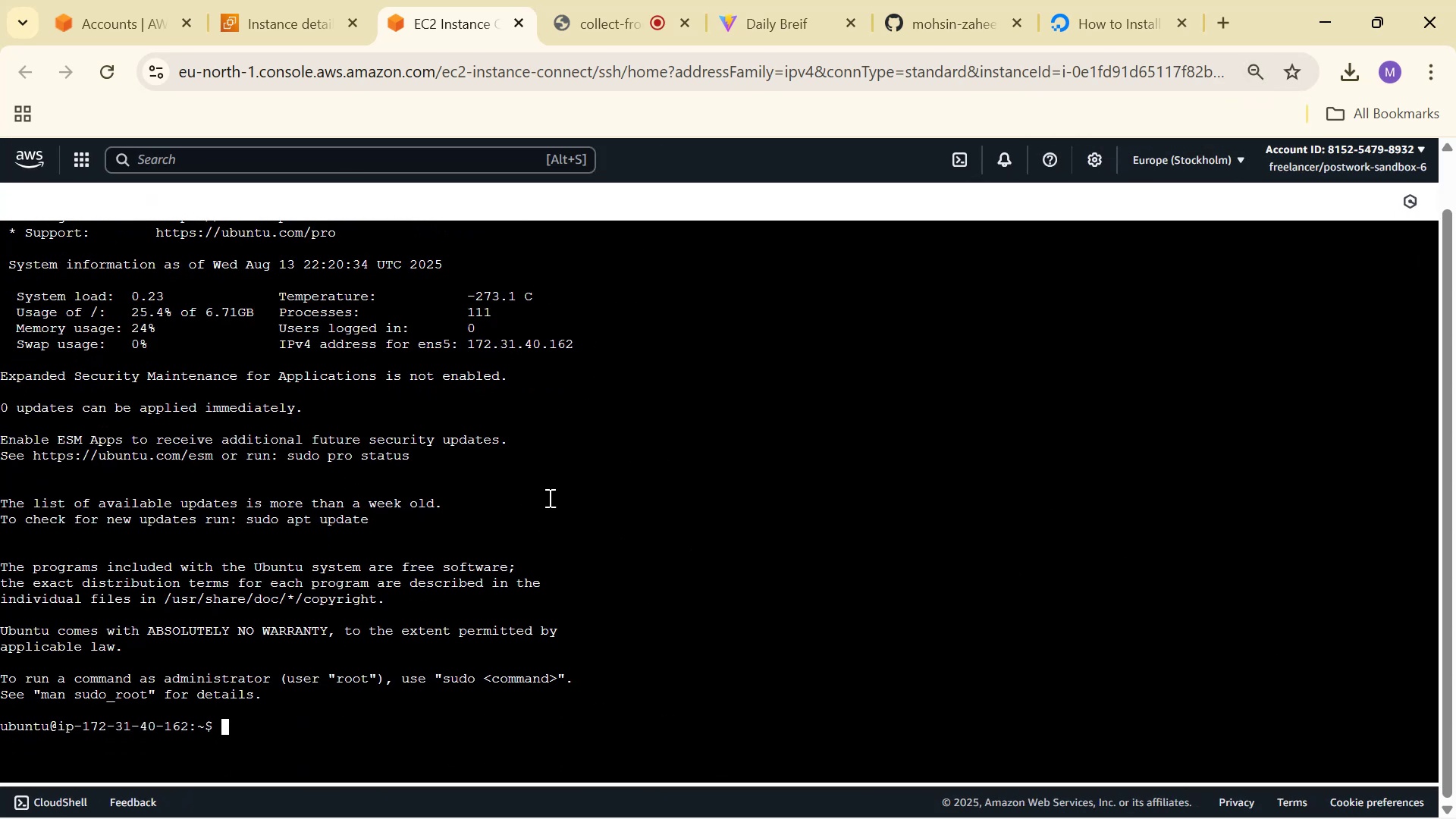 
double_click([290, 729])
 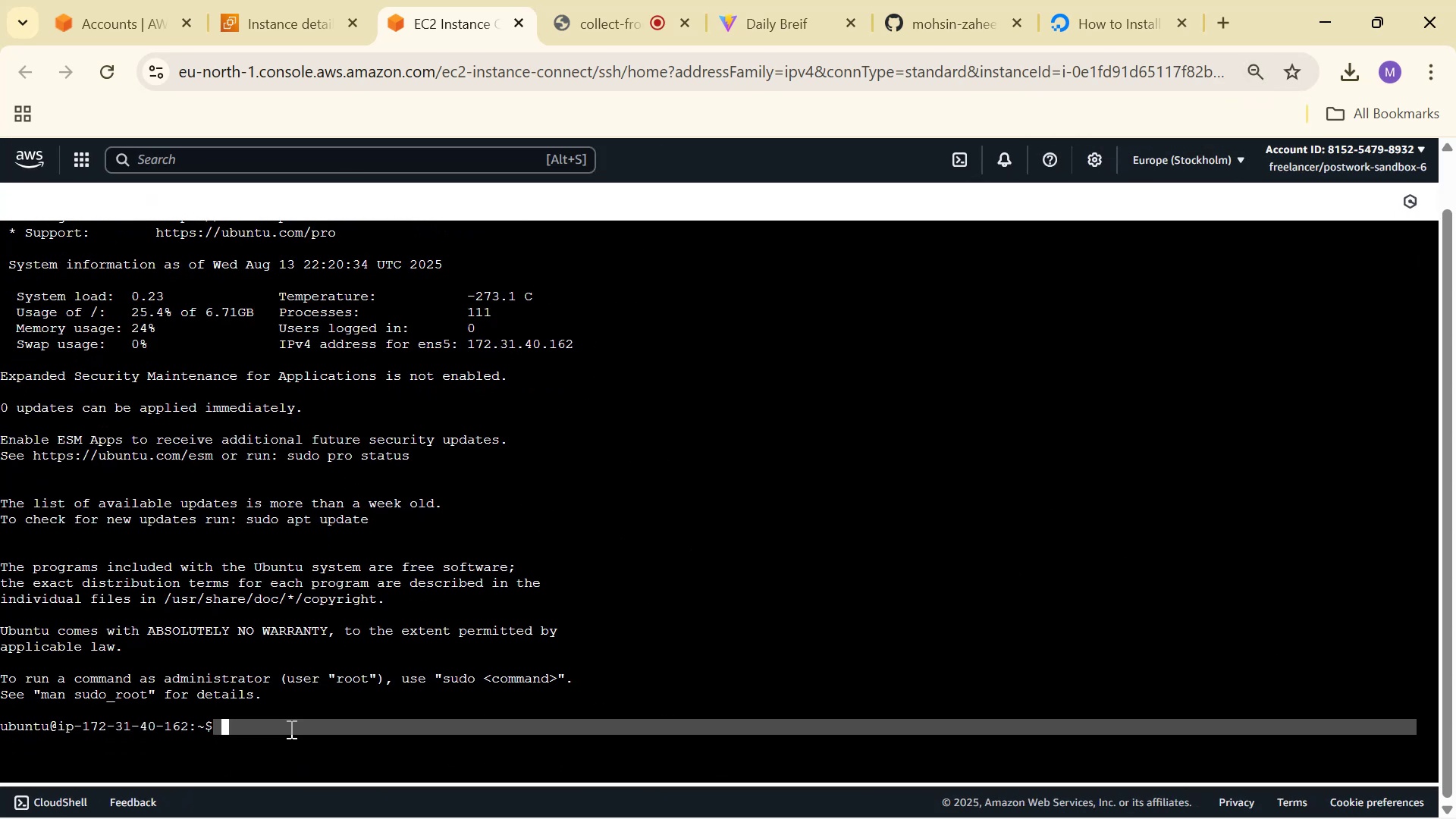 
right_click([290, 729])
 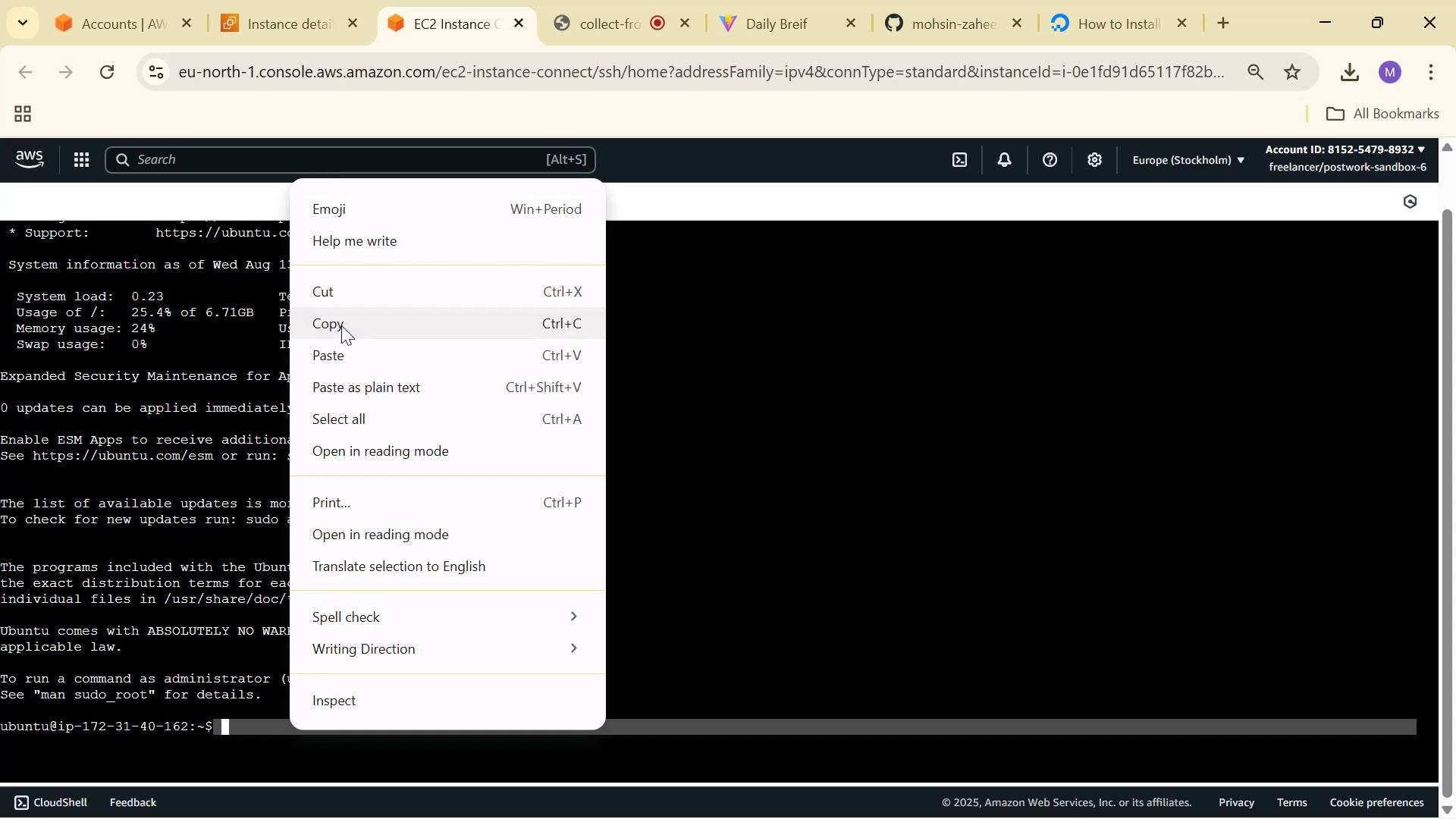 
left_click([347, 345])
 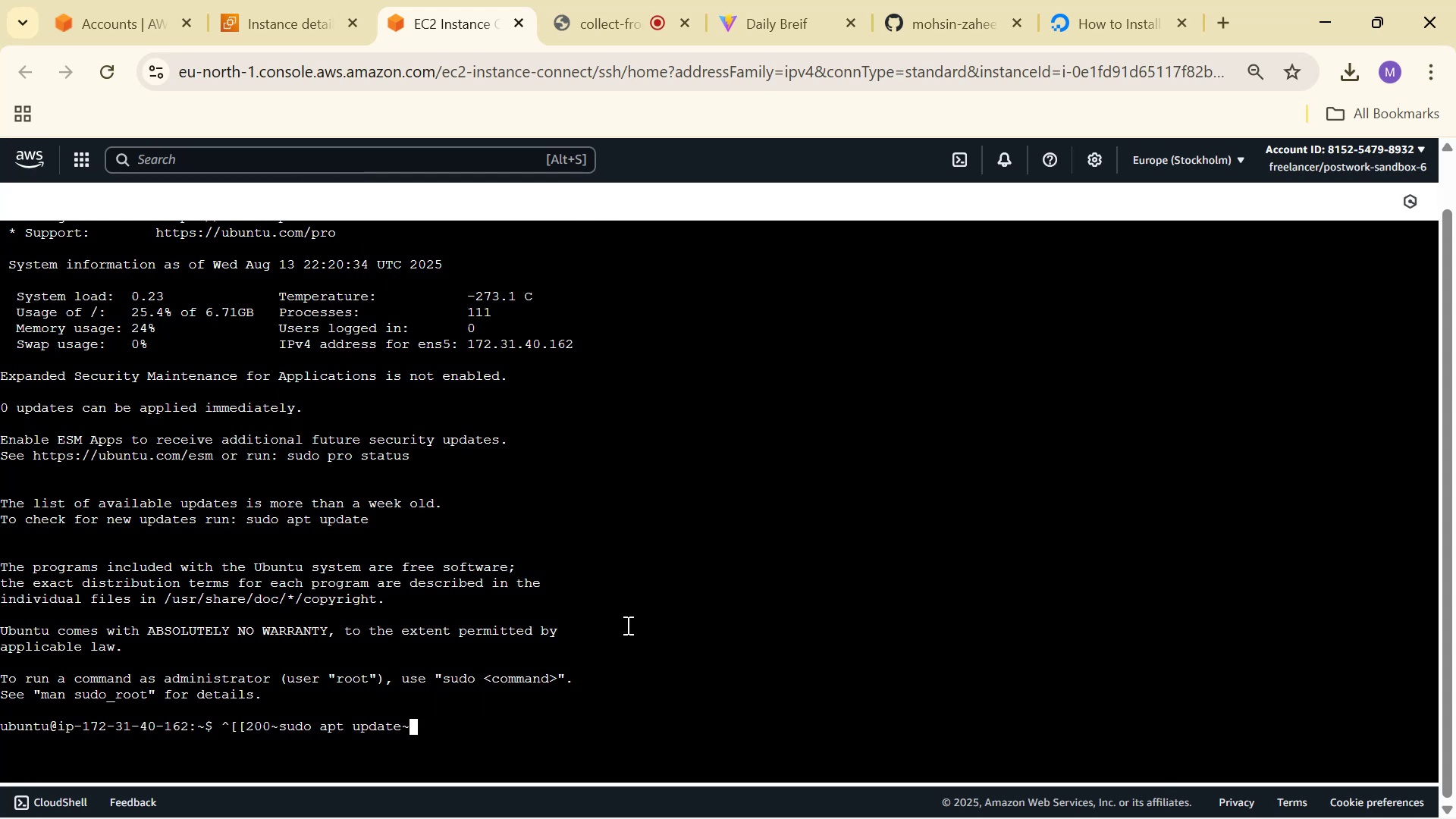 
key(Backspace)
 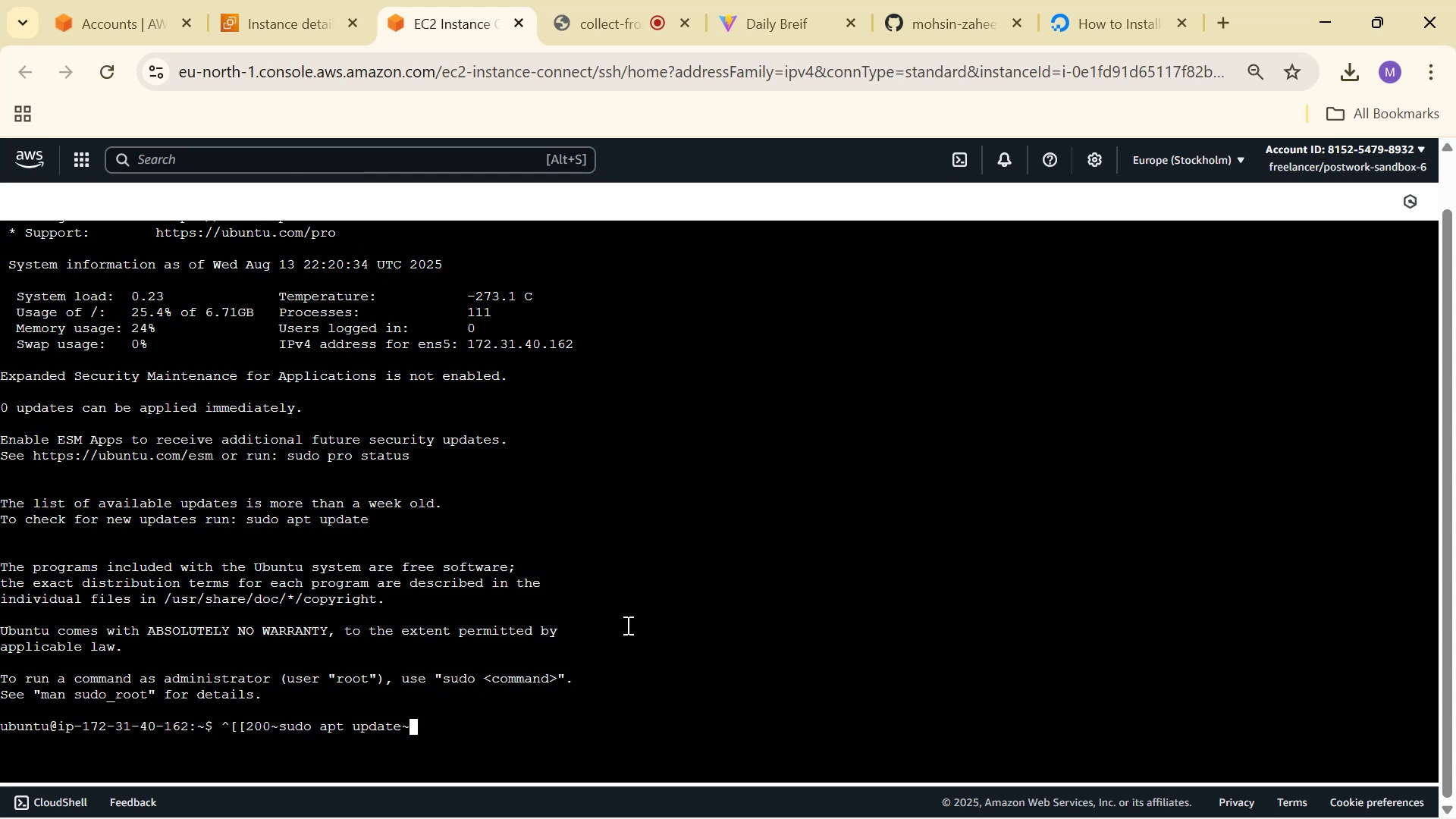 
hold_key(key=ArrowLeft, duration=0.93)
 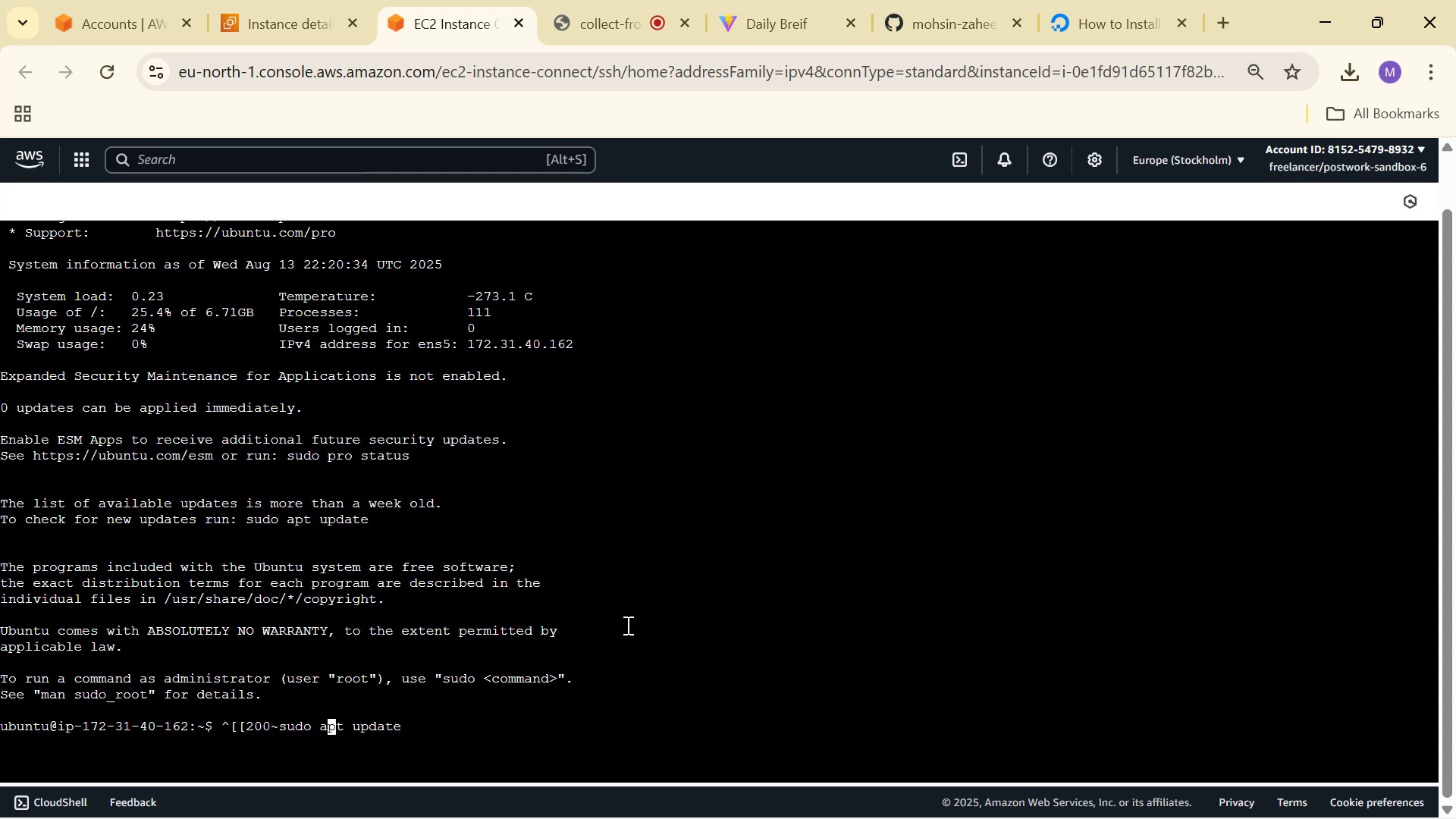 
key(ArrowLeft)
 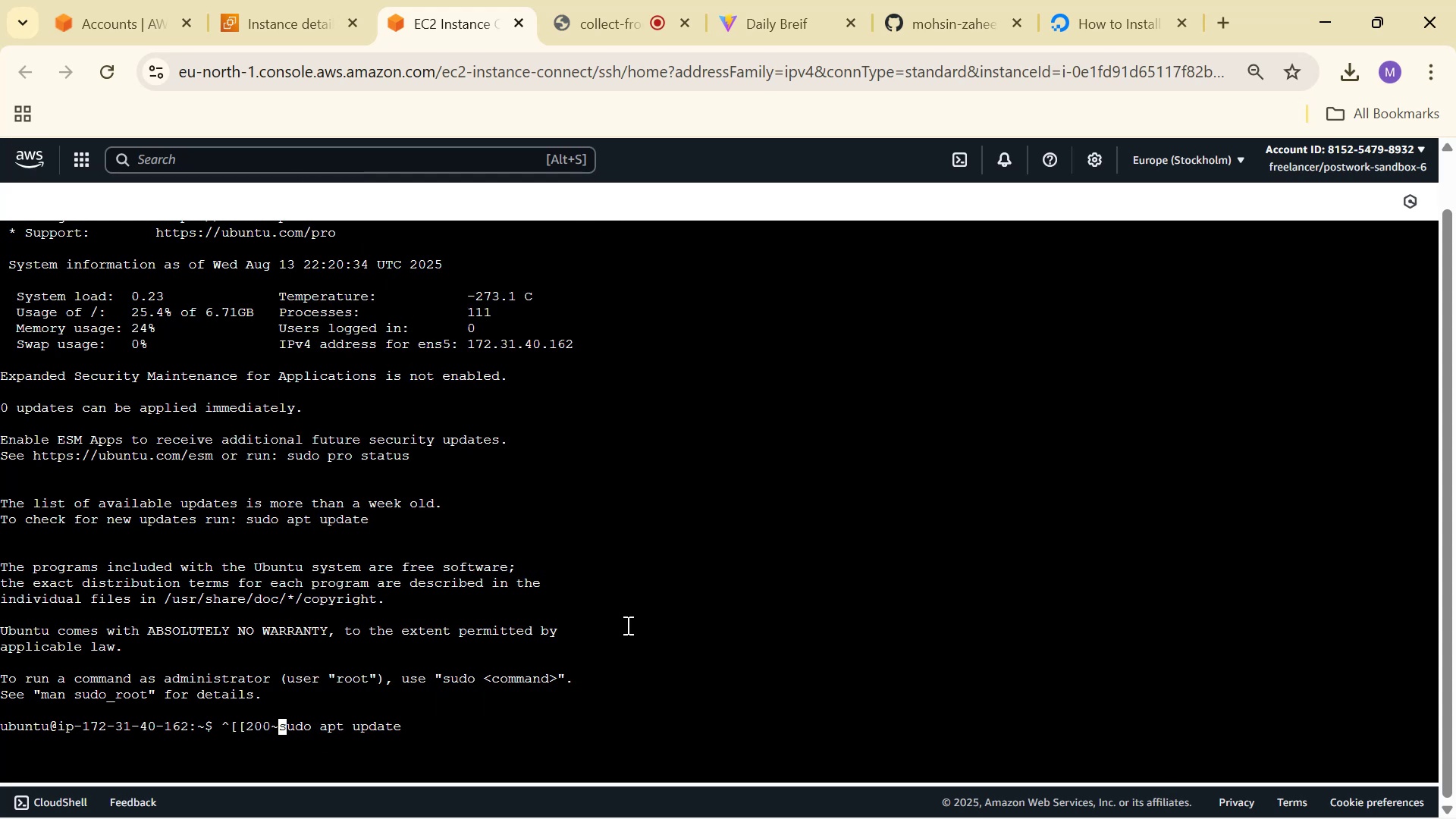 
hold_key(key=Backspace, duration=1.07)
 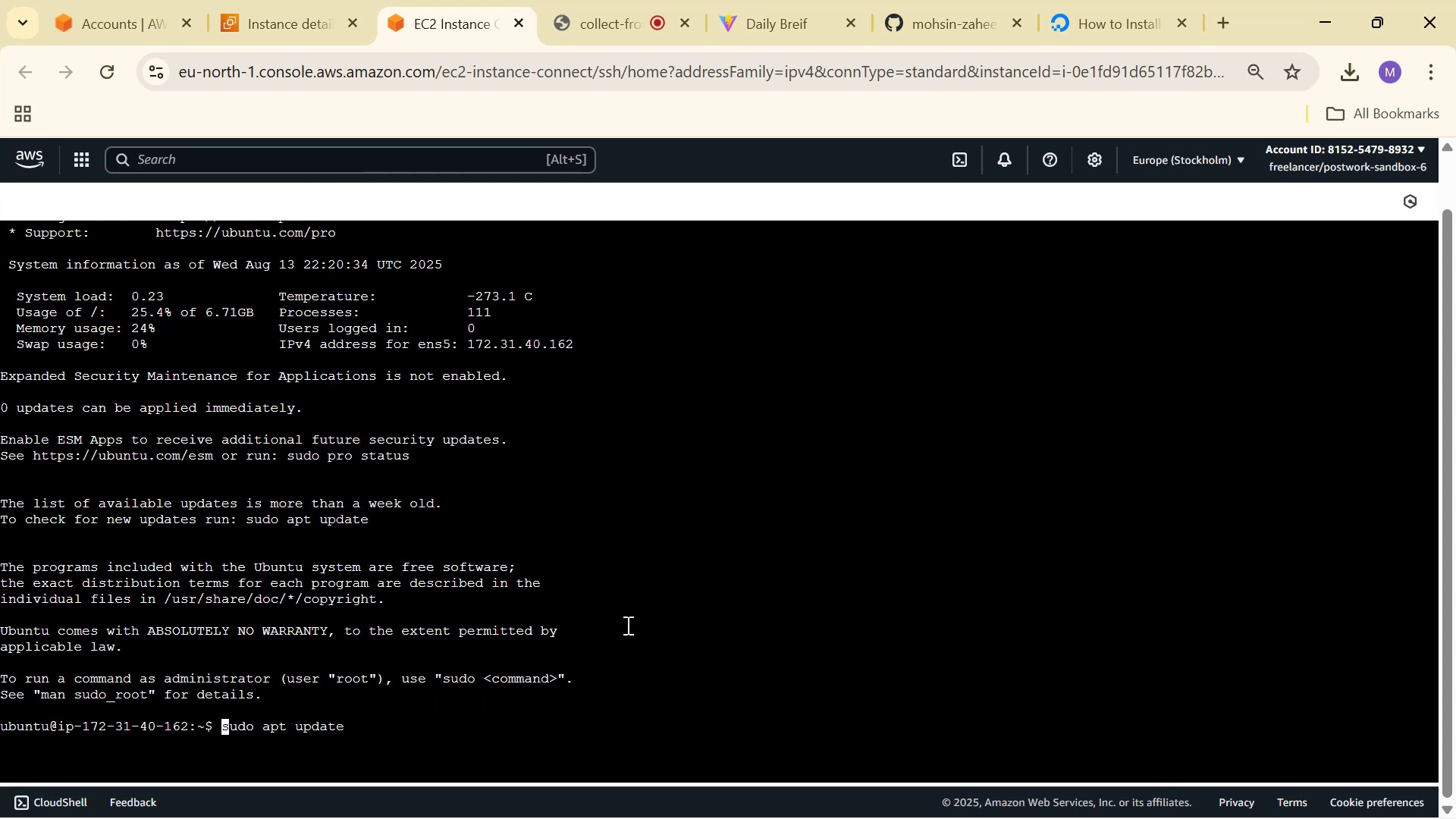 
key(Enter)
 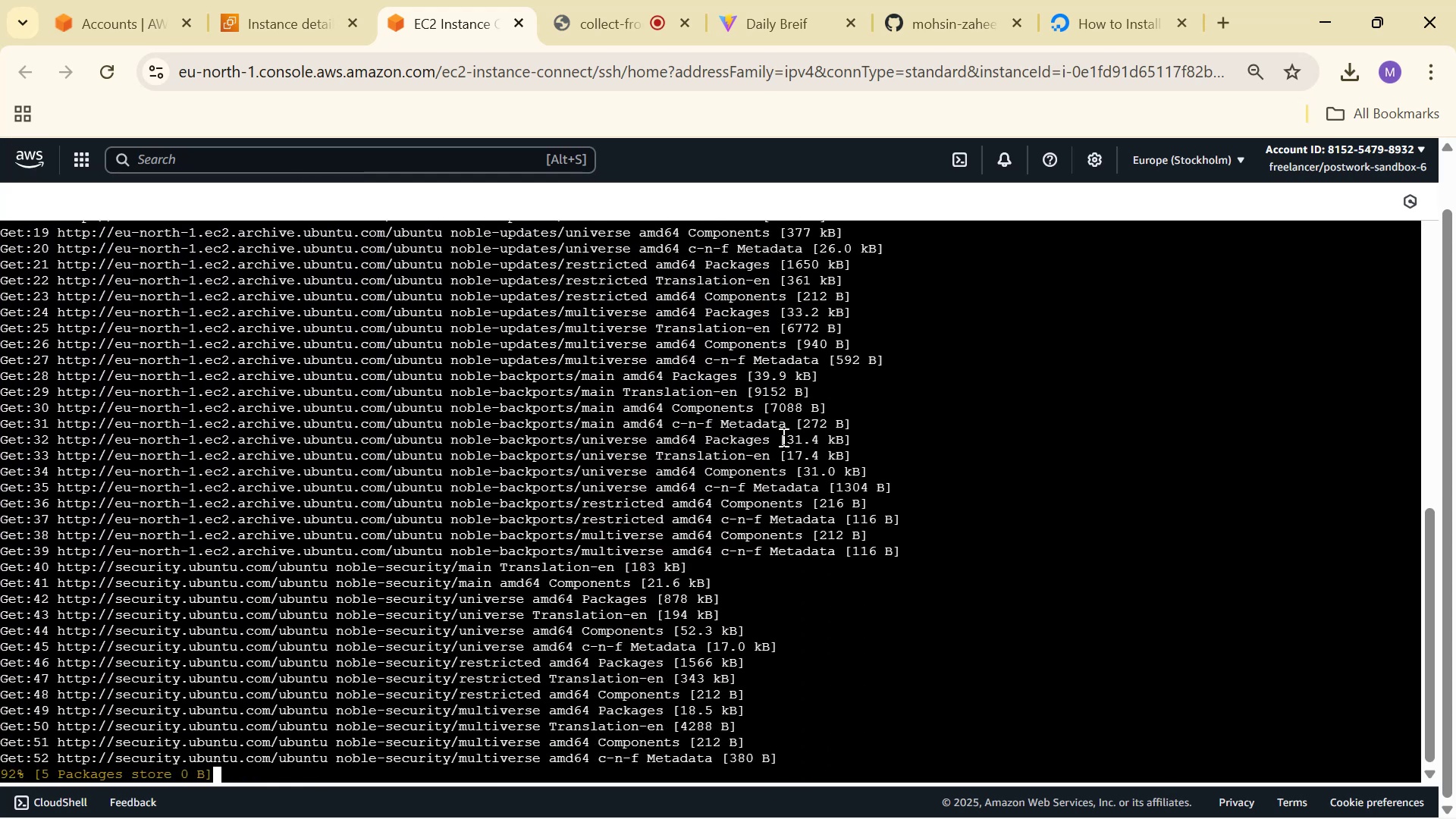 
left_click([1105, 0])
 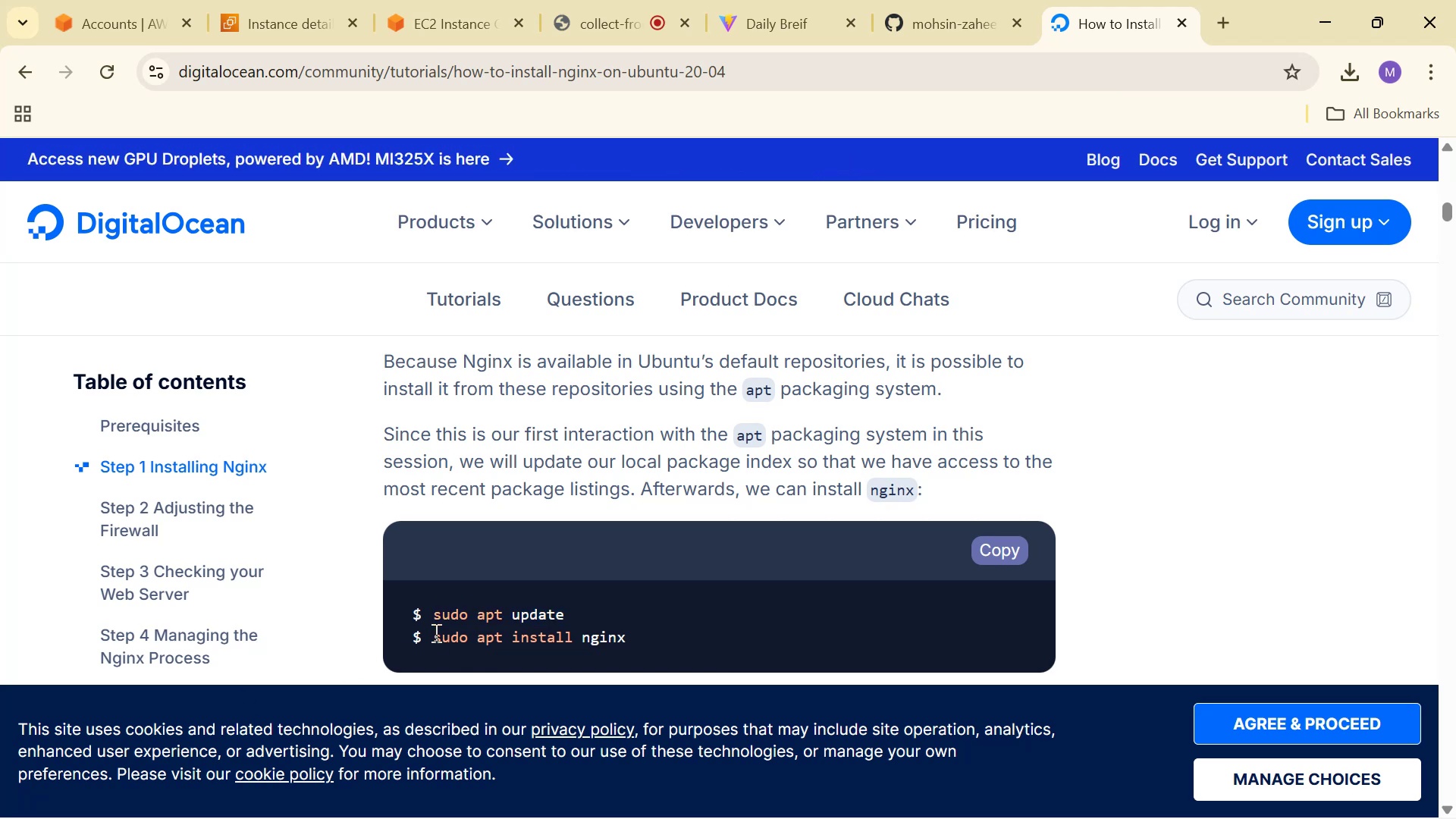 
key(Control+C)
 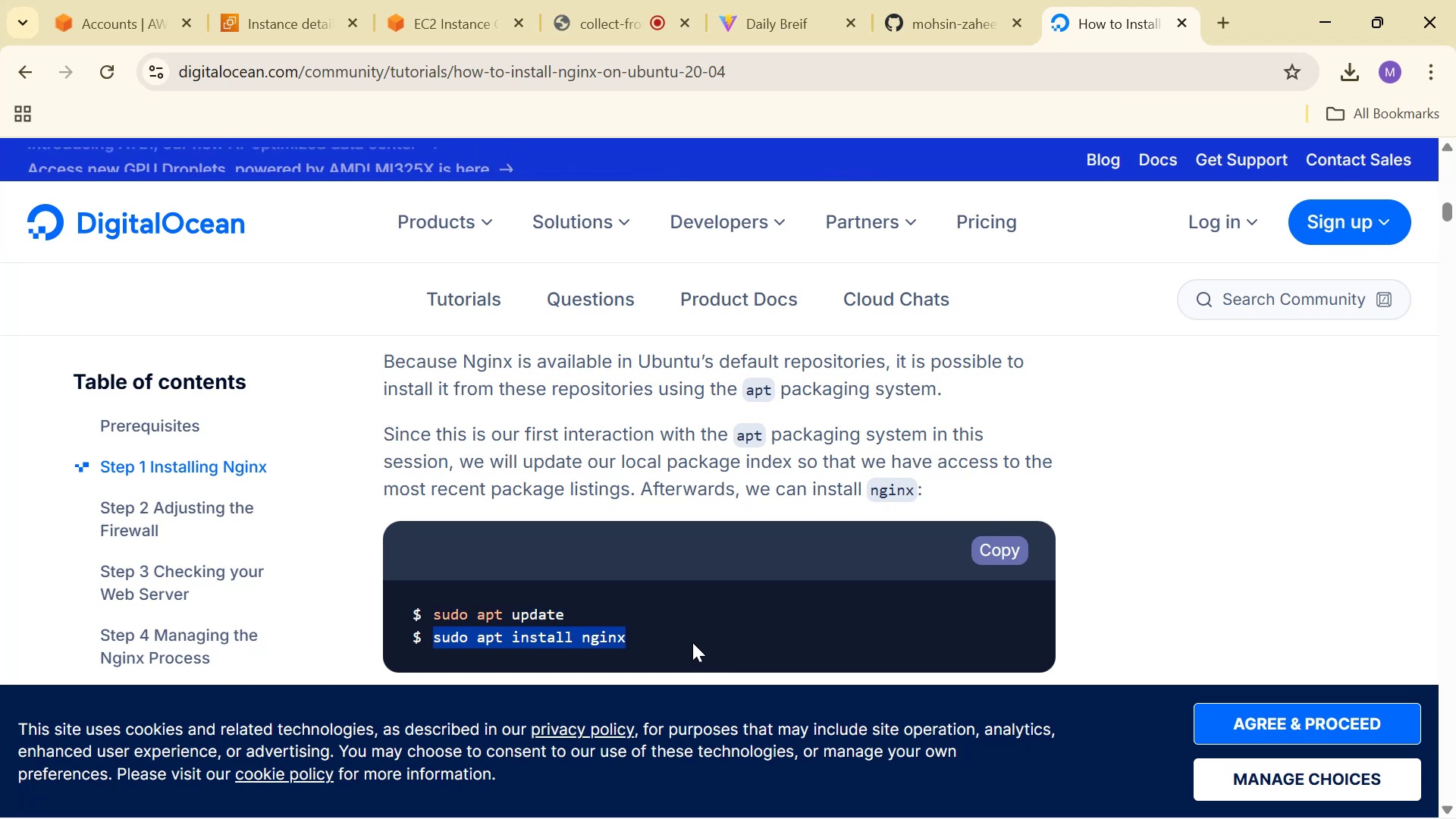 
key(Control+C)
 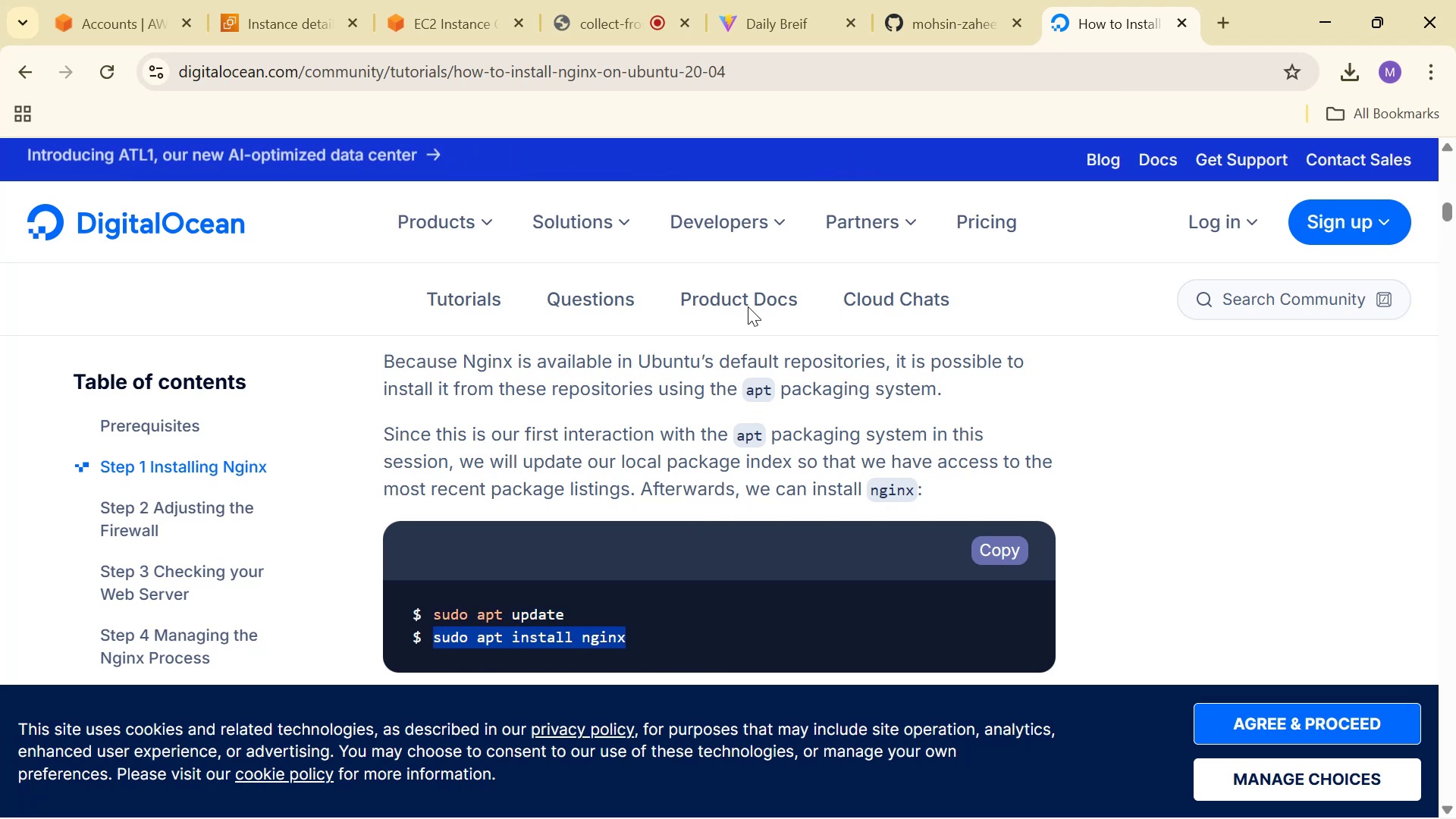 
key(Control+C)
 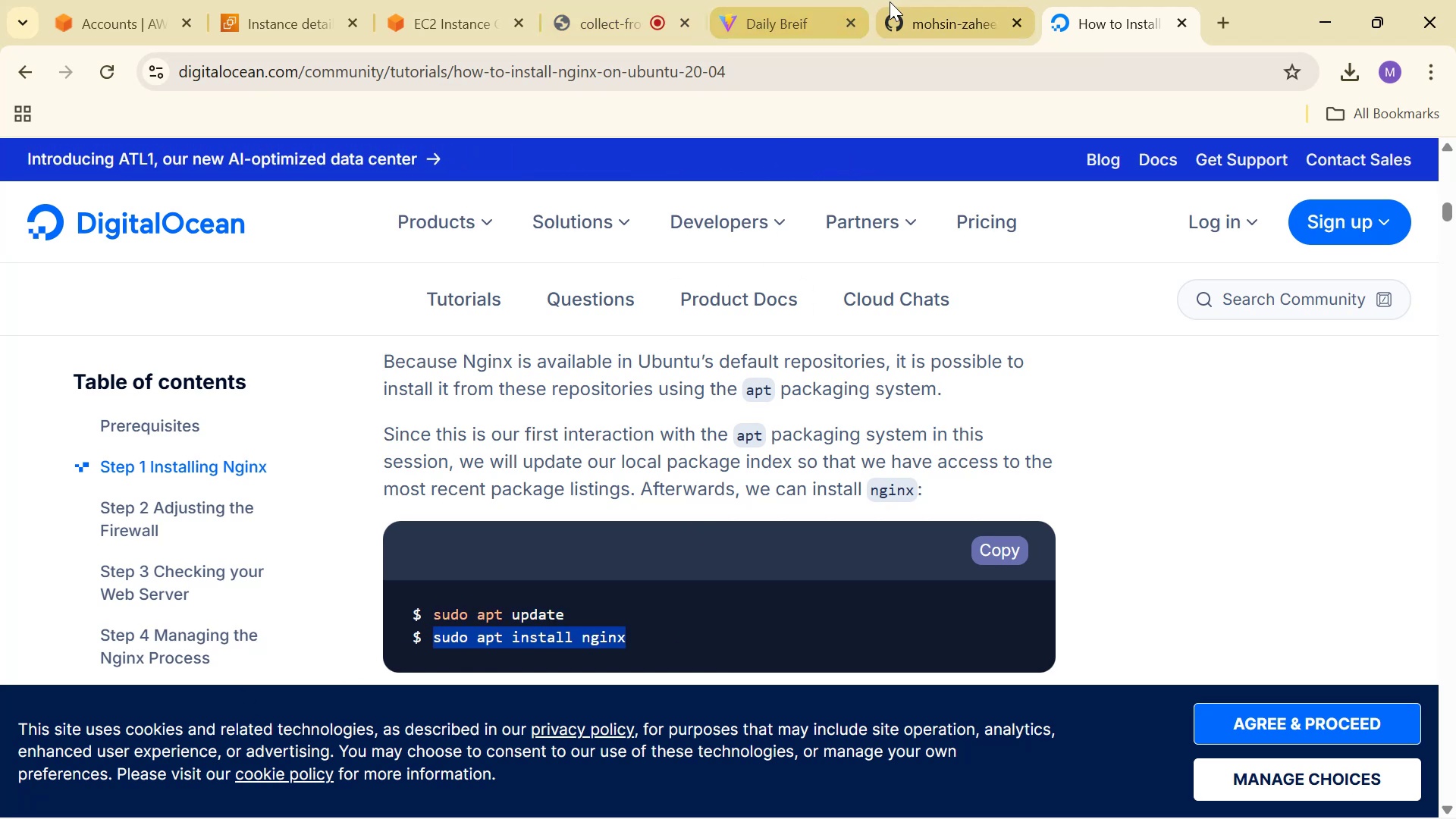 
left_click([432, 0])
 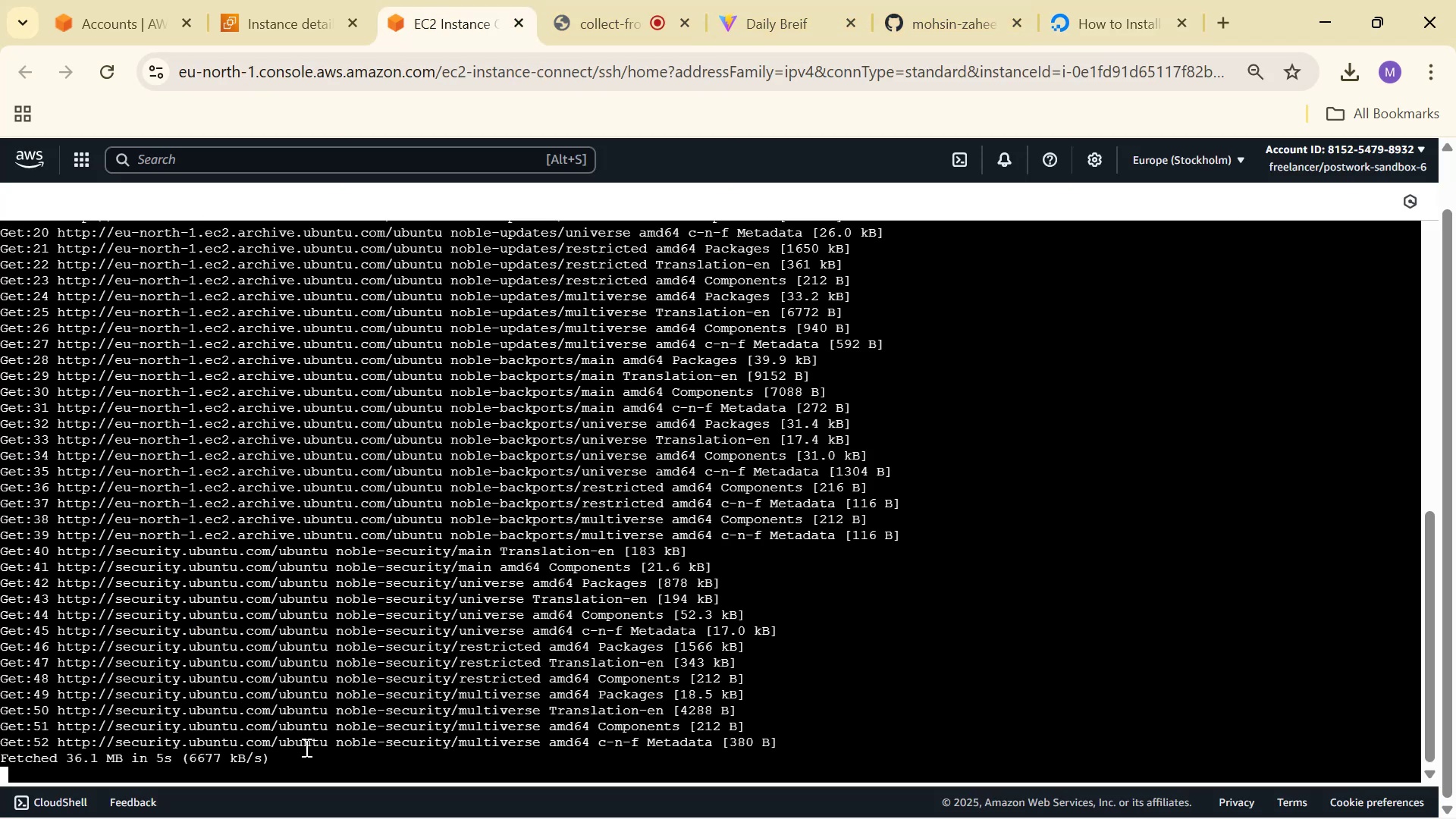 
scroll: coordinate [366, 740], scroll_direction: down, amount: 3.0
 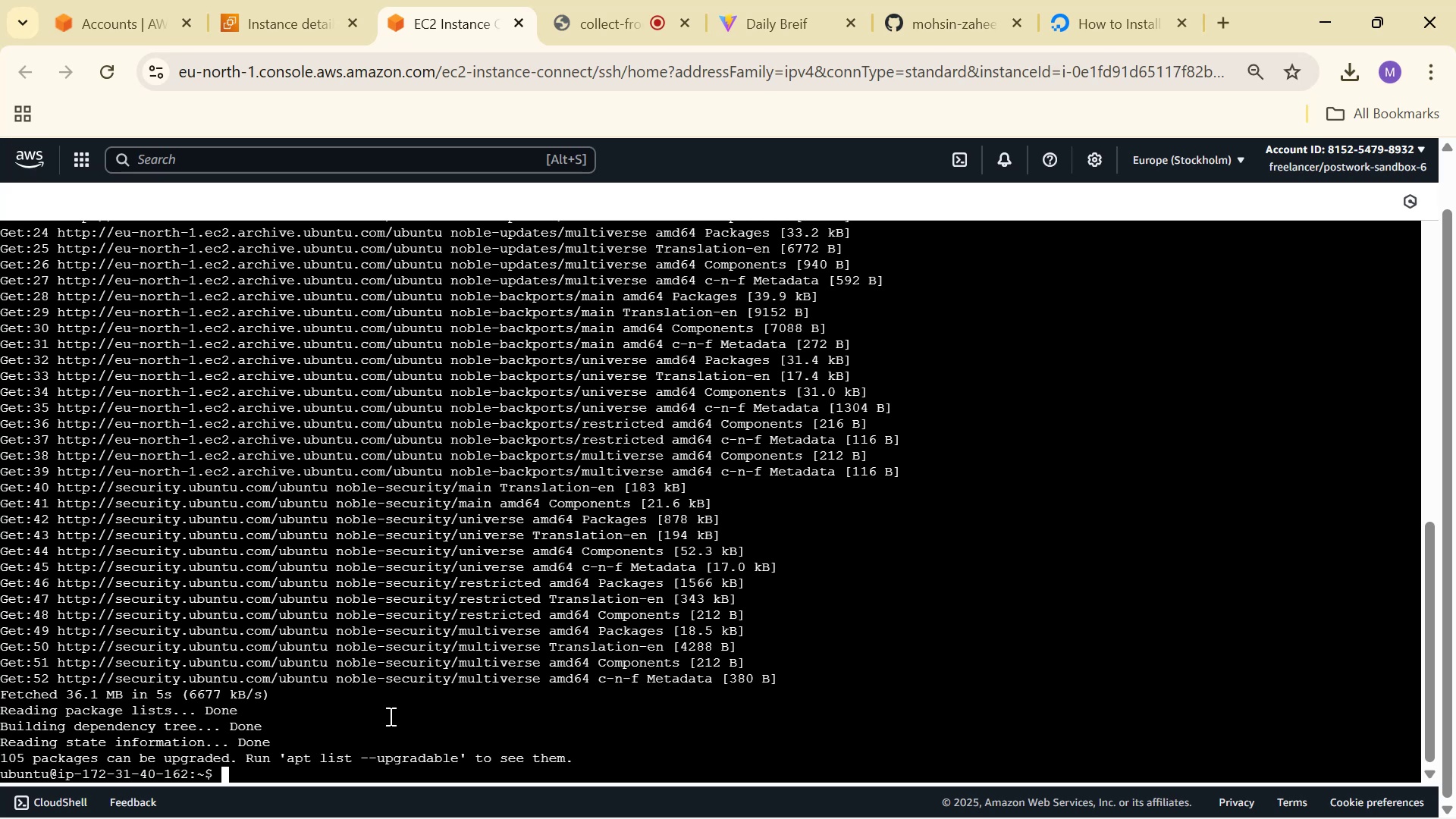 
key(Control+V)
 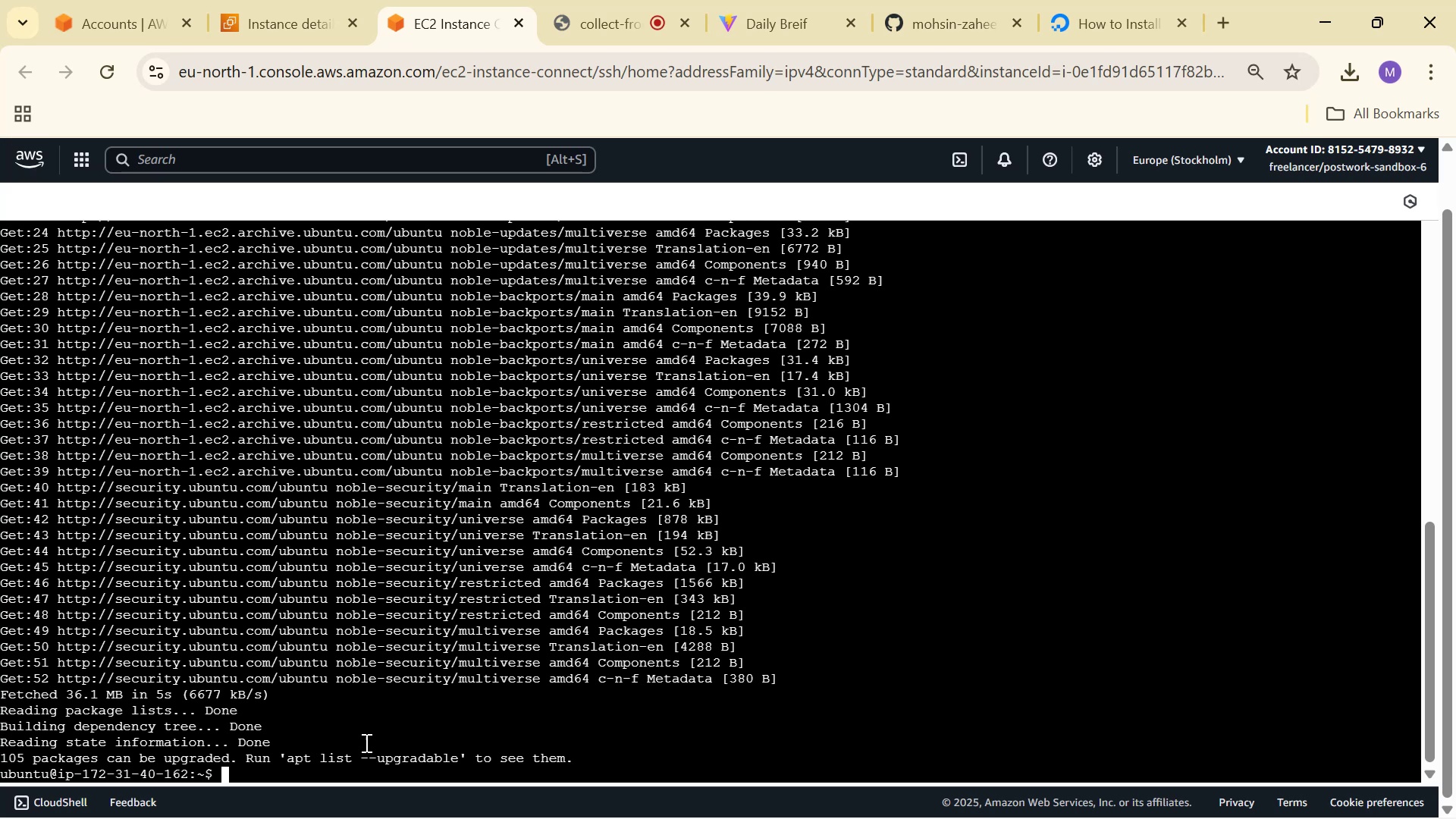 
left_click([269, 767])
 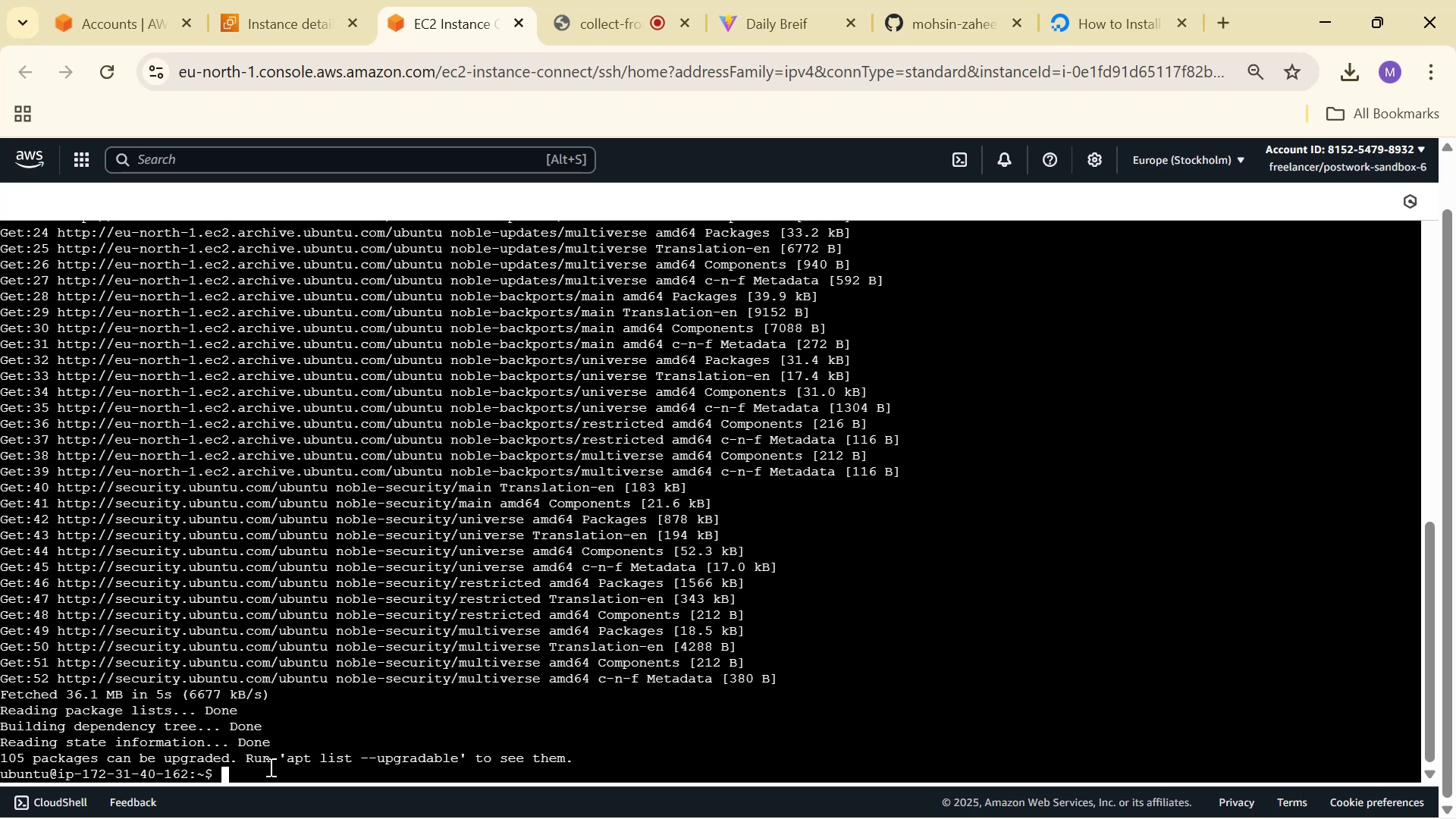 
key(Control+V)
 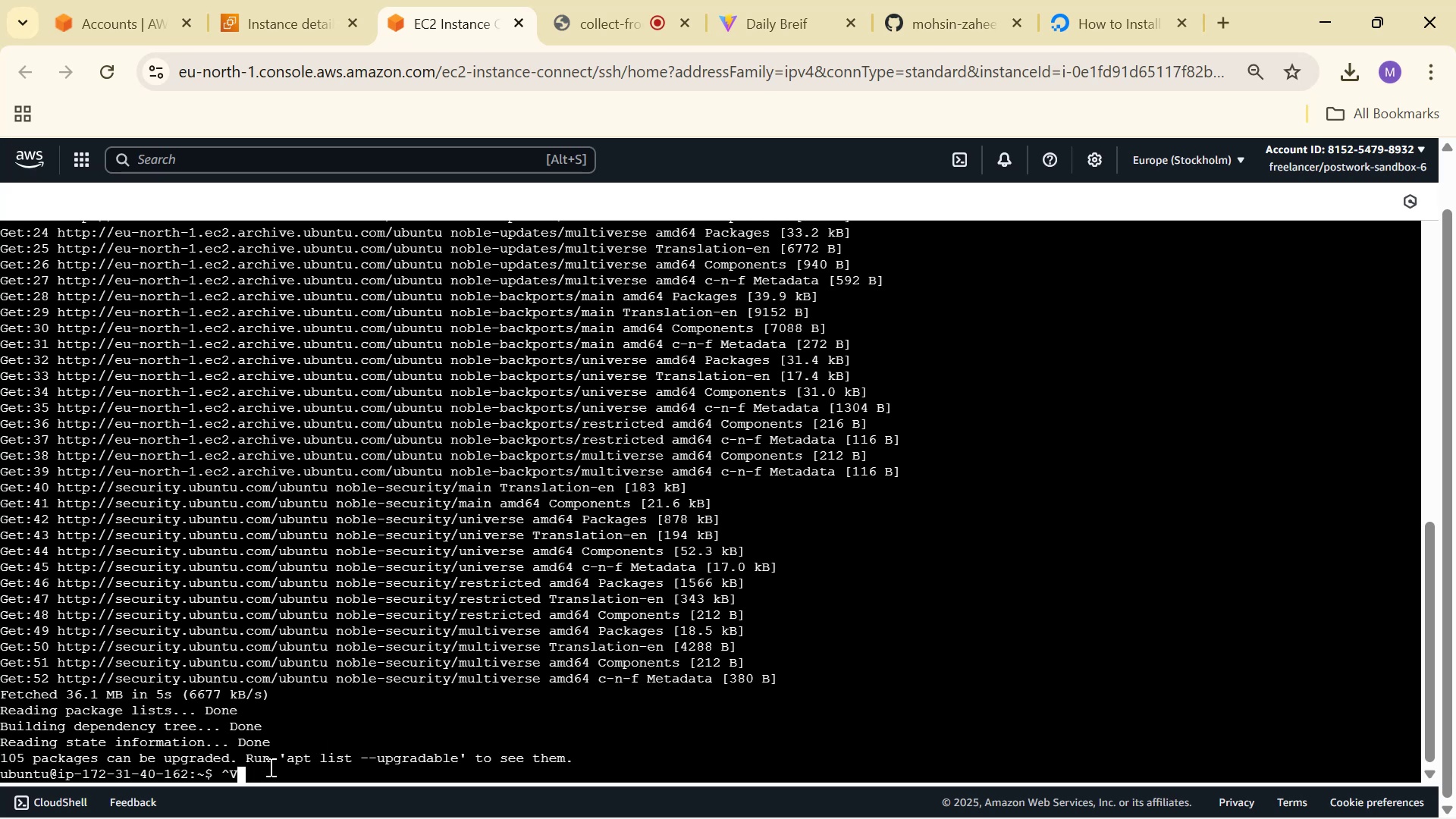 
key(Backspace)
 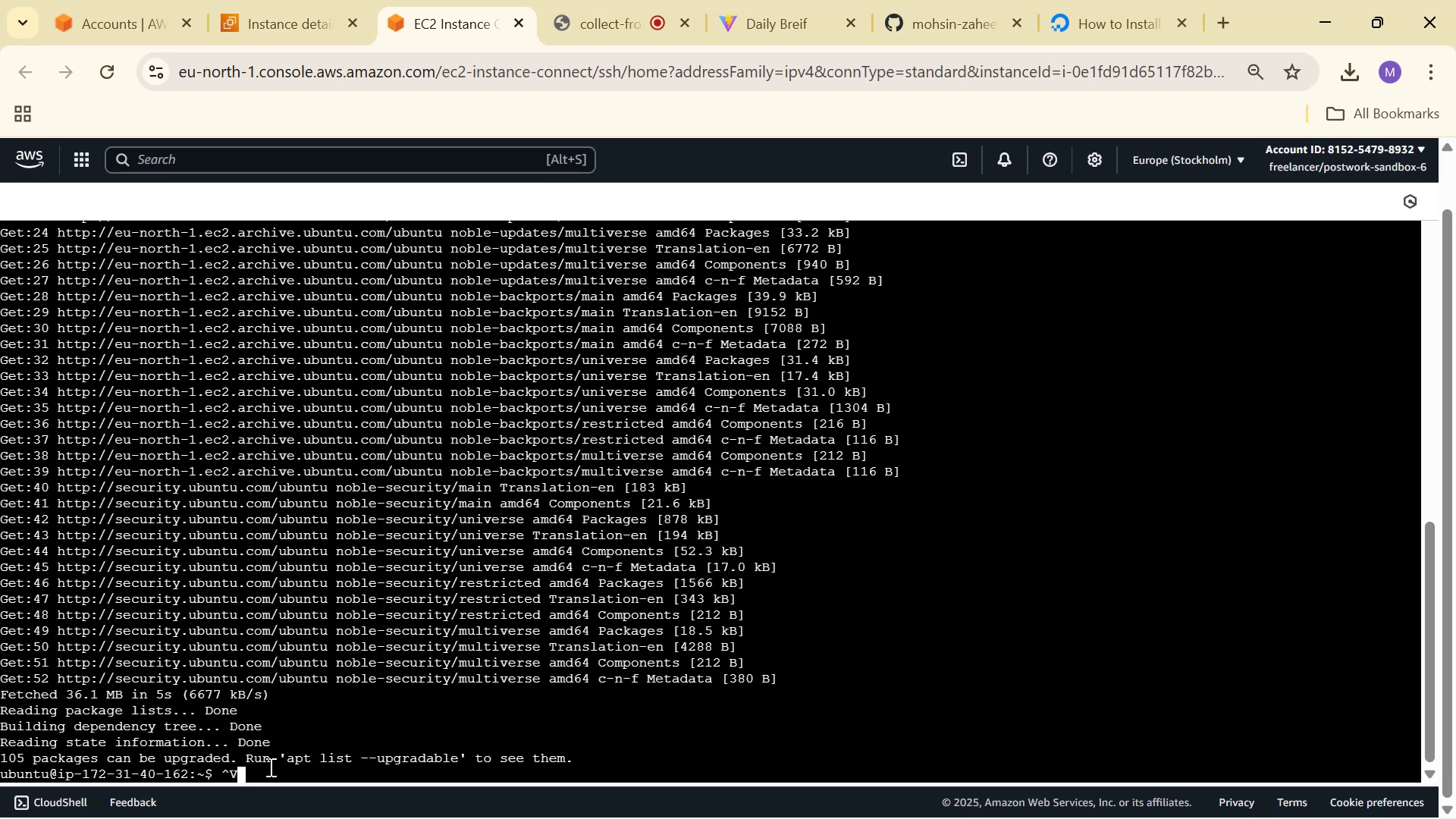 
key(Backspace)
 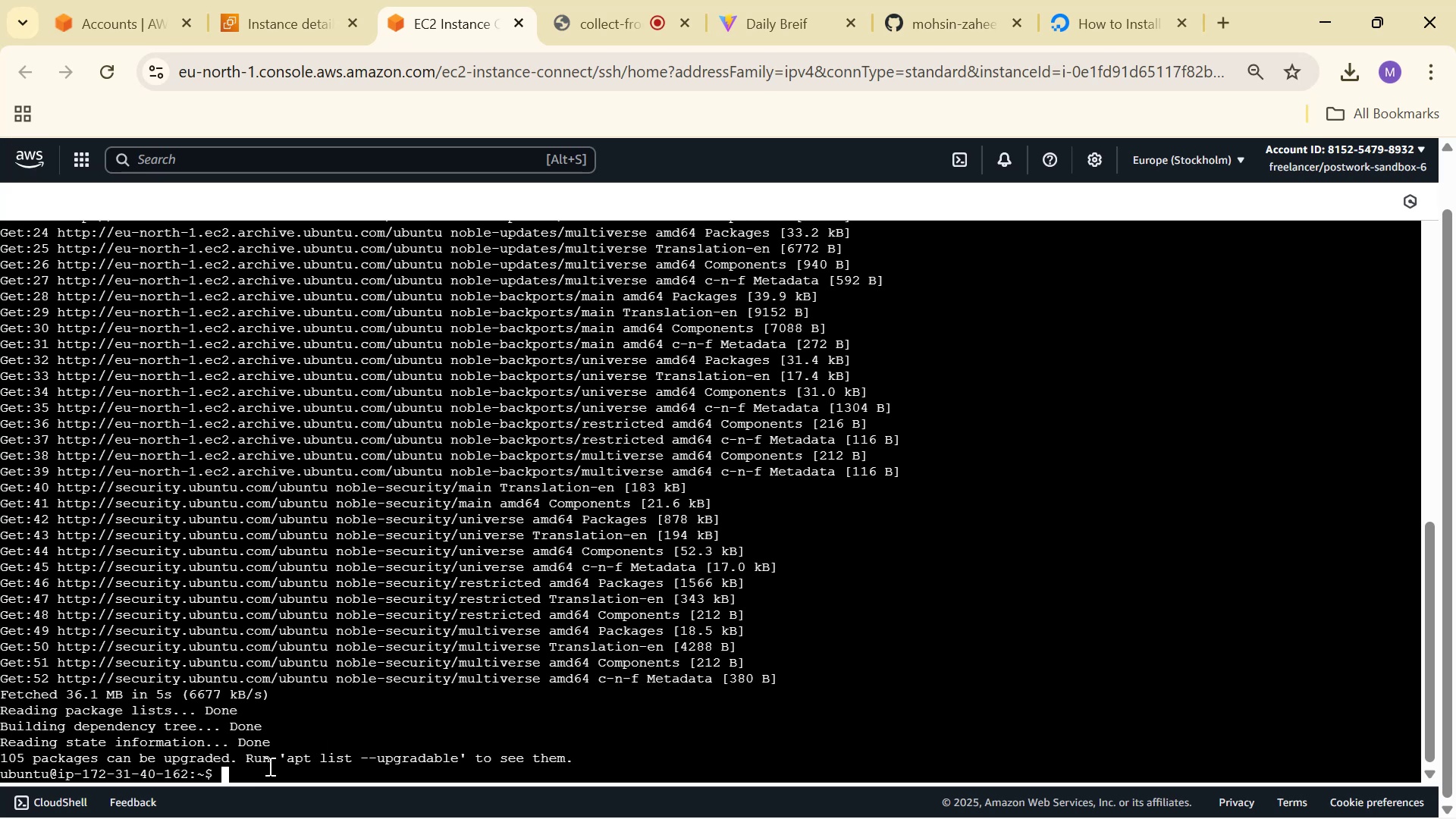 
key(Control+V)
 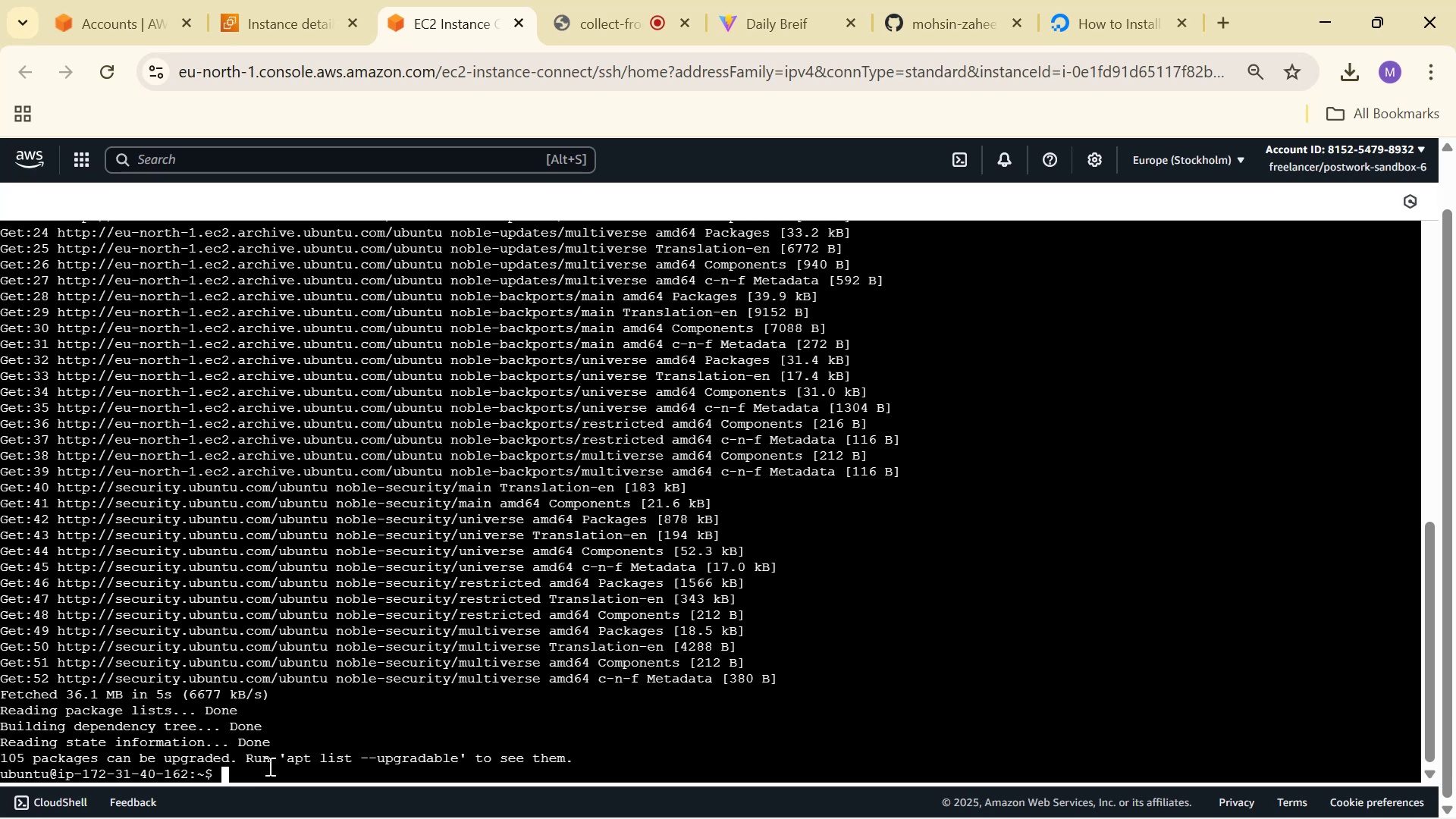 
key(Backspace)
 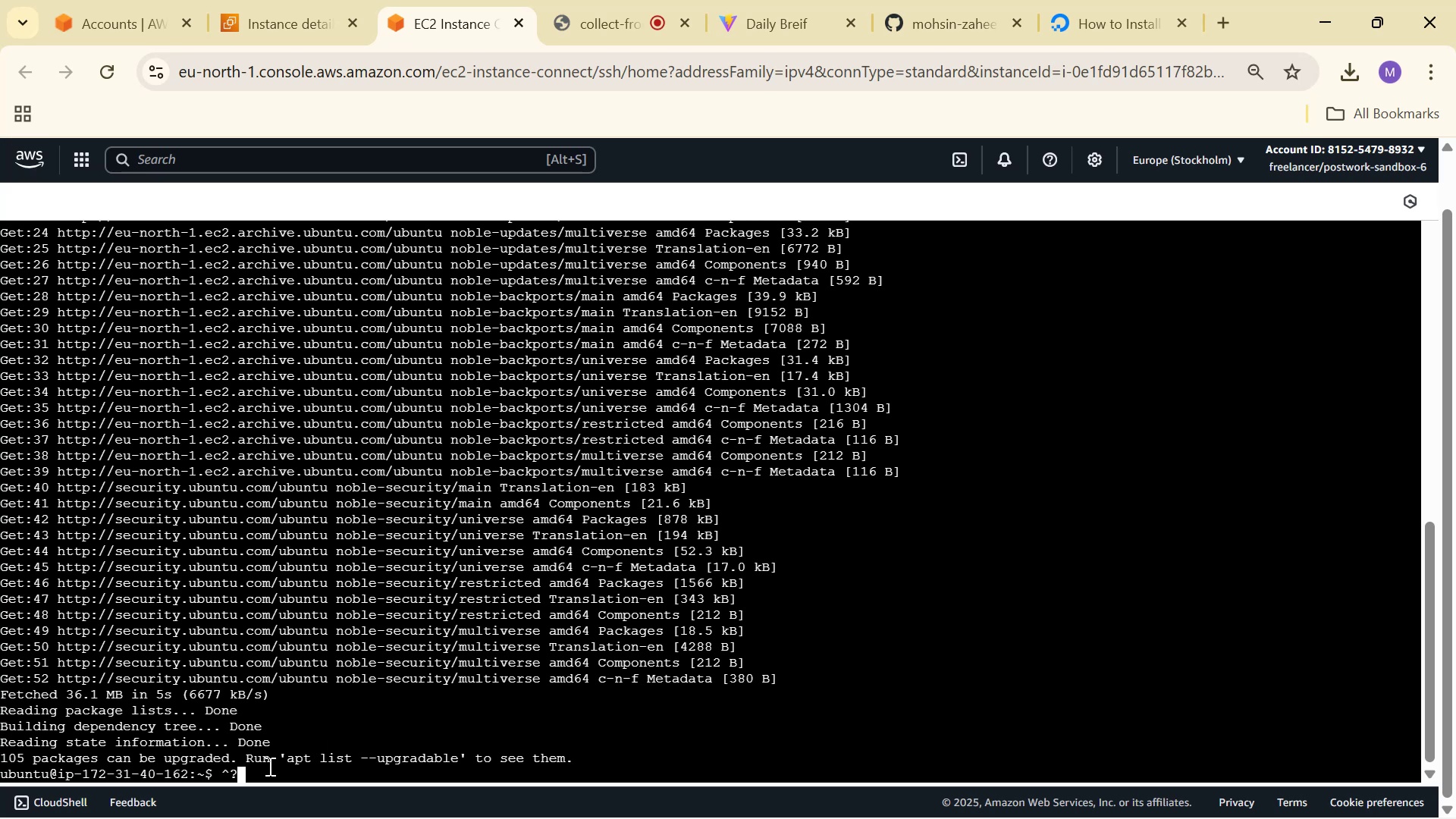 
key(Backspace)
 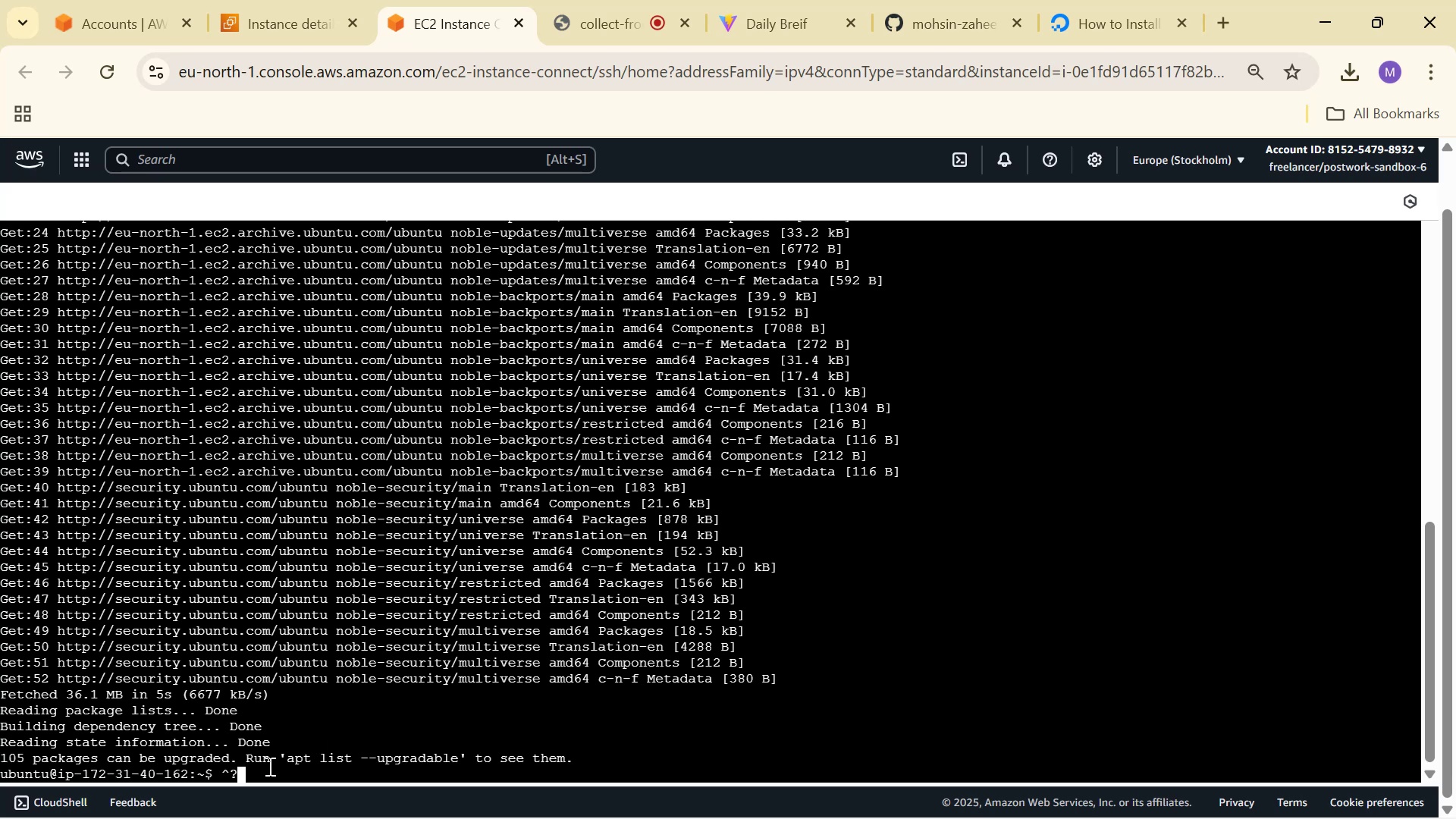 
key(Backspace)
 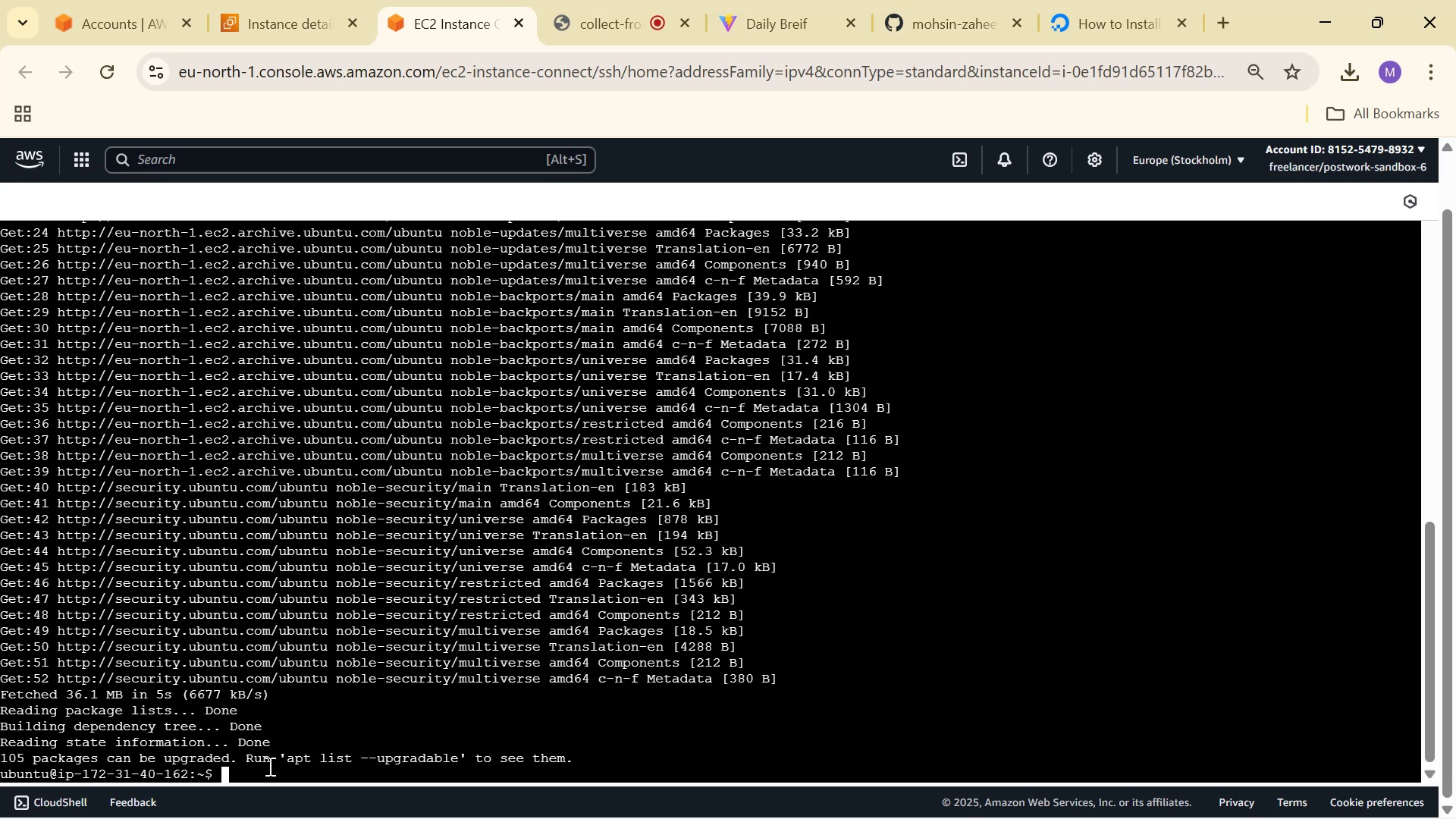 
key(Backspace)
 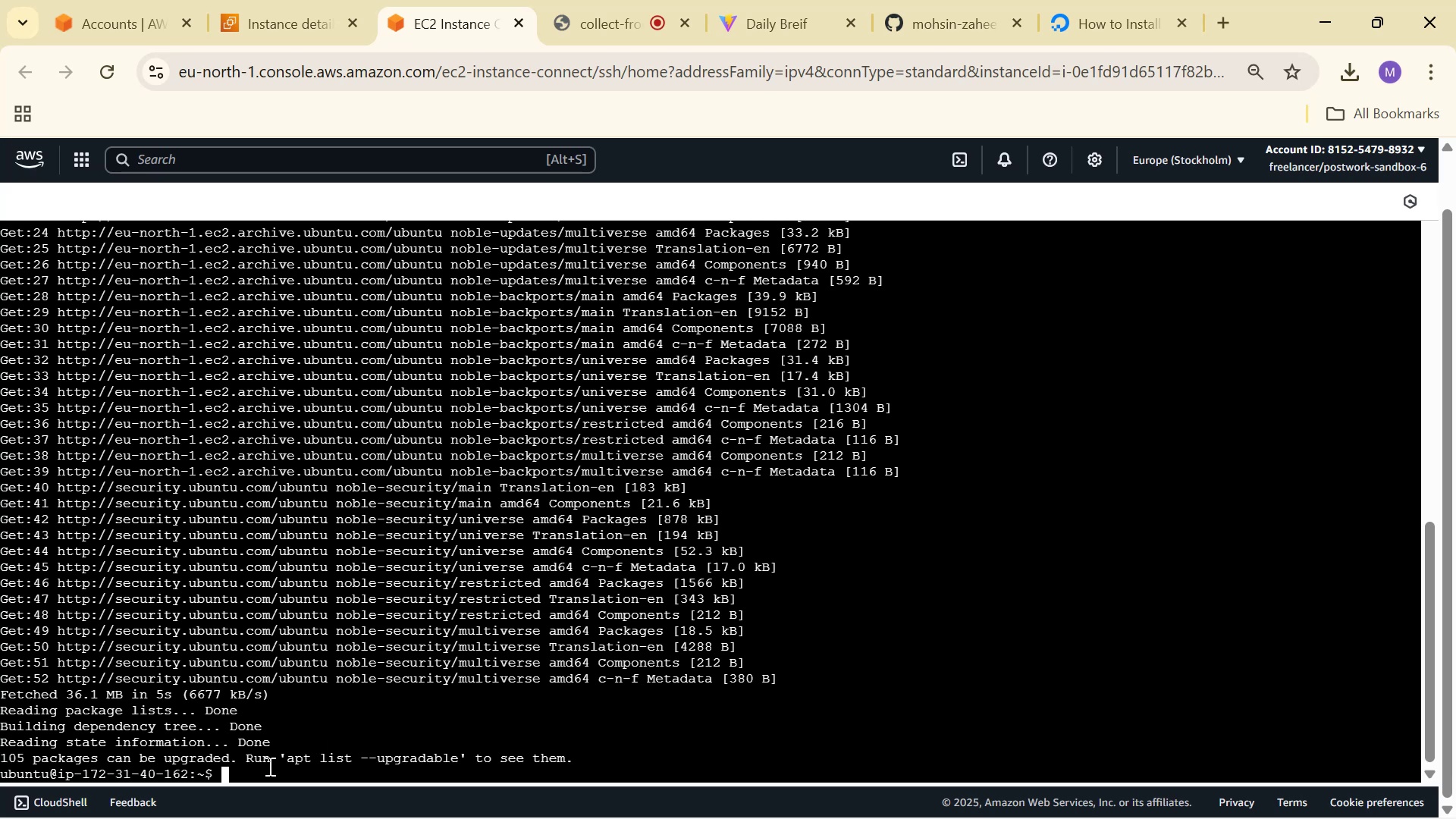 
right_click([268, 766])
 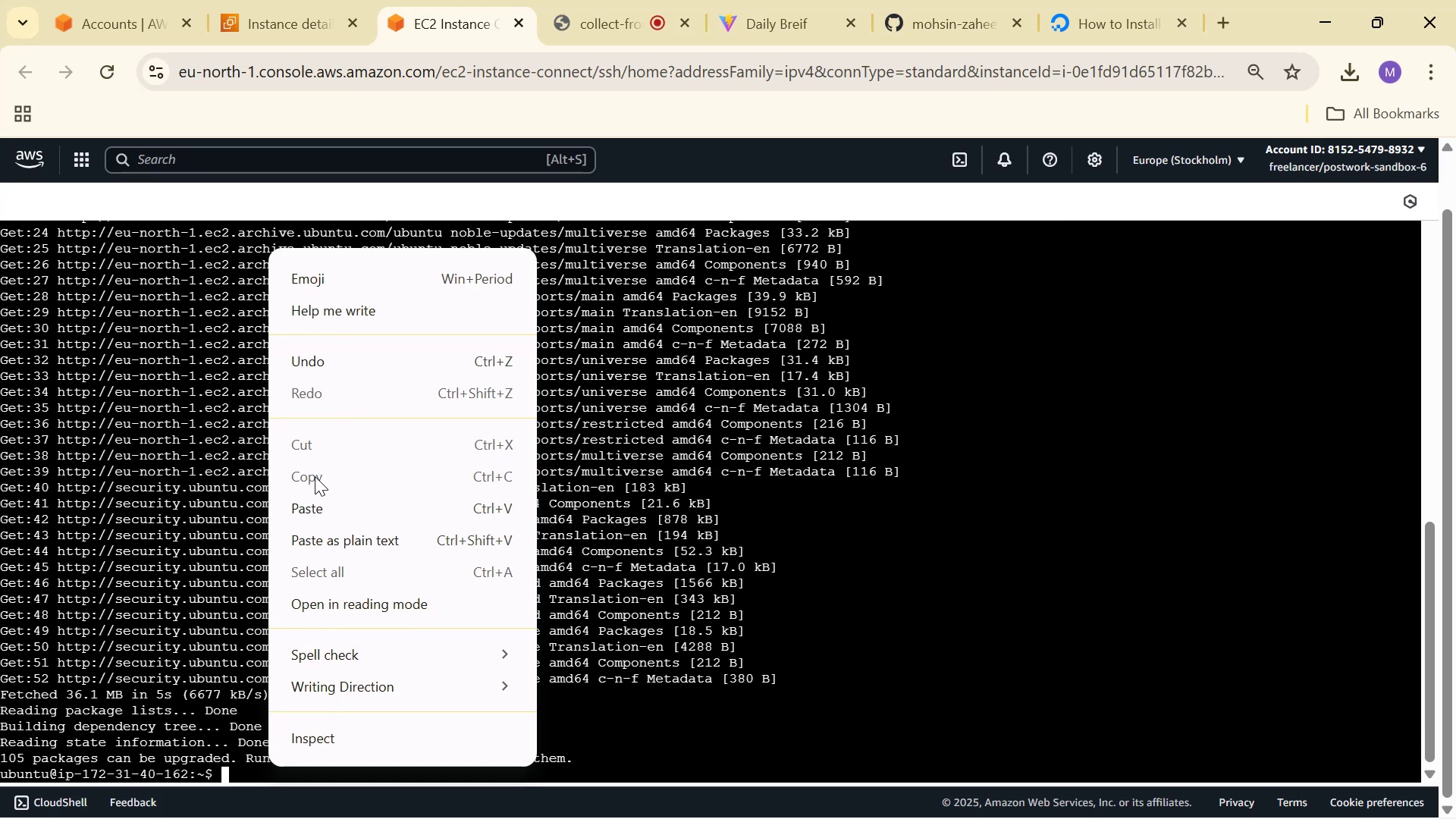 
double_click([317, 503])
 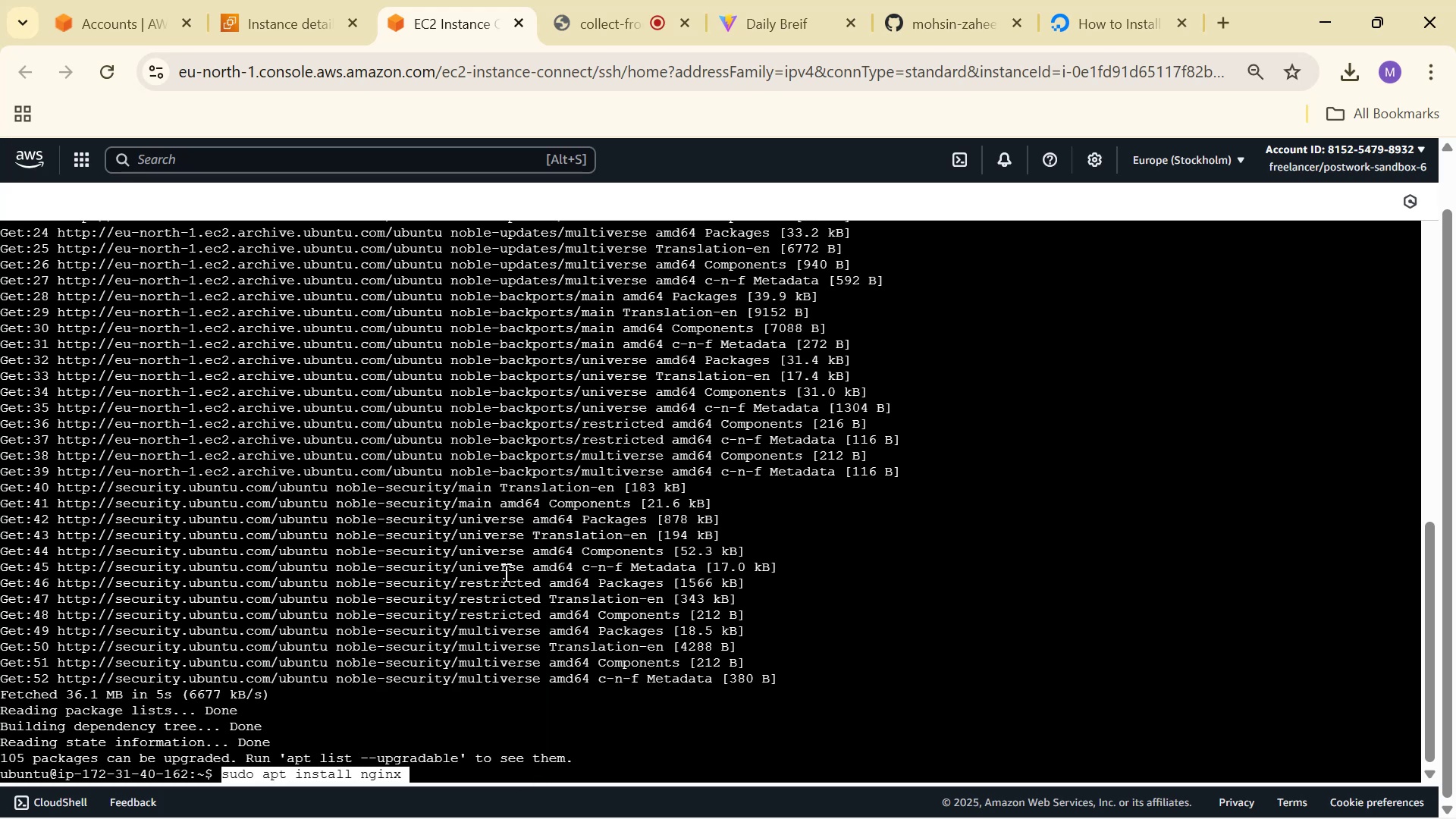 
key(Enter)
 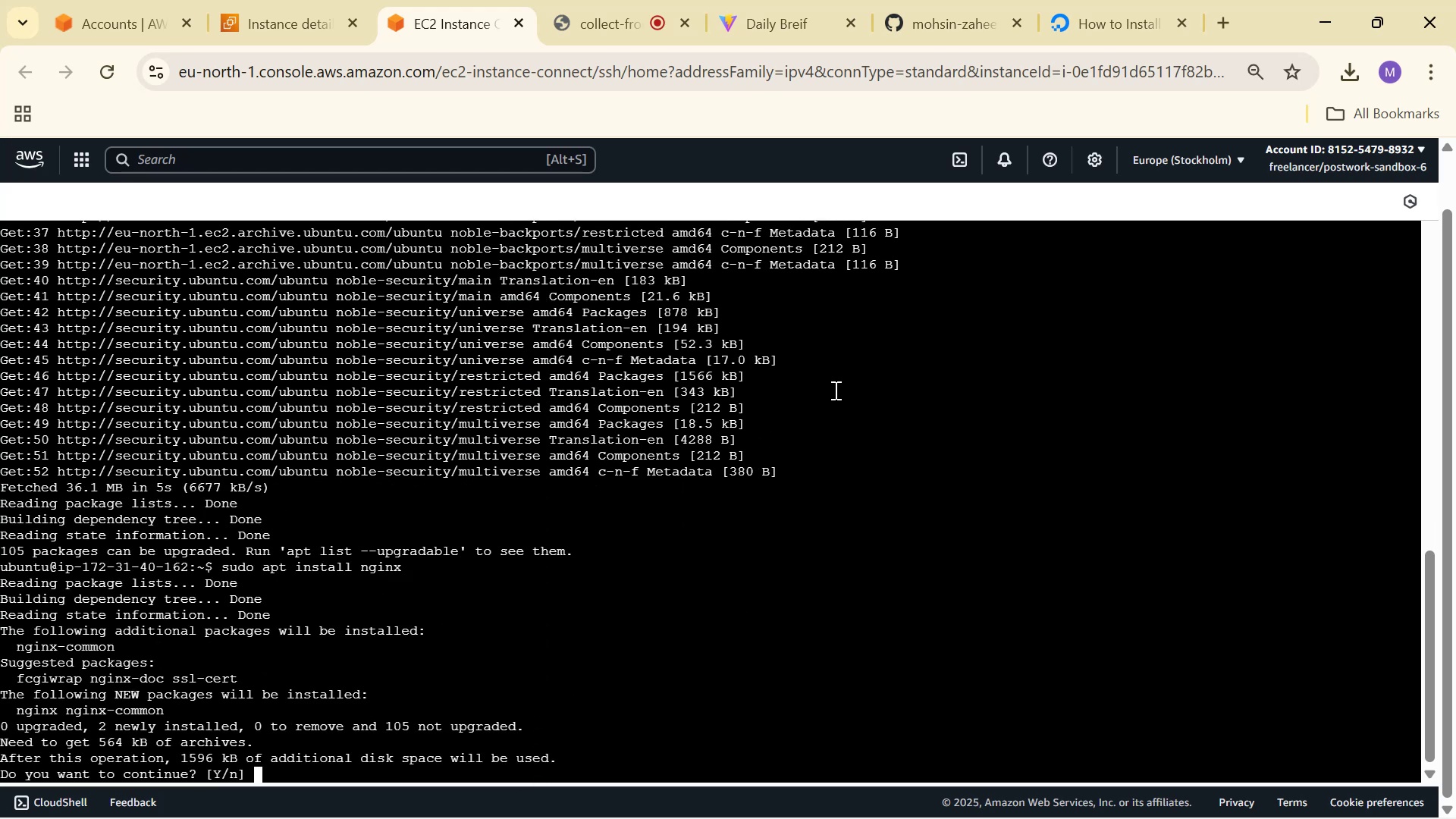 
wait(7.22)
 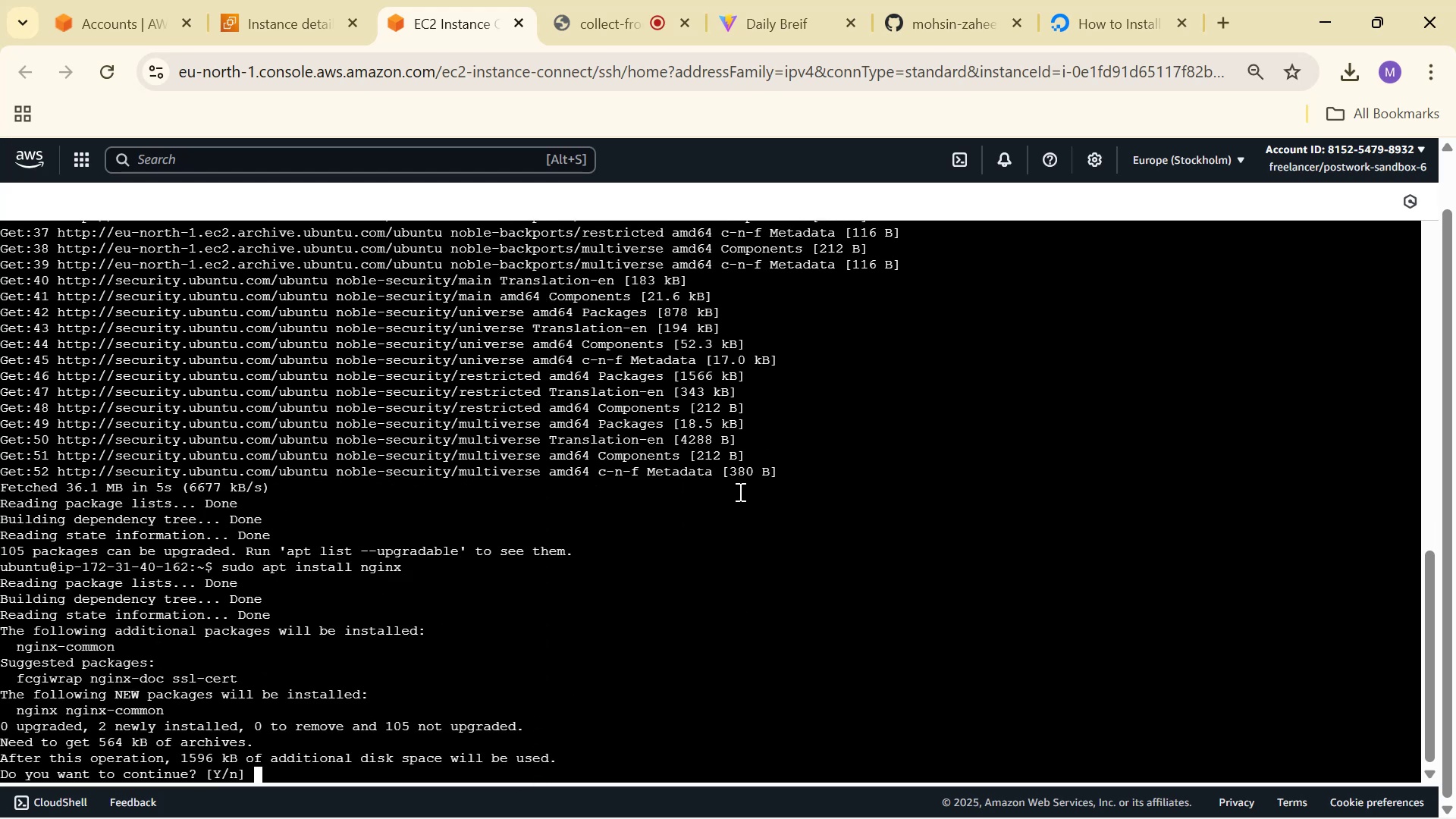 
left_click([1092, 0])
 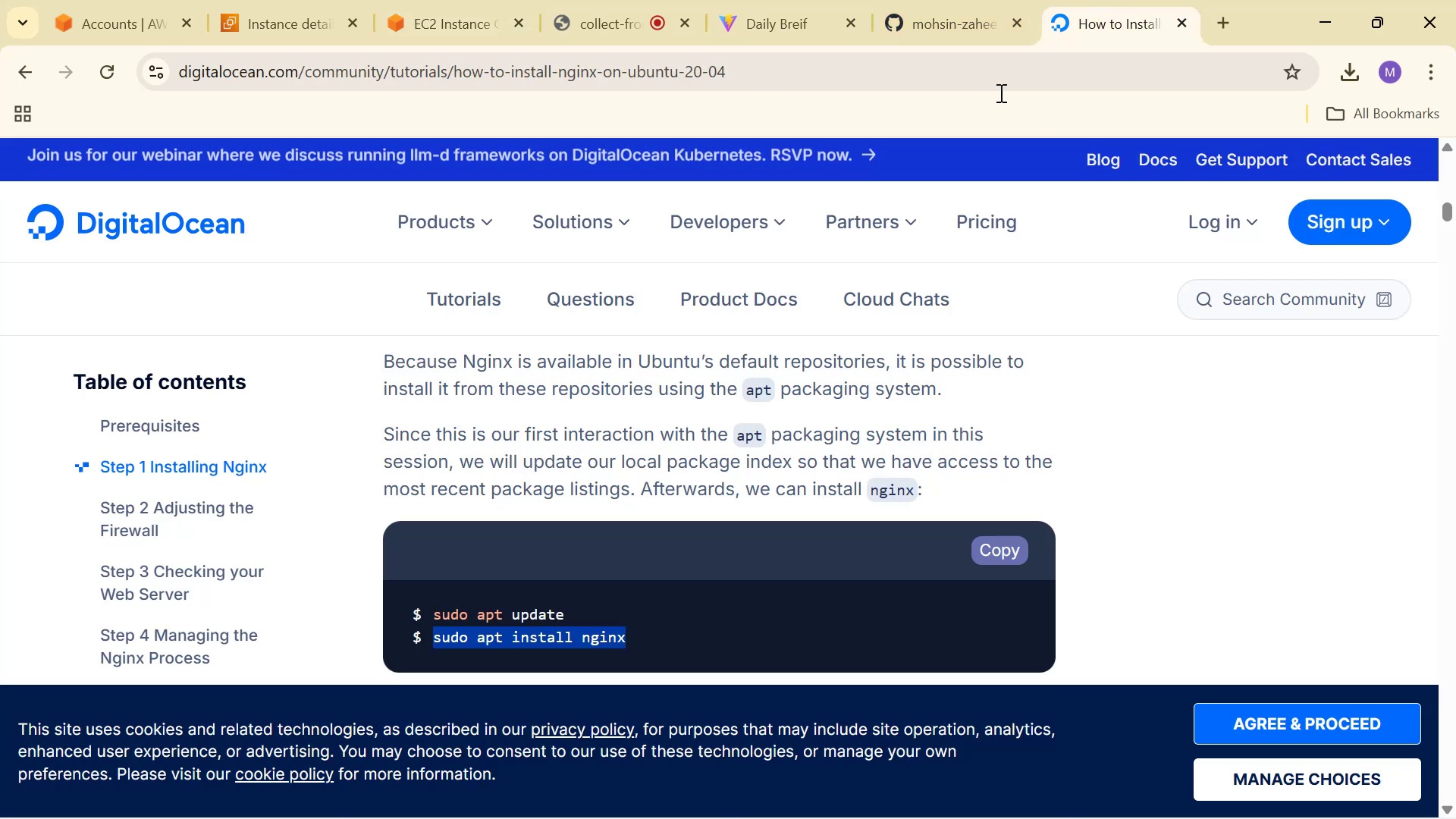 
scroll: coordinate [738, 463], scroll_direction: down, amount: 5.0
 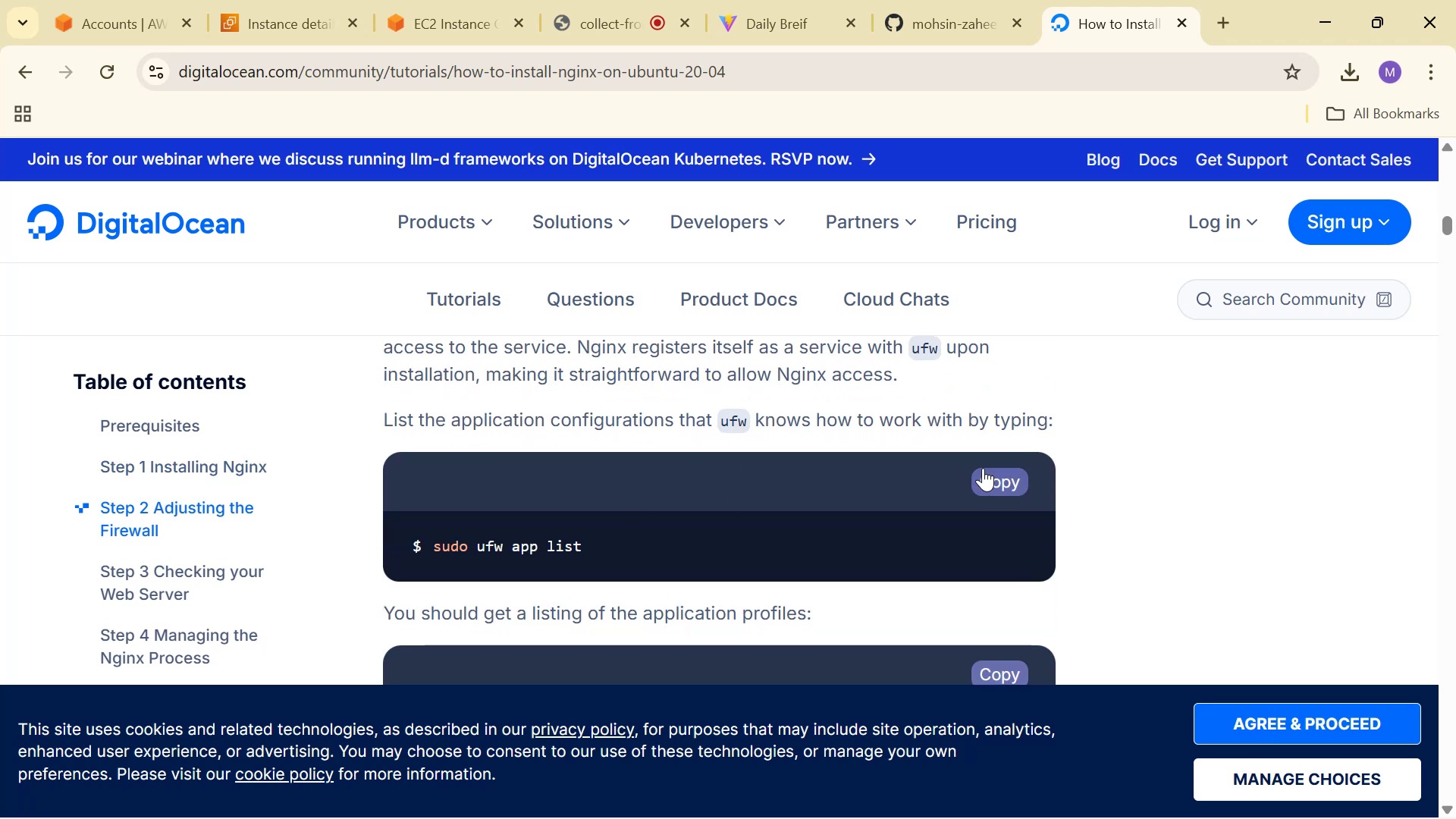 
left_click([986, 472])
 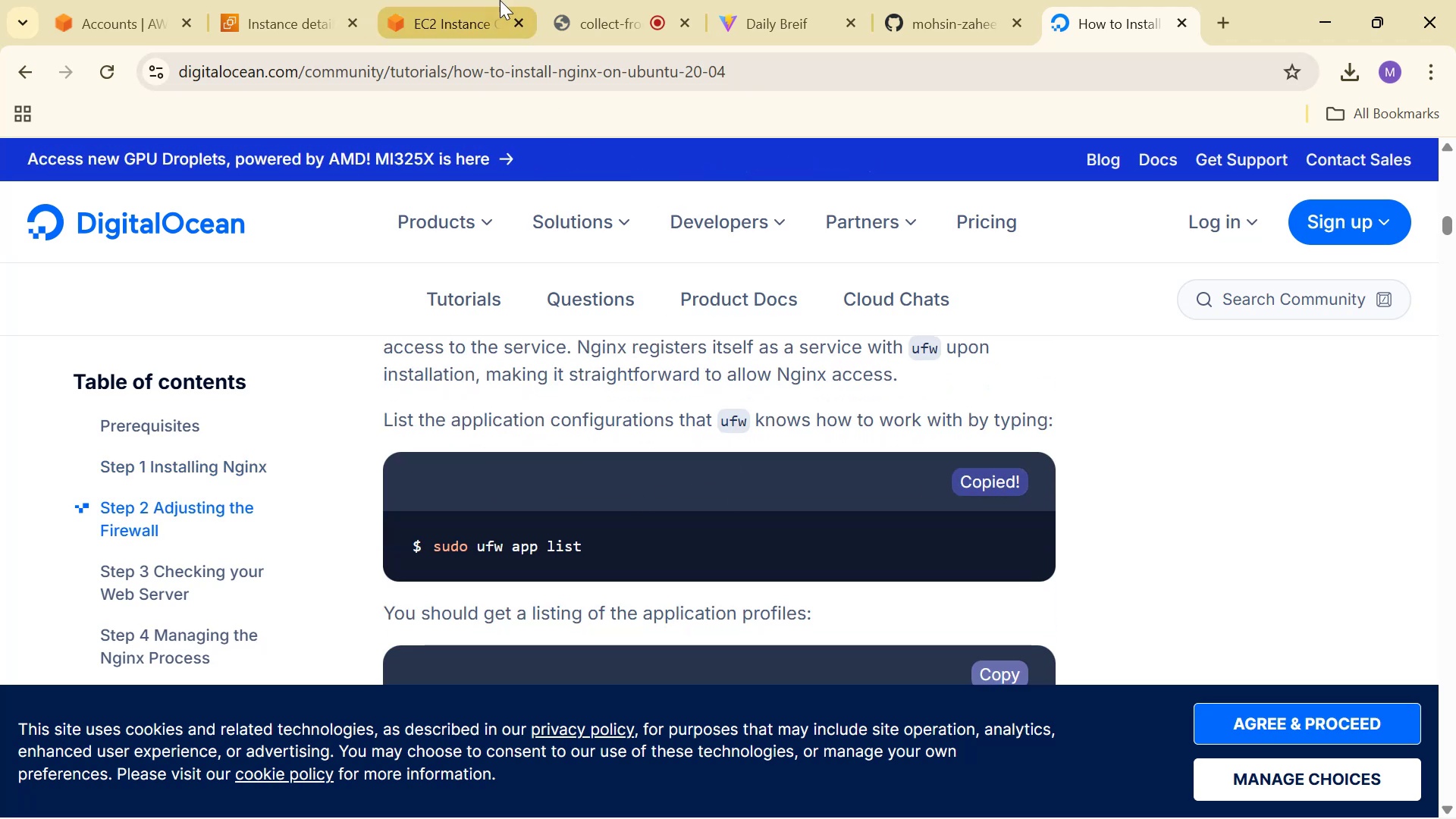 
left_click([471, 5])
 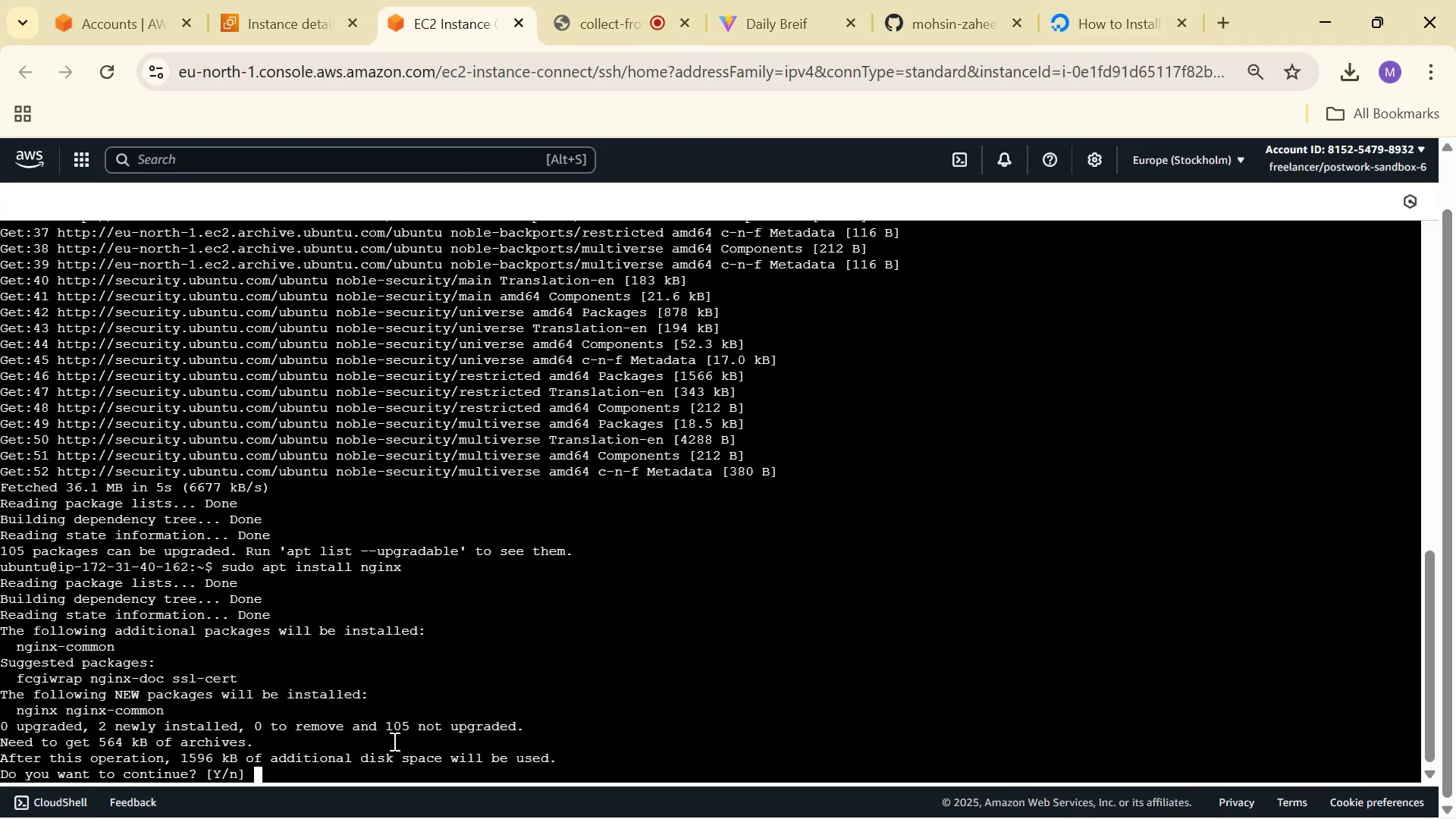 
scroll: coordinate [529, 716], scroll_direction: down, amount: 5.0
 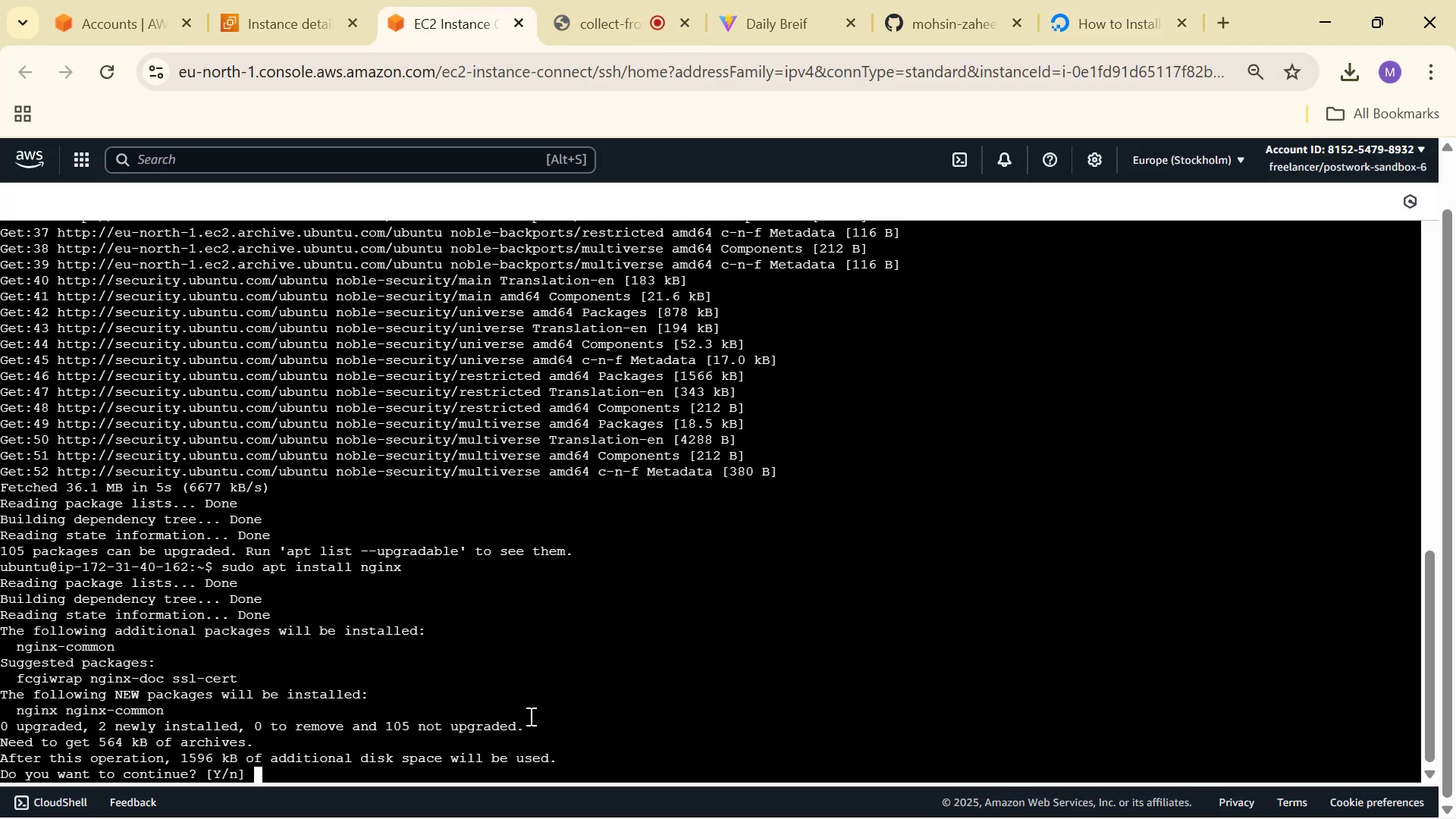 
key(Y)
 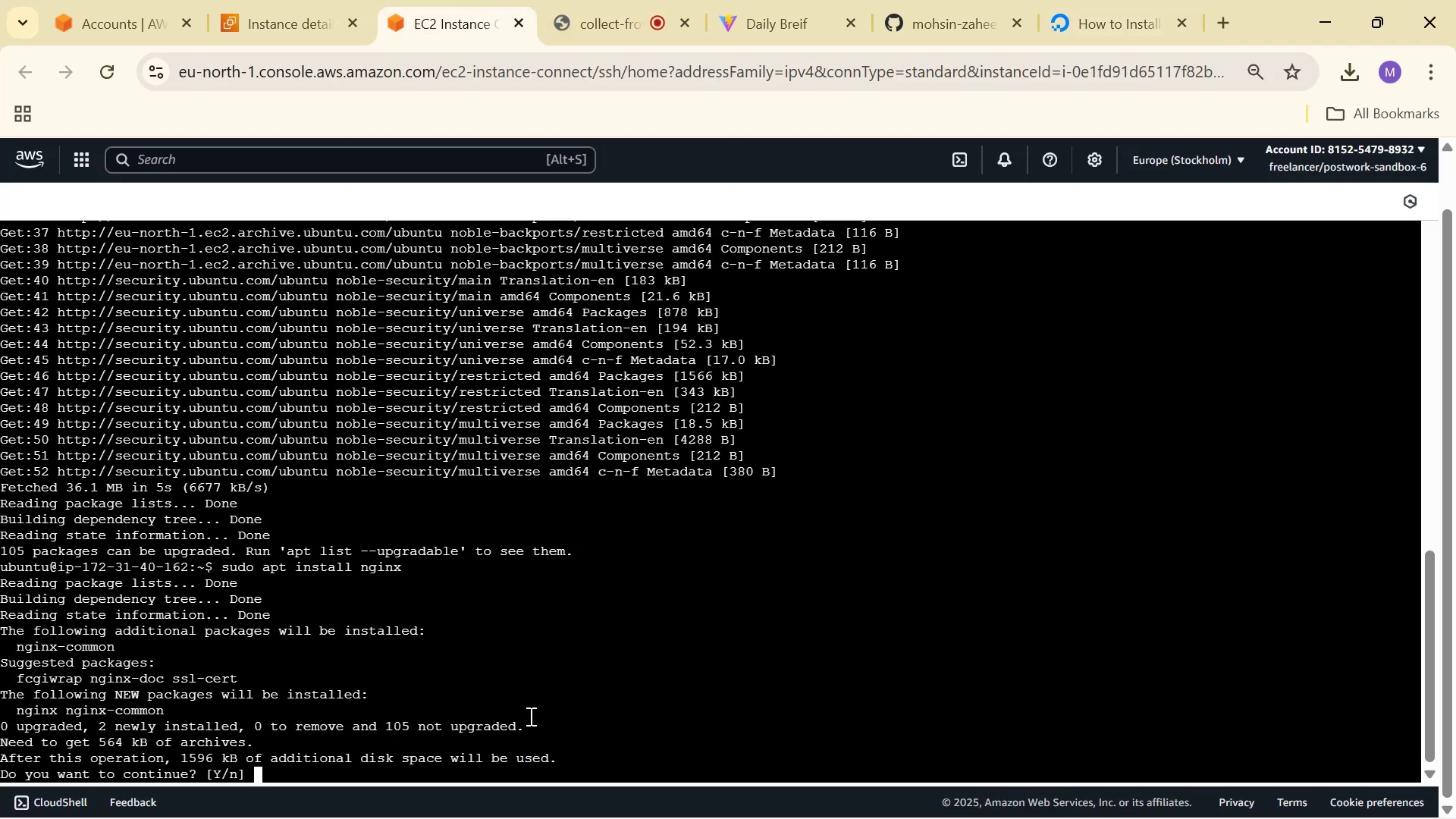 
key(Enter)
 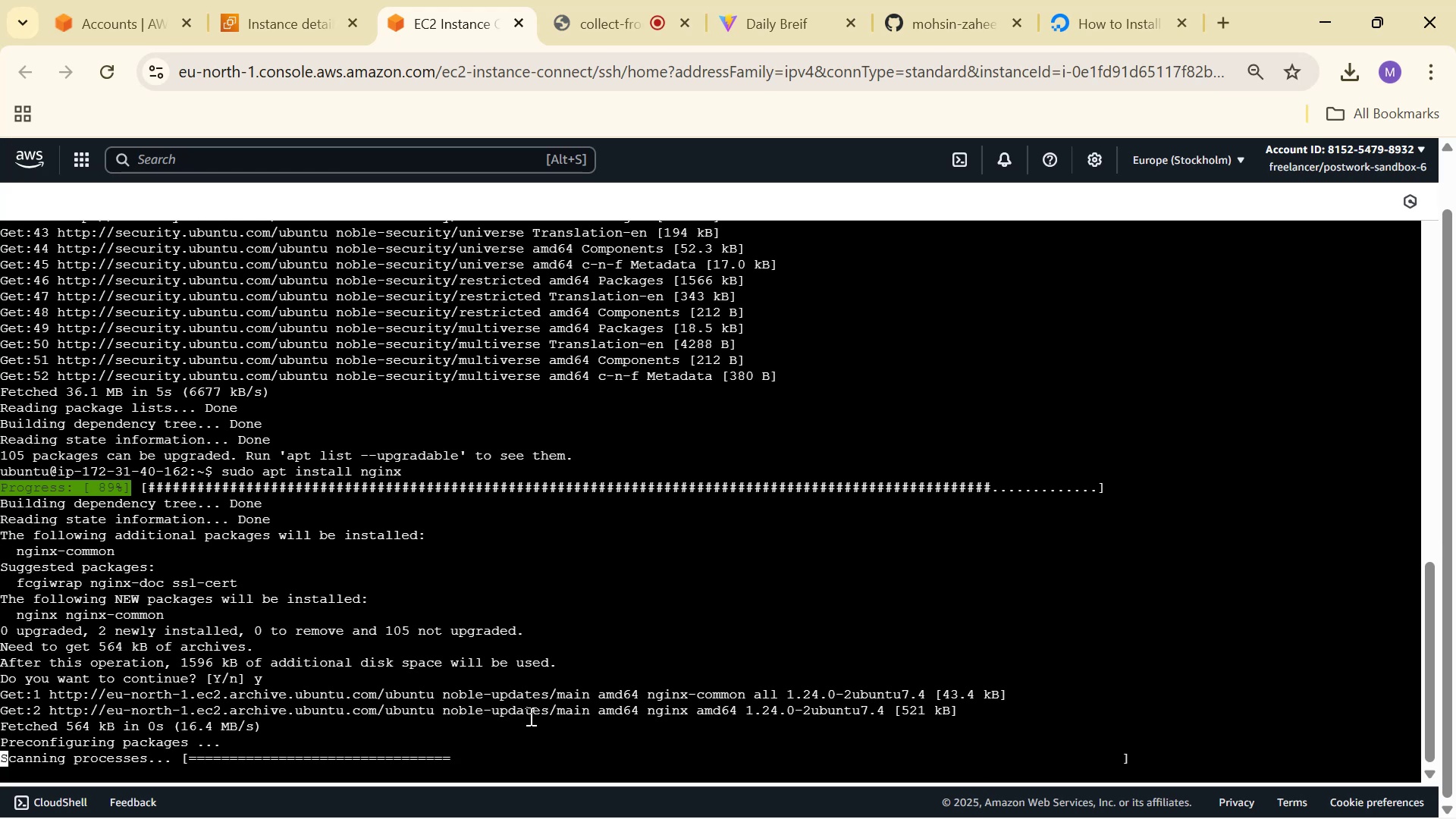 
wait(10.01)
 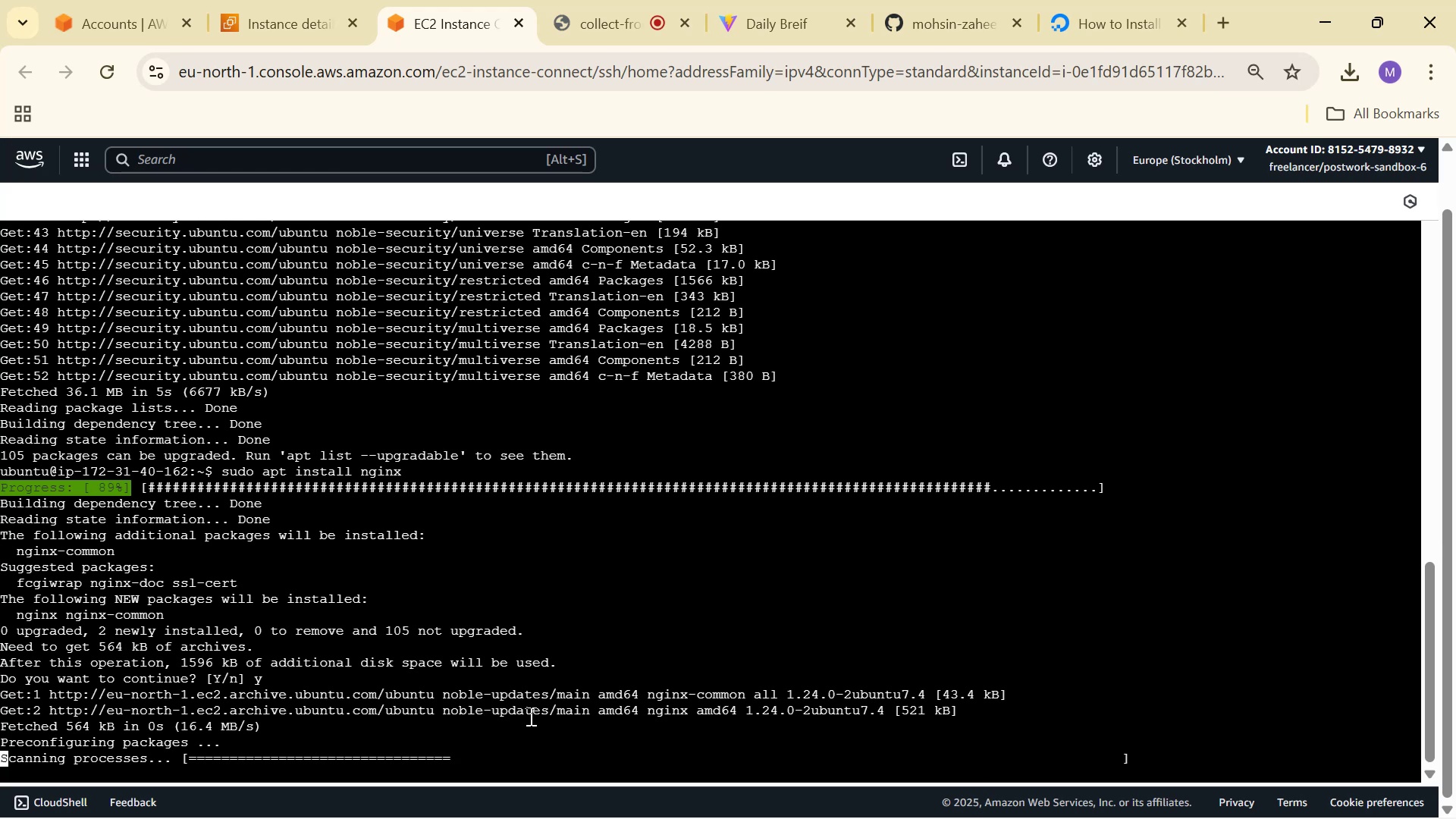 
scroll: coordinate [808, 500], scroll_direction: down, amount: 8.0
 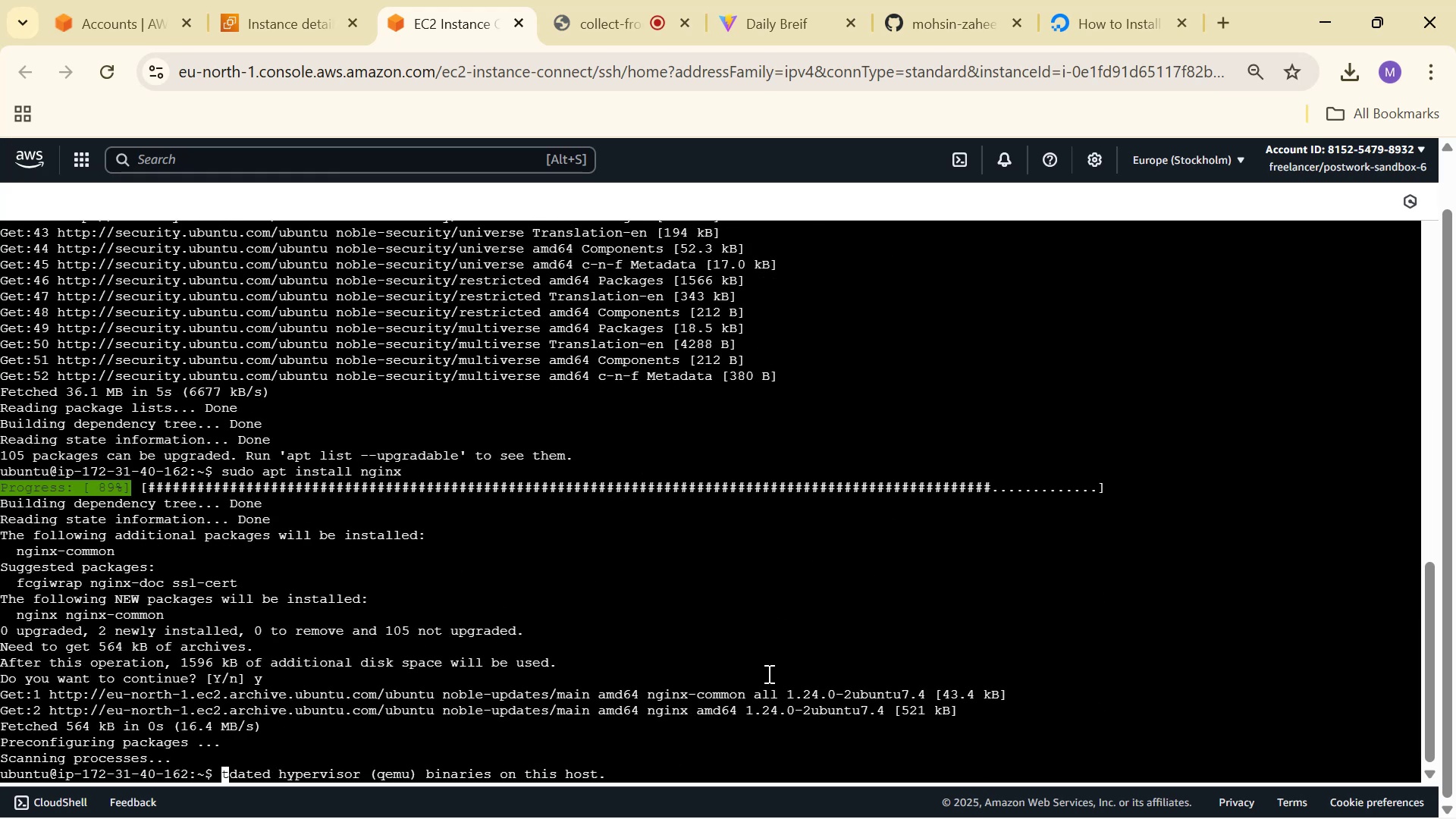 
left_click([774, 724])
 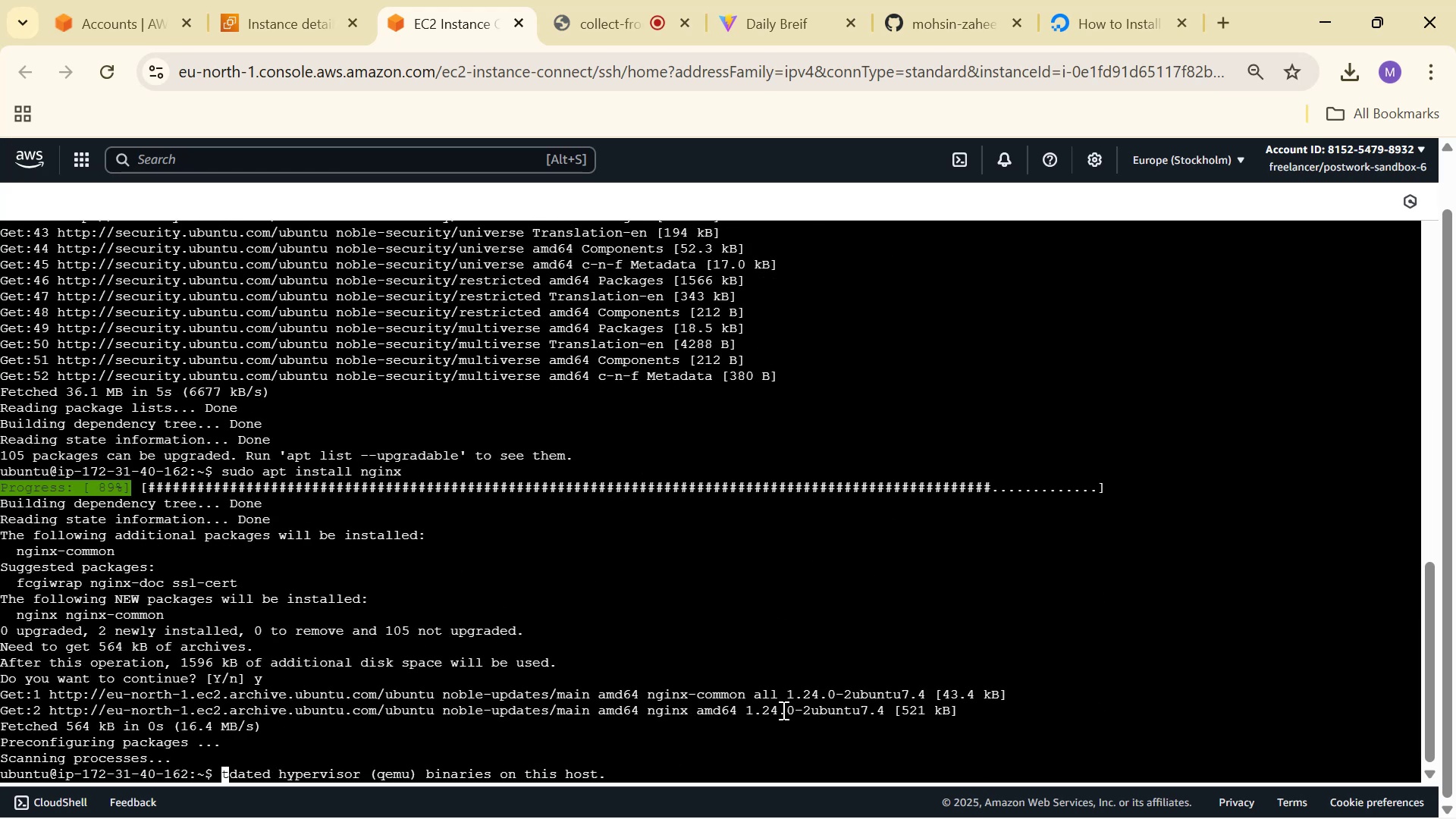 
right_click([762, 726])
 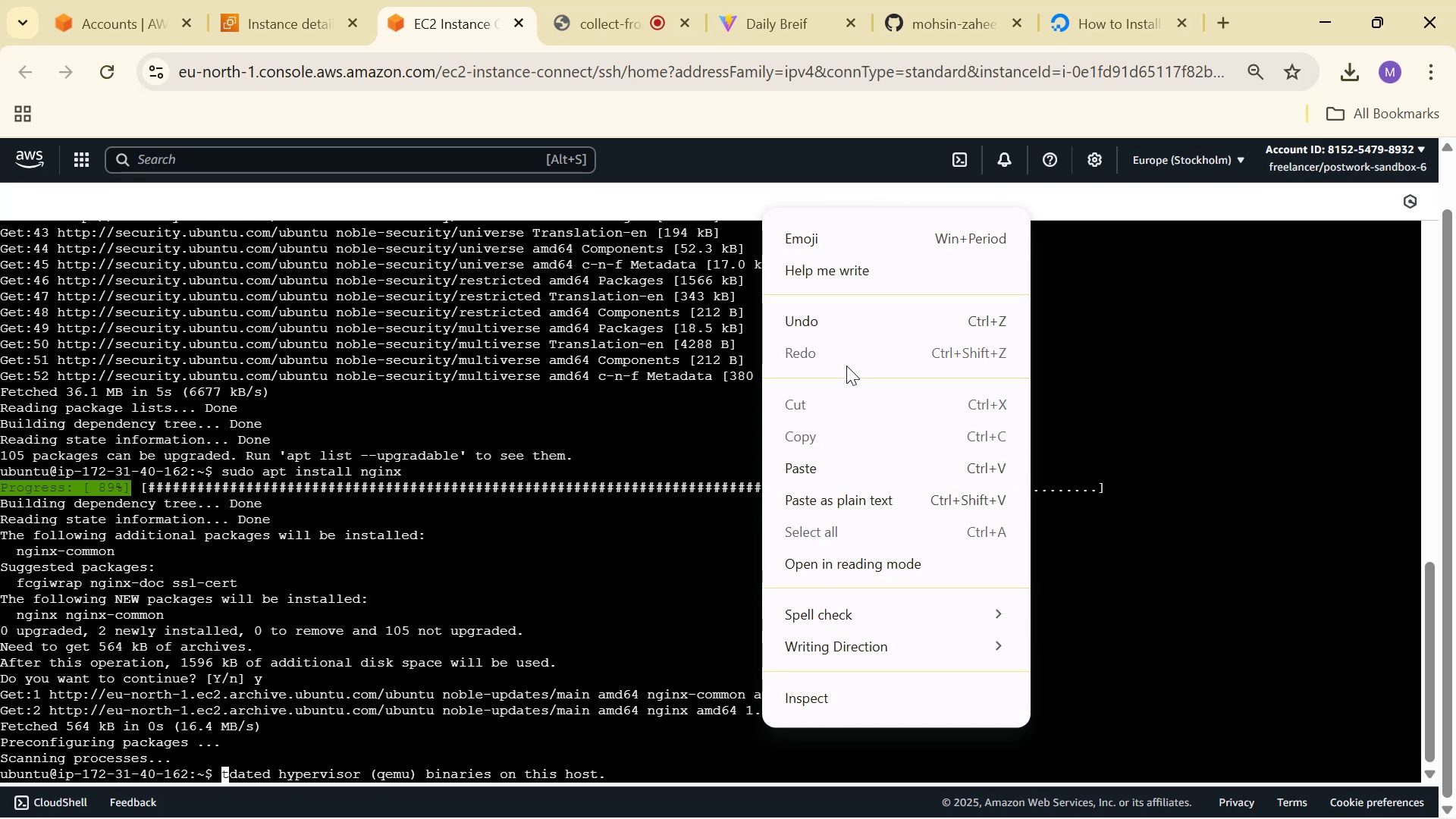 
left_click([824, 455])
 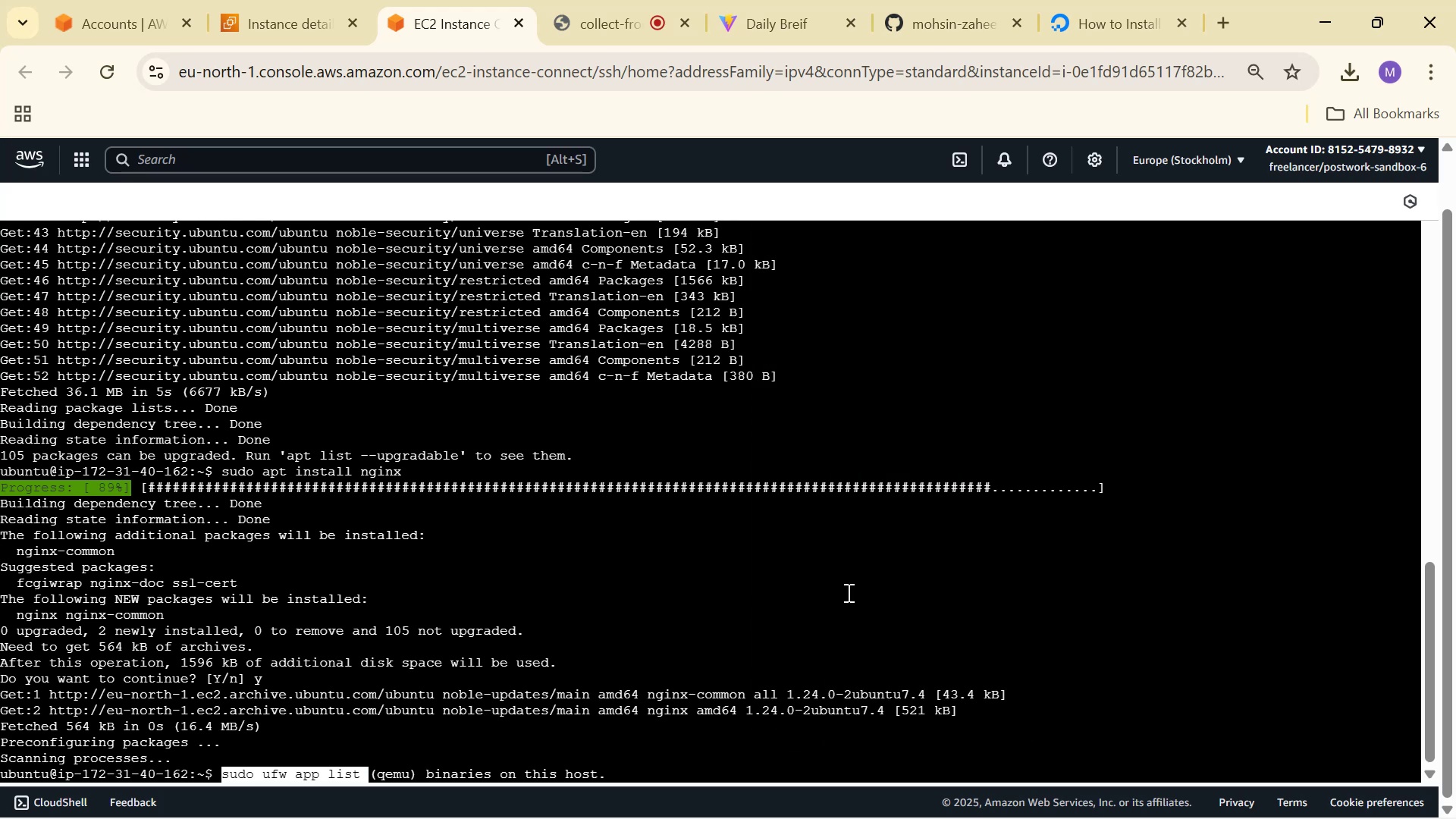 
key(Enter)
 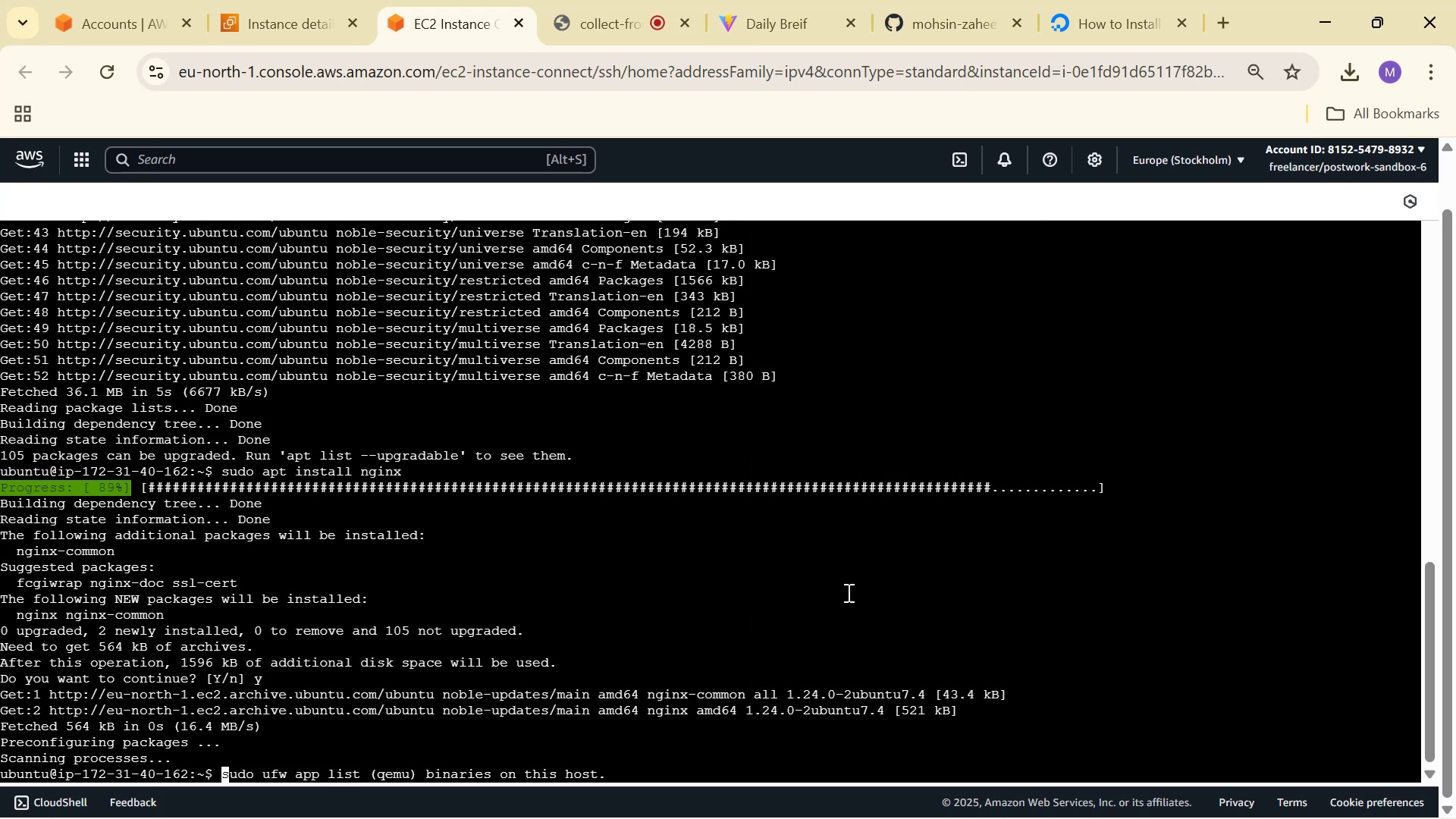 
key(Enter)
 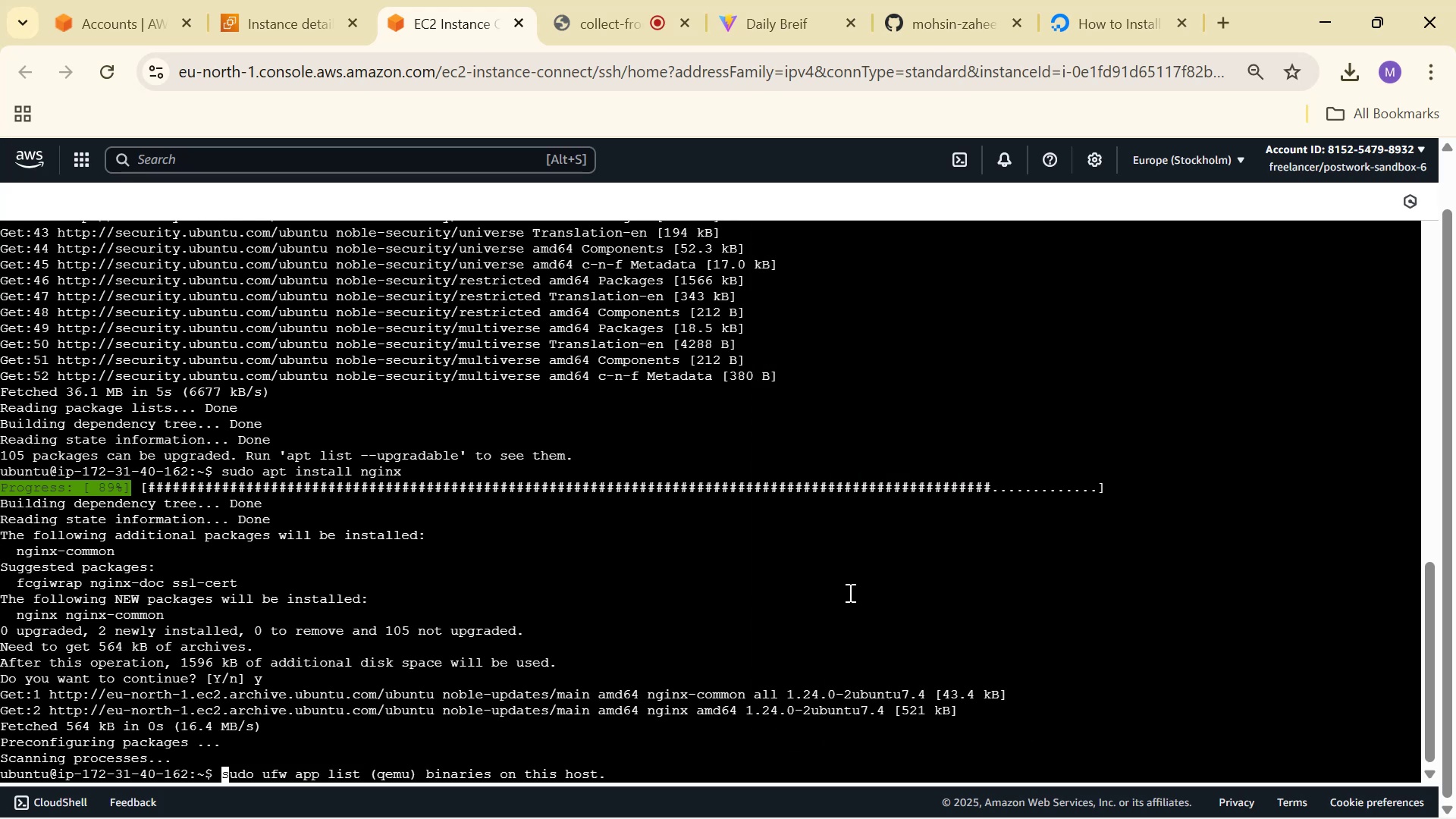 
key(Enter)
 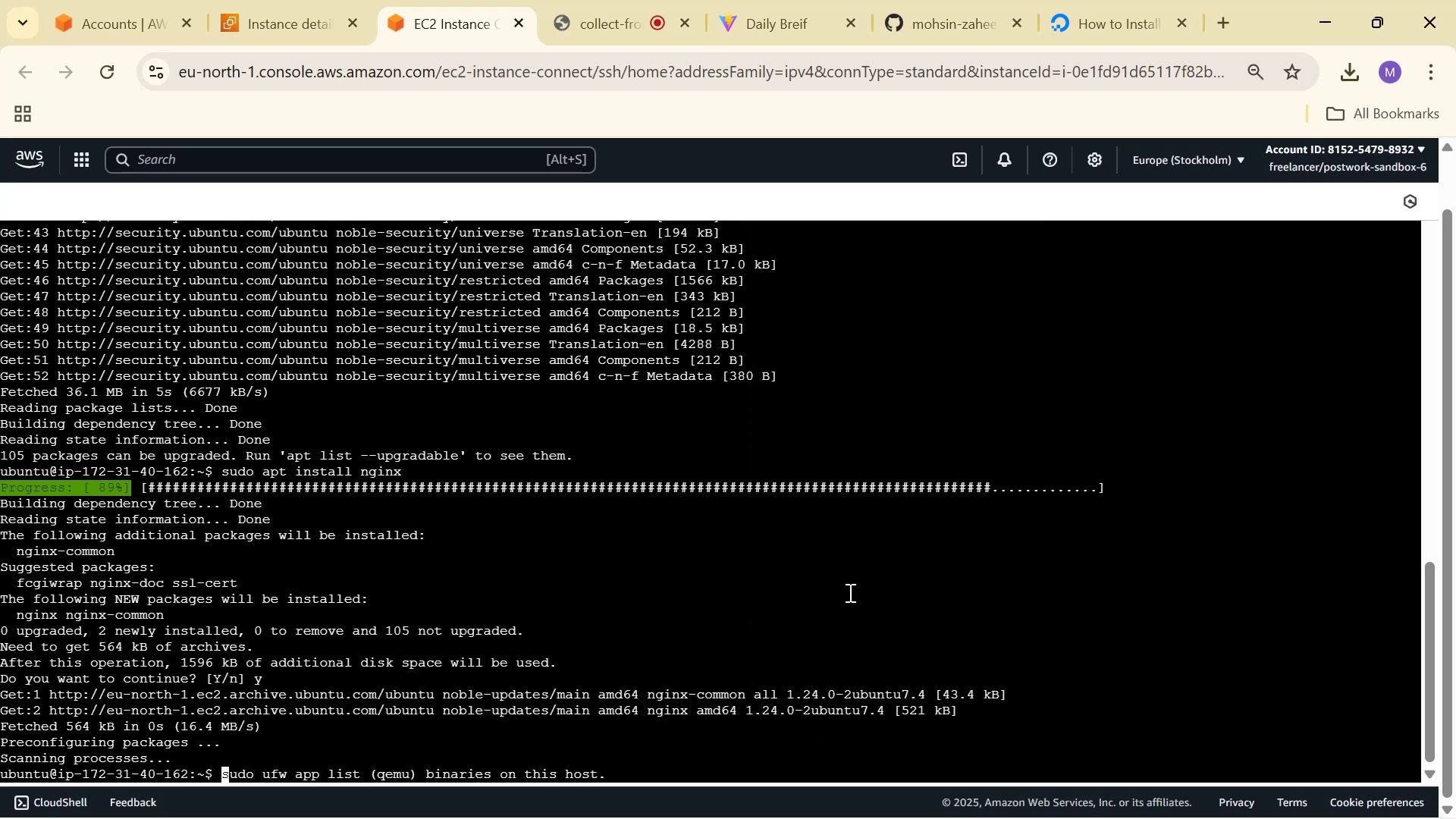 
scroll: coordinate [548, 495], scroll_direction: down, amount: 3.0
 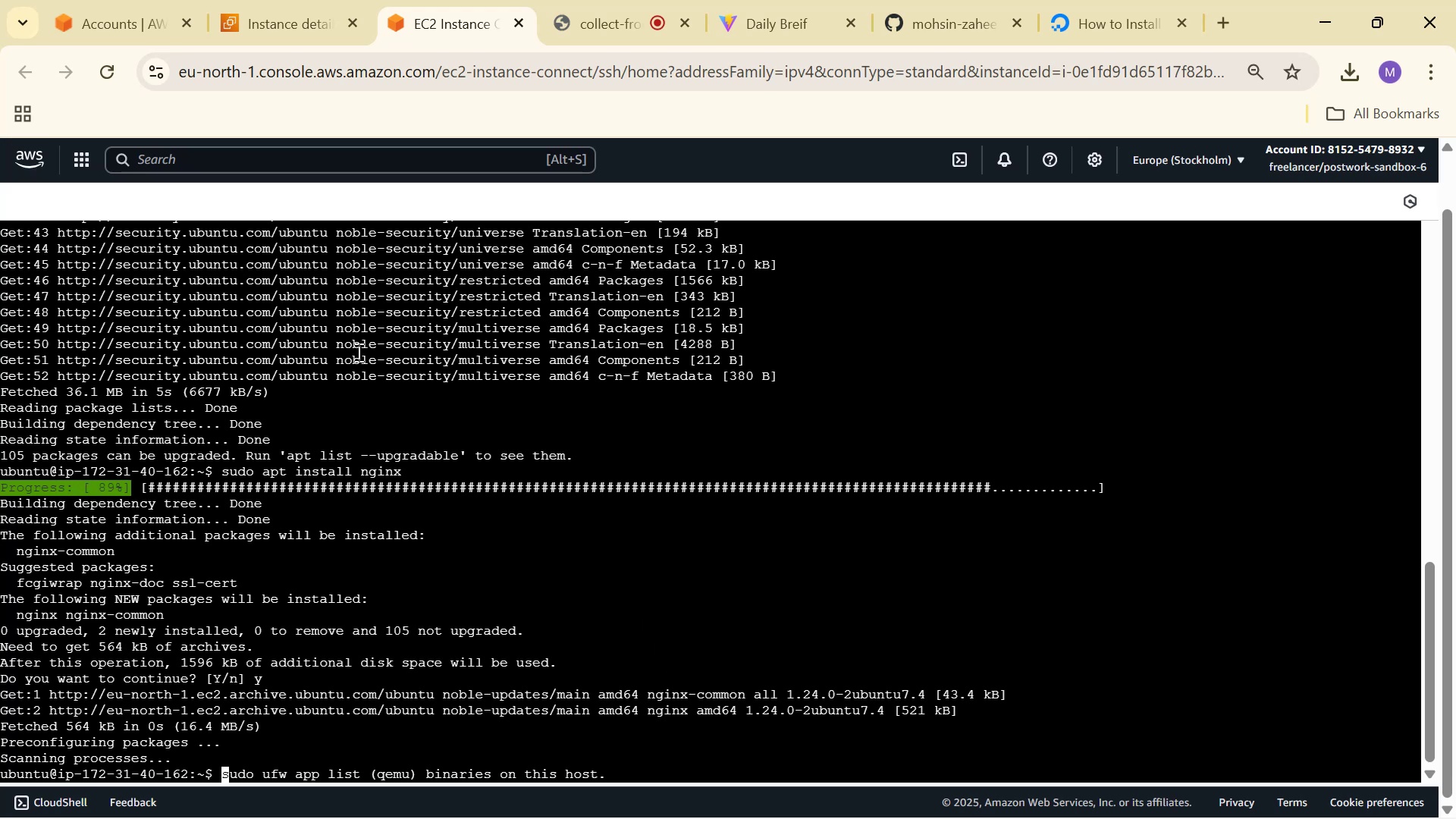 
wait(12.75)
 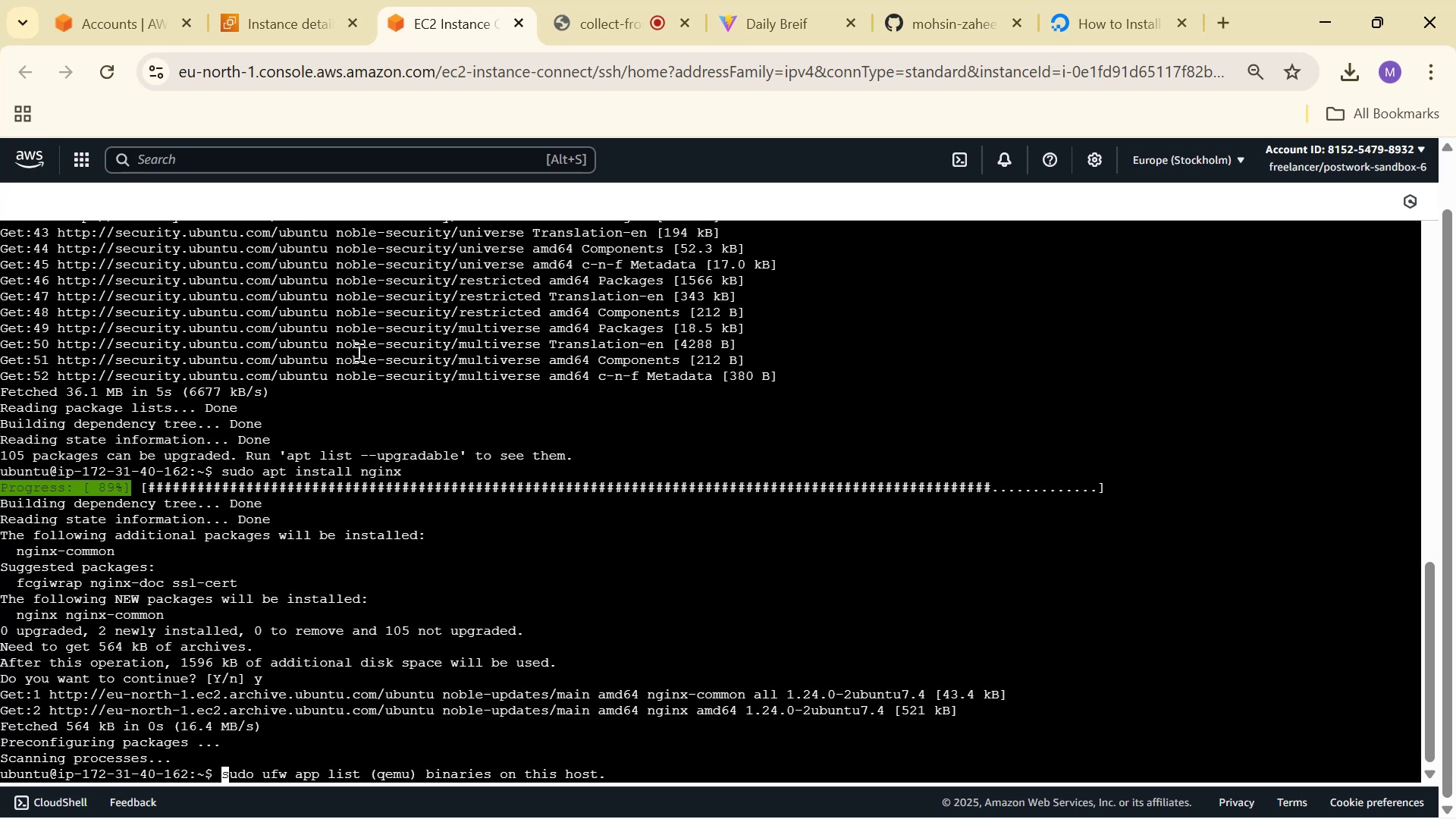 
scroll: coordinate [532, 611], scroll_direction: down, amount: 2.0
 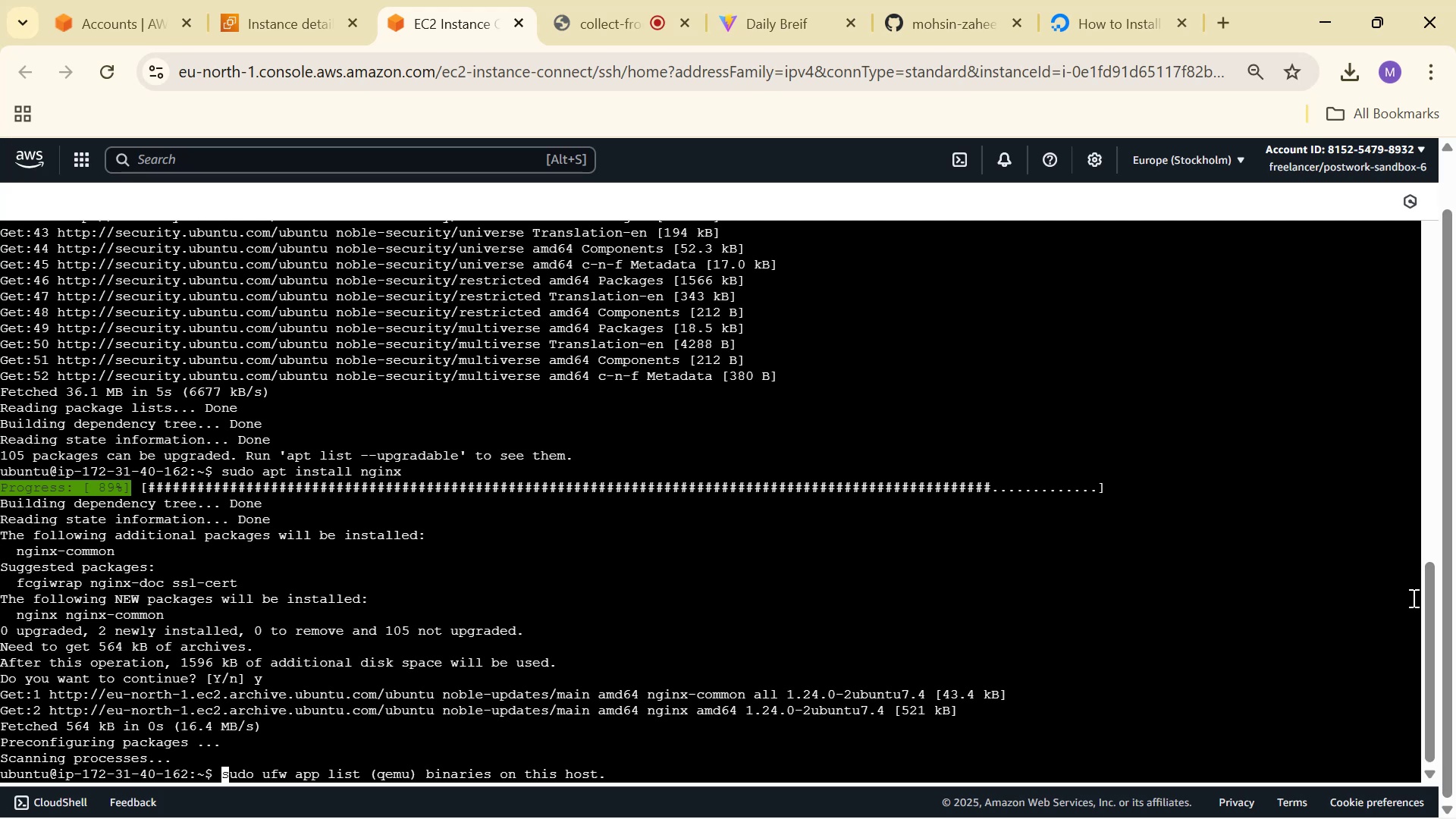 
left_click([973, 162])
 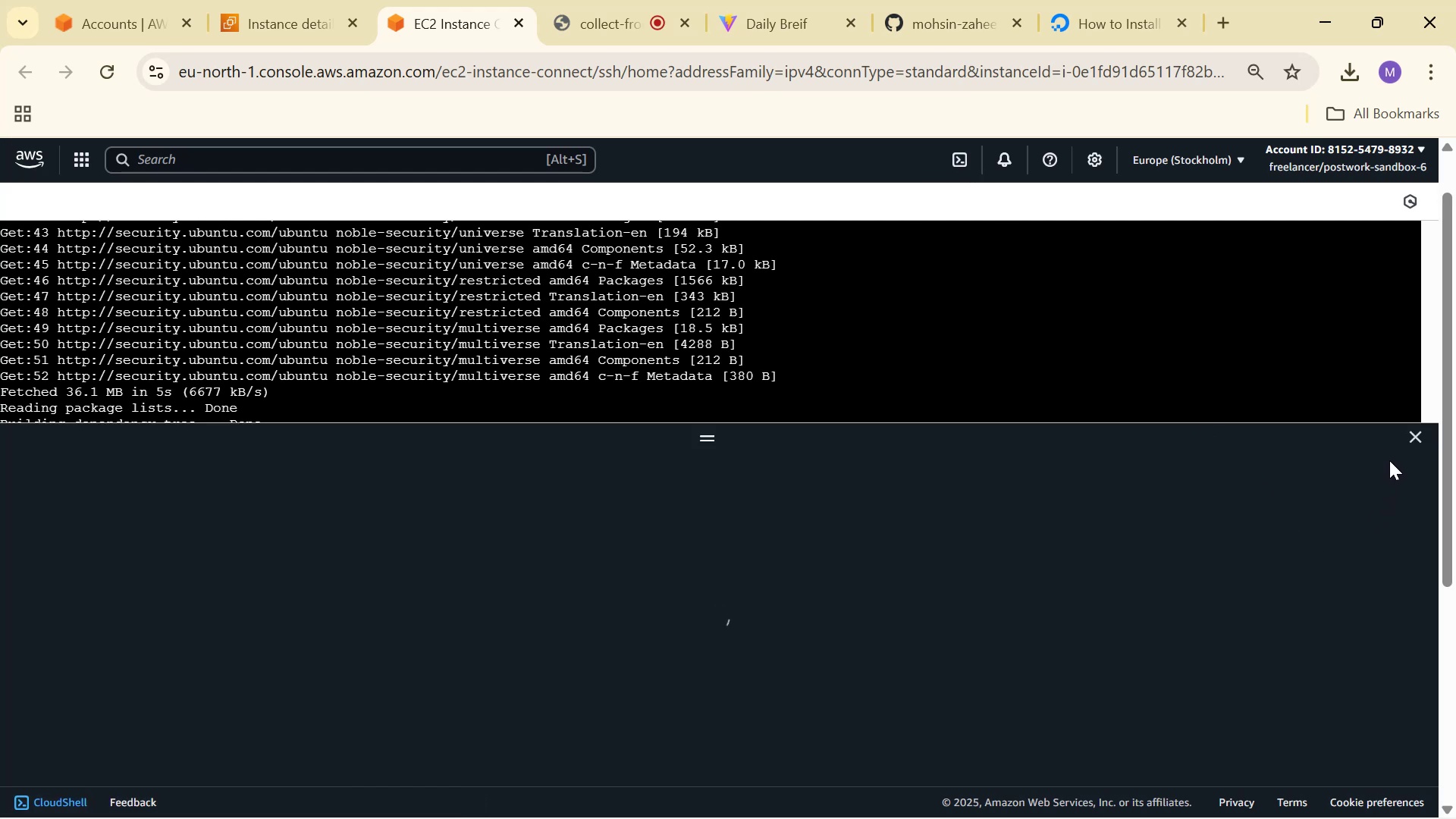 
left_click([1416, 436])
 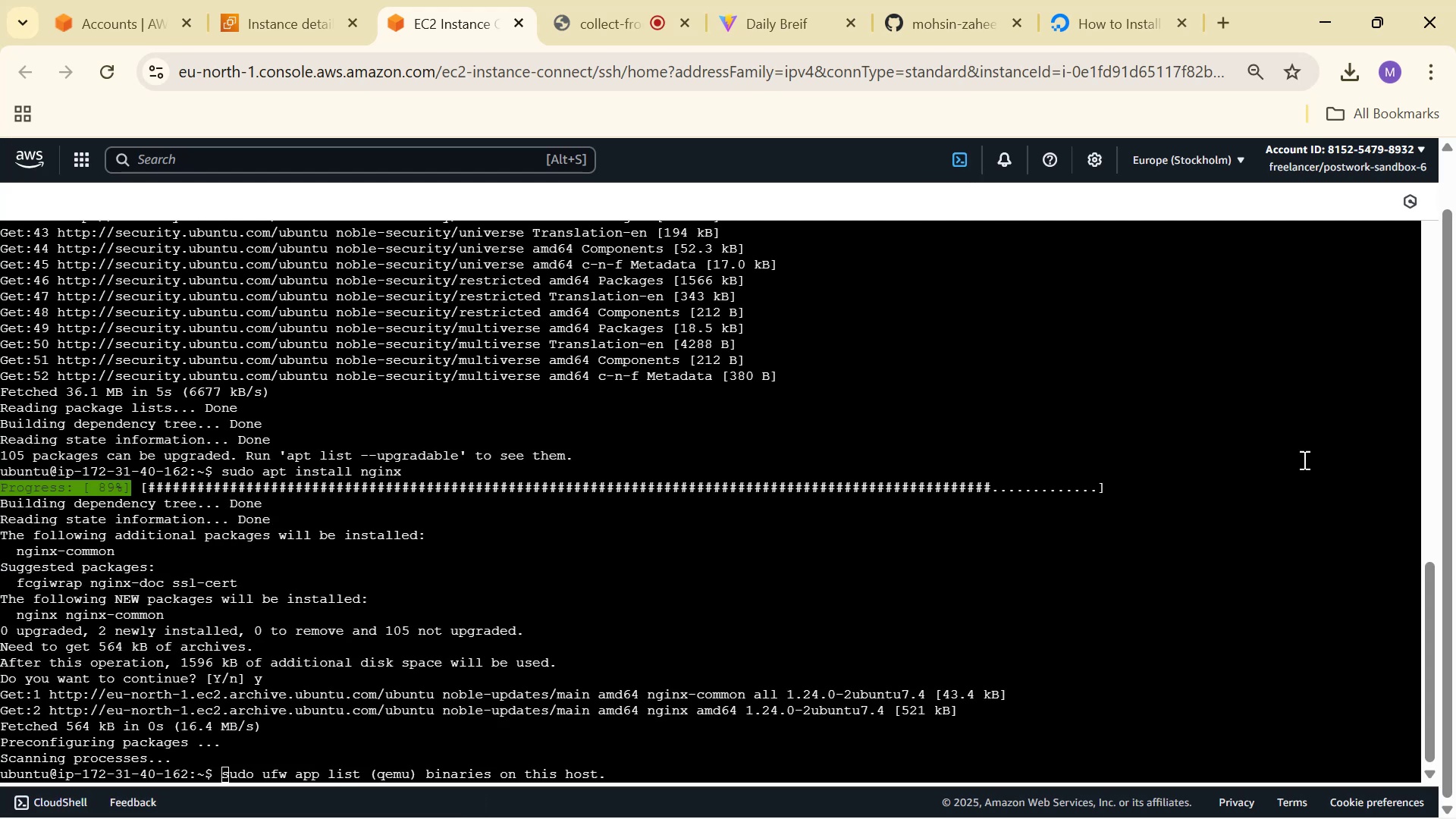 
left_click([1144, 420])
 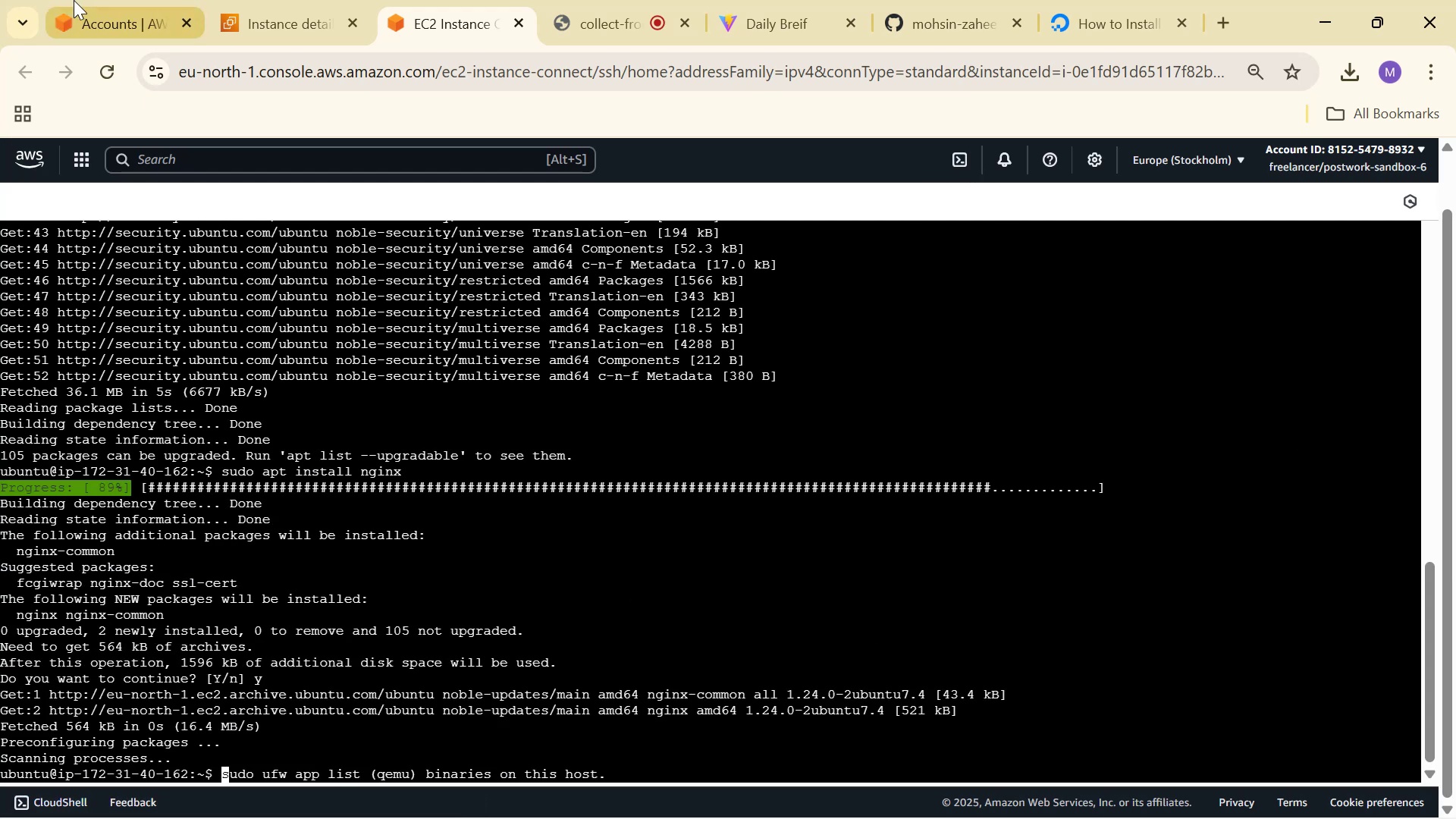 
left_click([103, 62])
 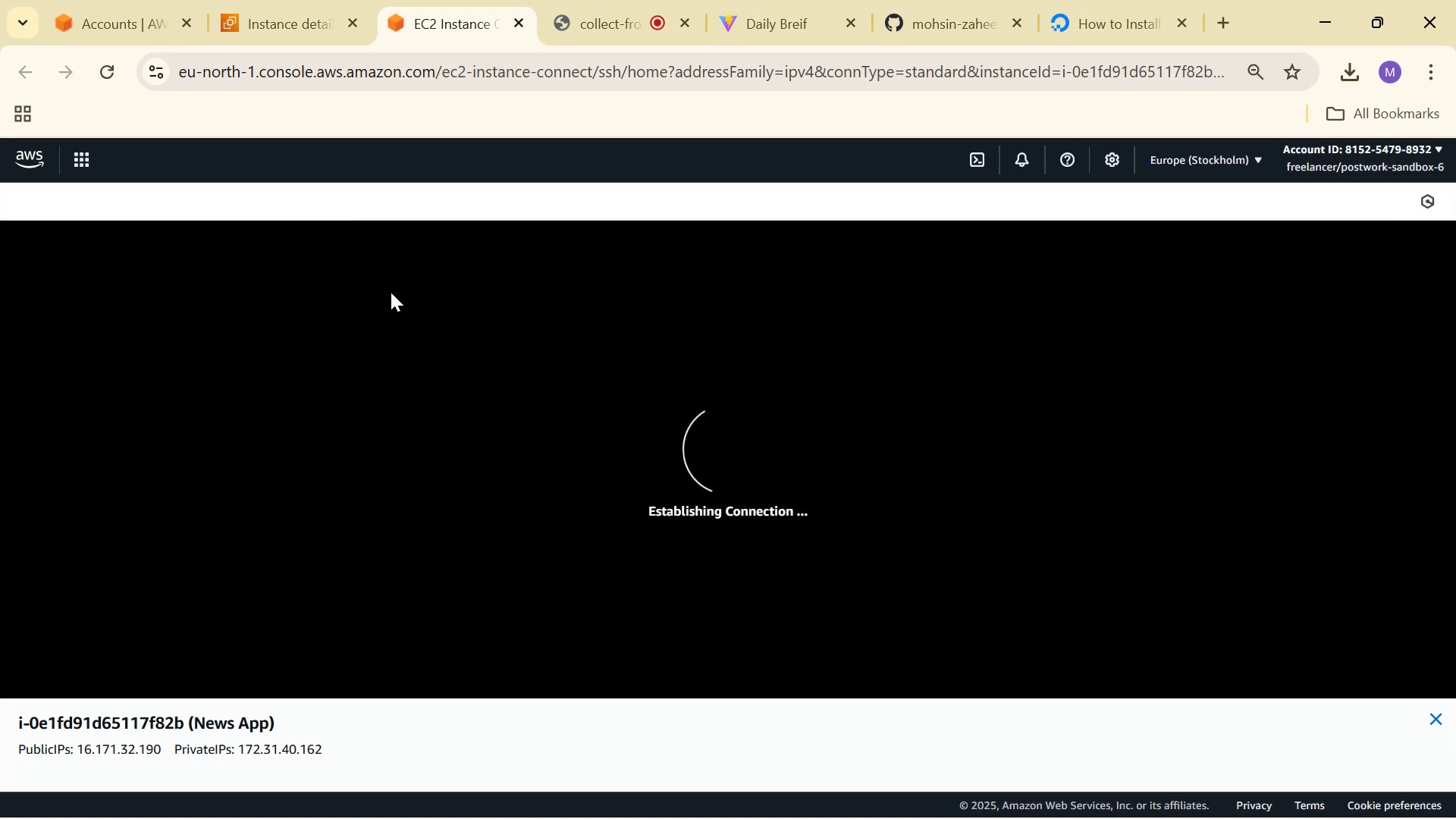 
scroll: coordinate [467, 300], scroll_direction: down, amount: 1.0
 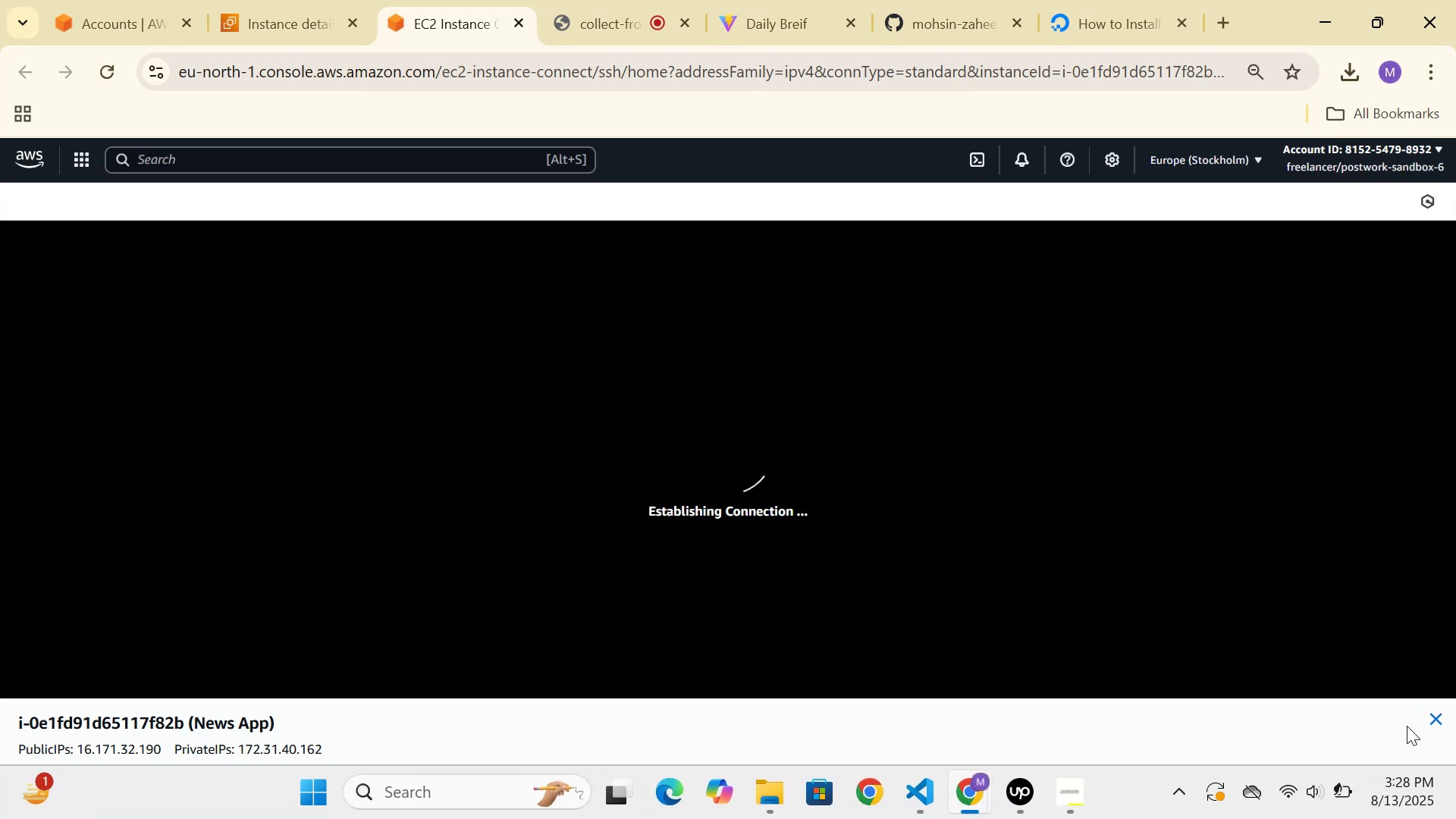 
left_click([1434, 718])
 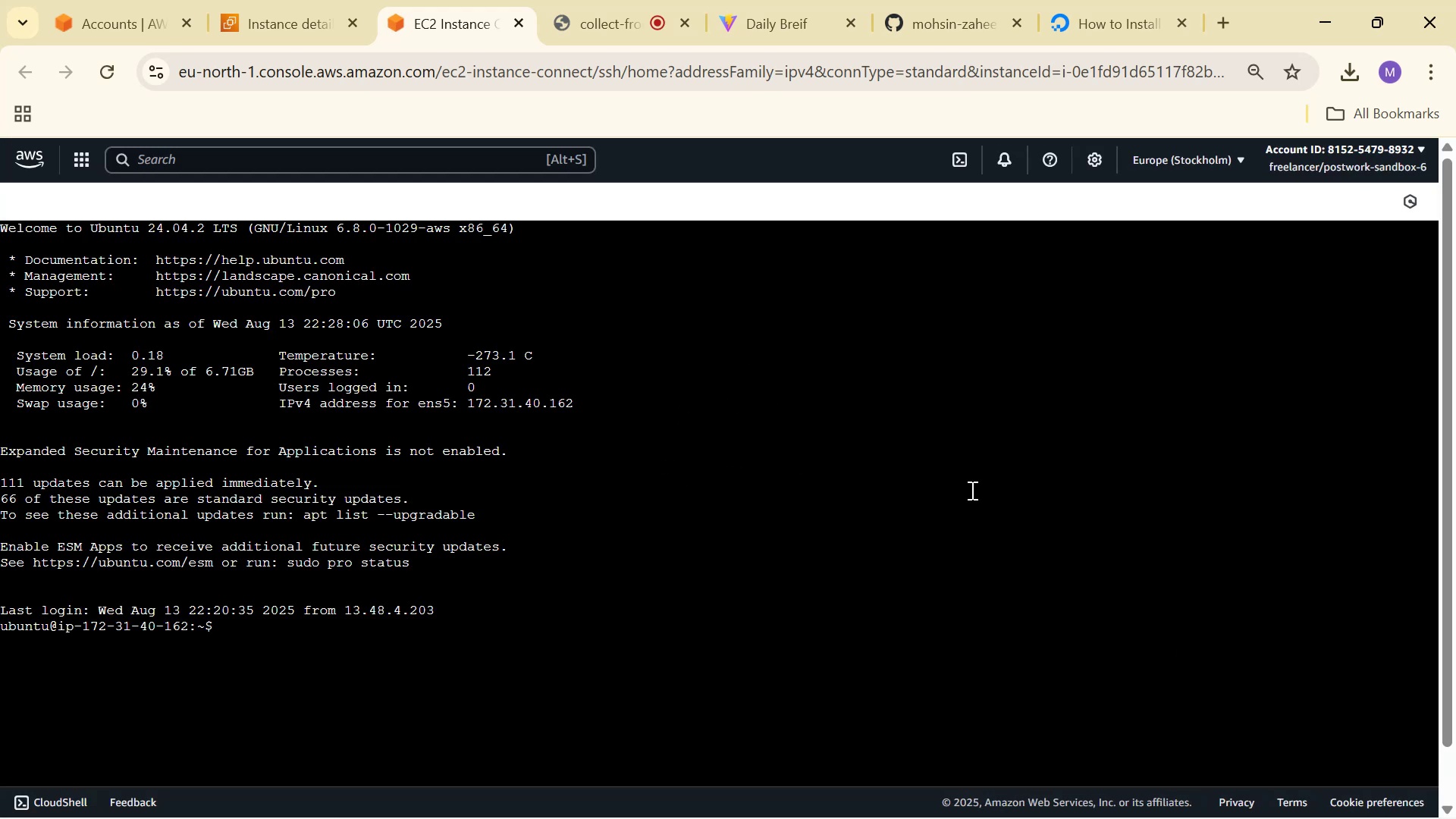 
scroll: coordinate [764, 464], scroll_direction: down, amount: 2.0
 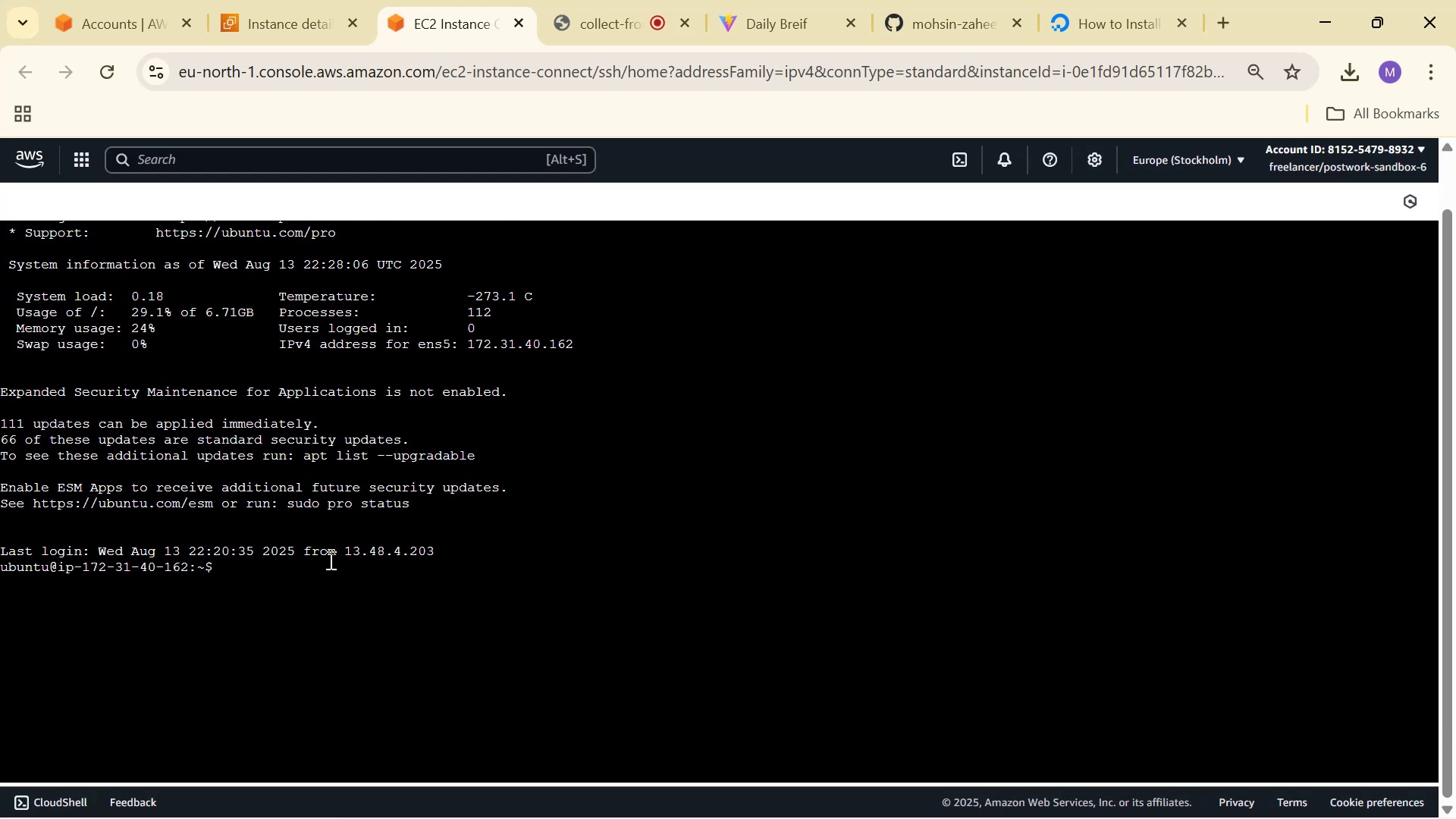 
left_click([337, 582])
 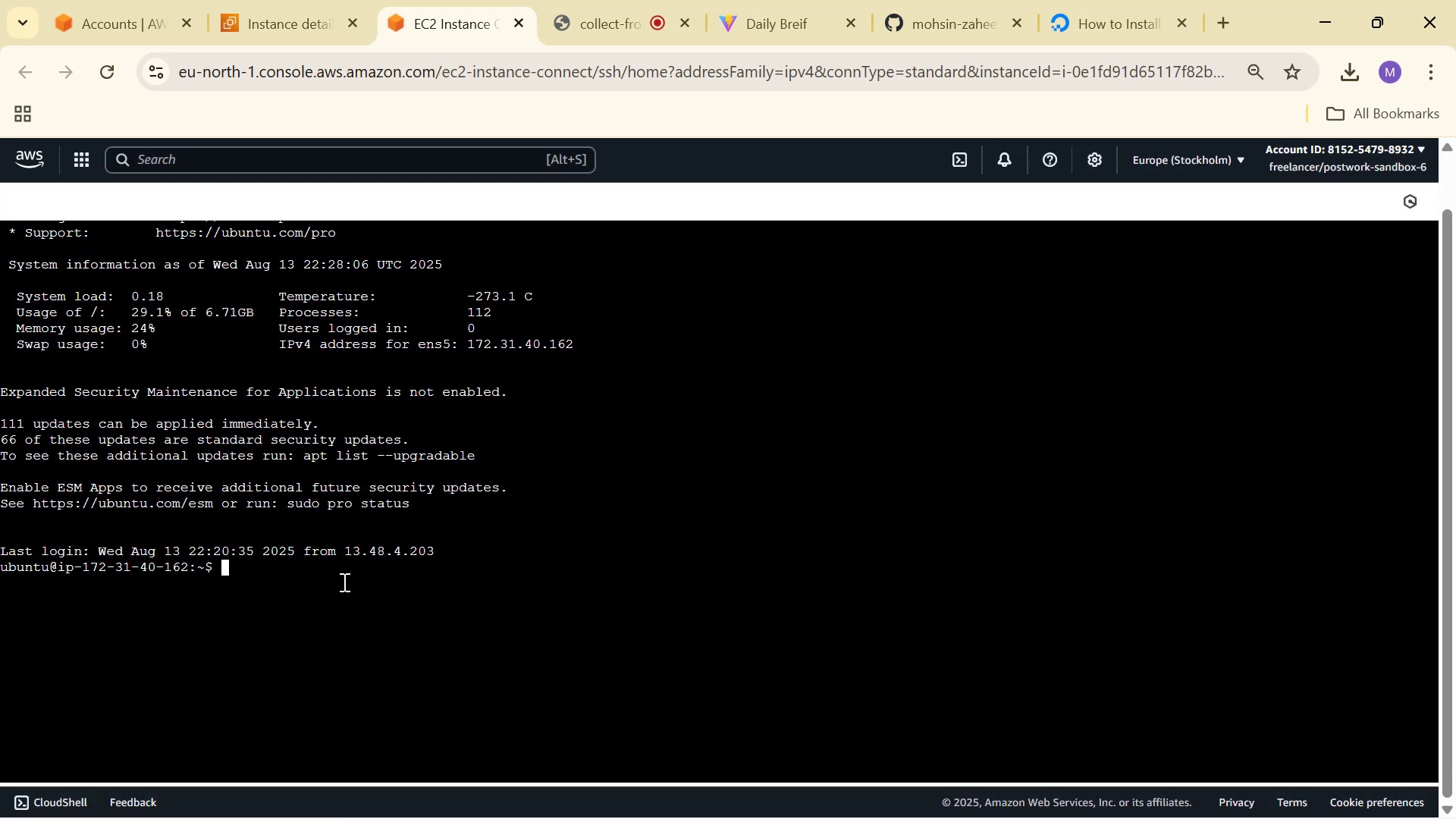 
right_click([344, 581])
 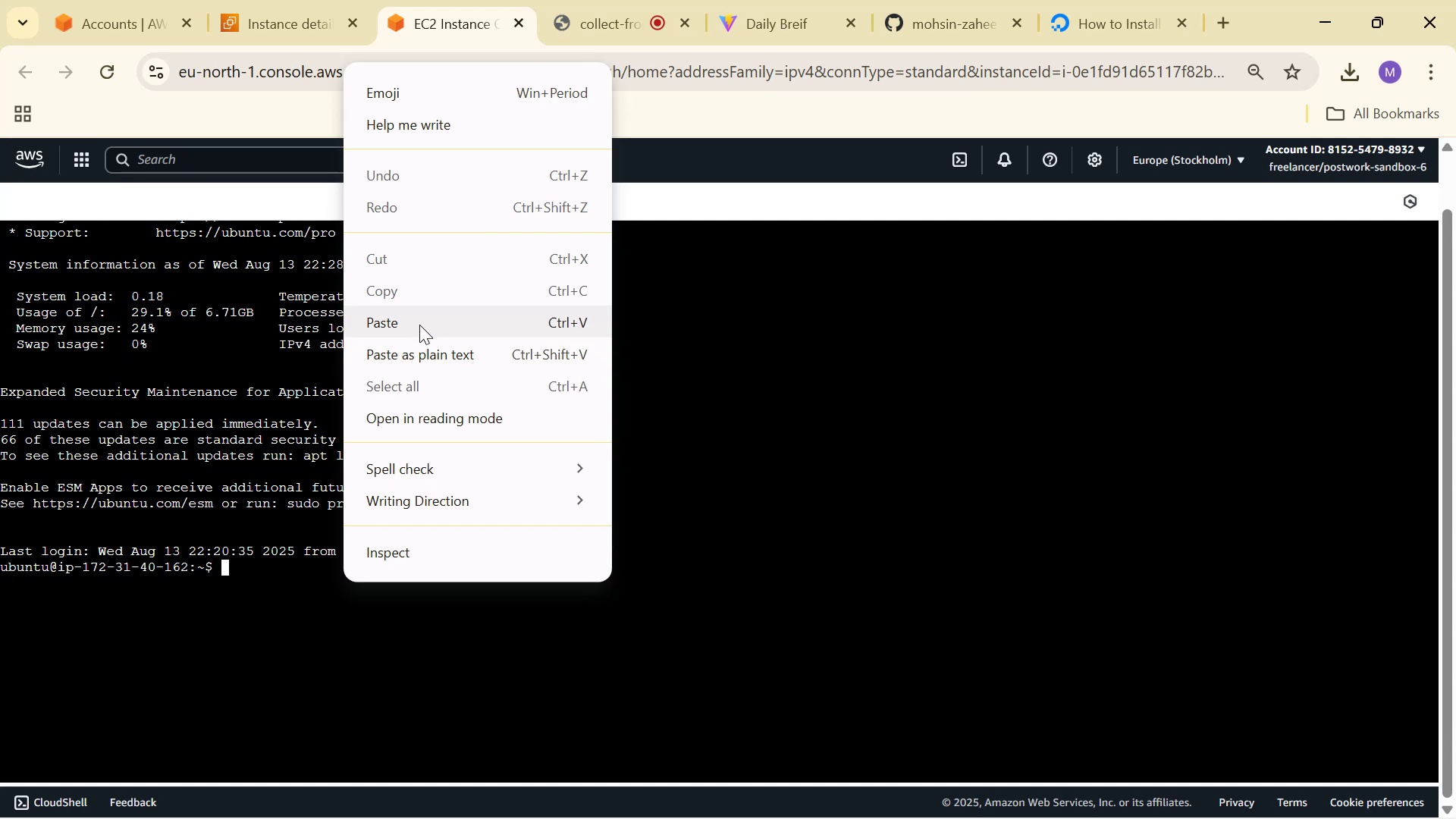 
left_click([420, 321])
 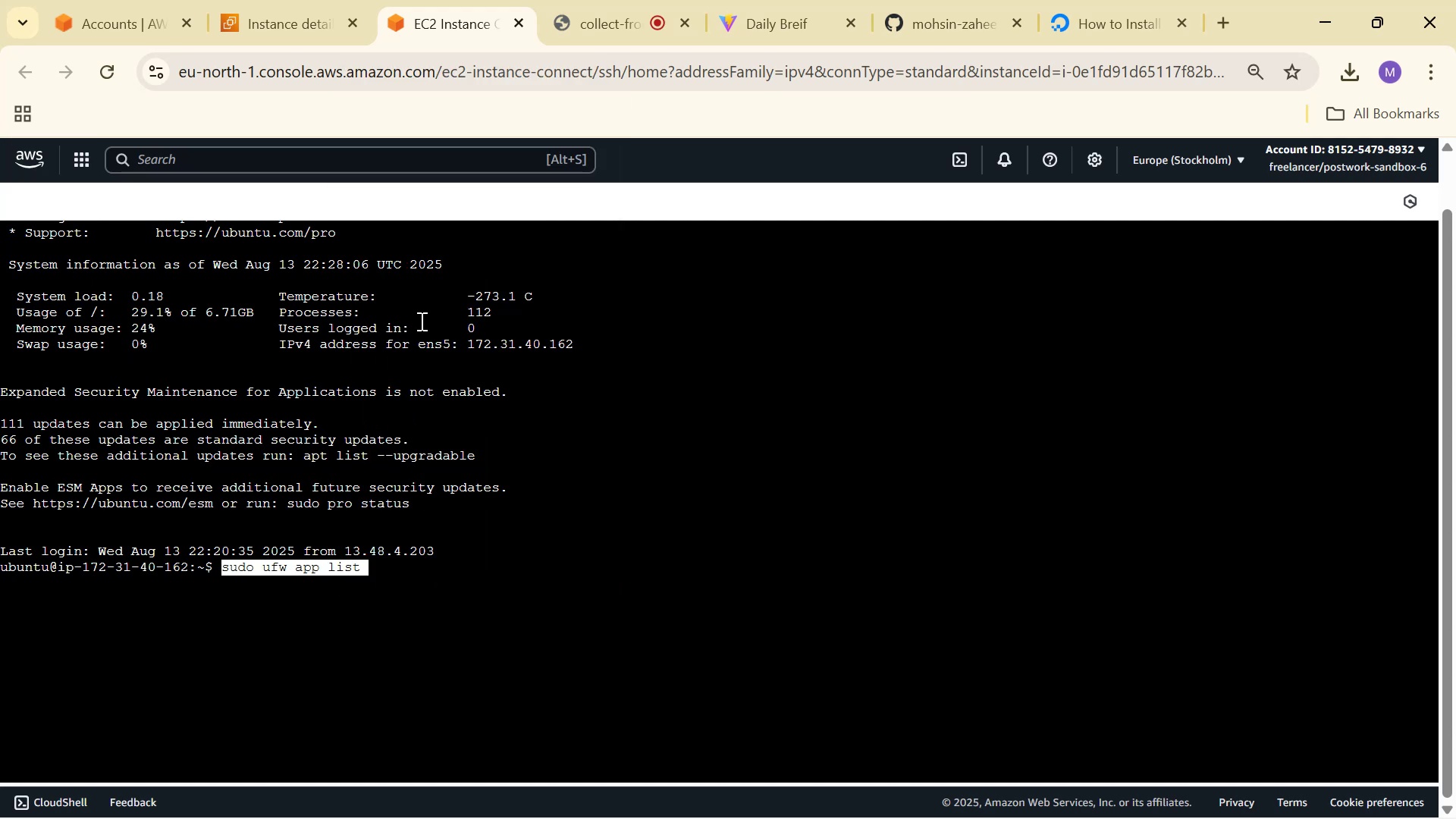 
key(Enter)
 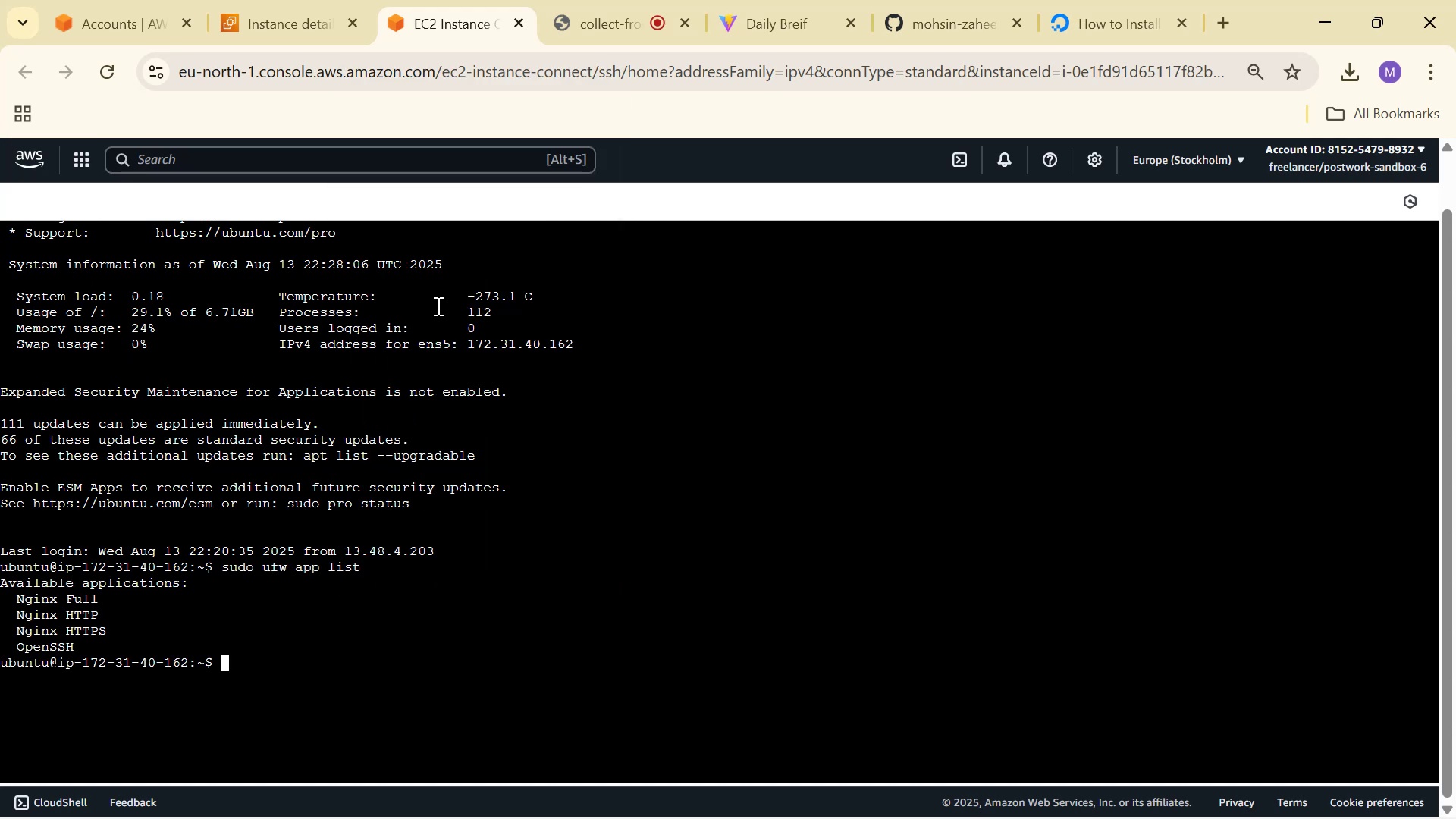 
mouse_move([1096, -1])
 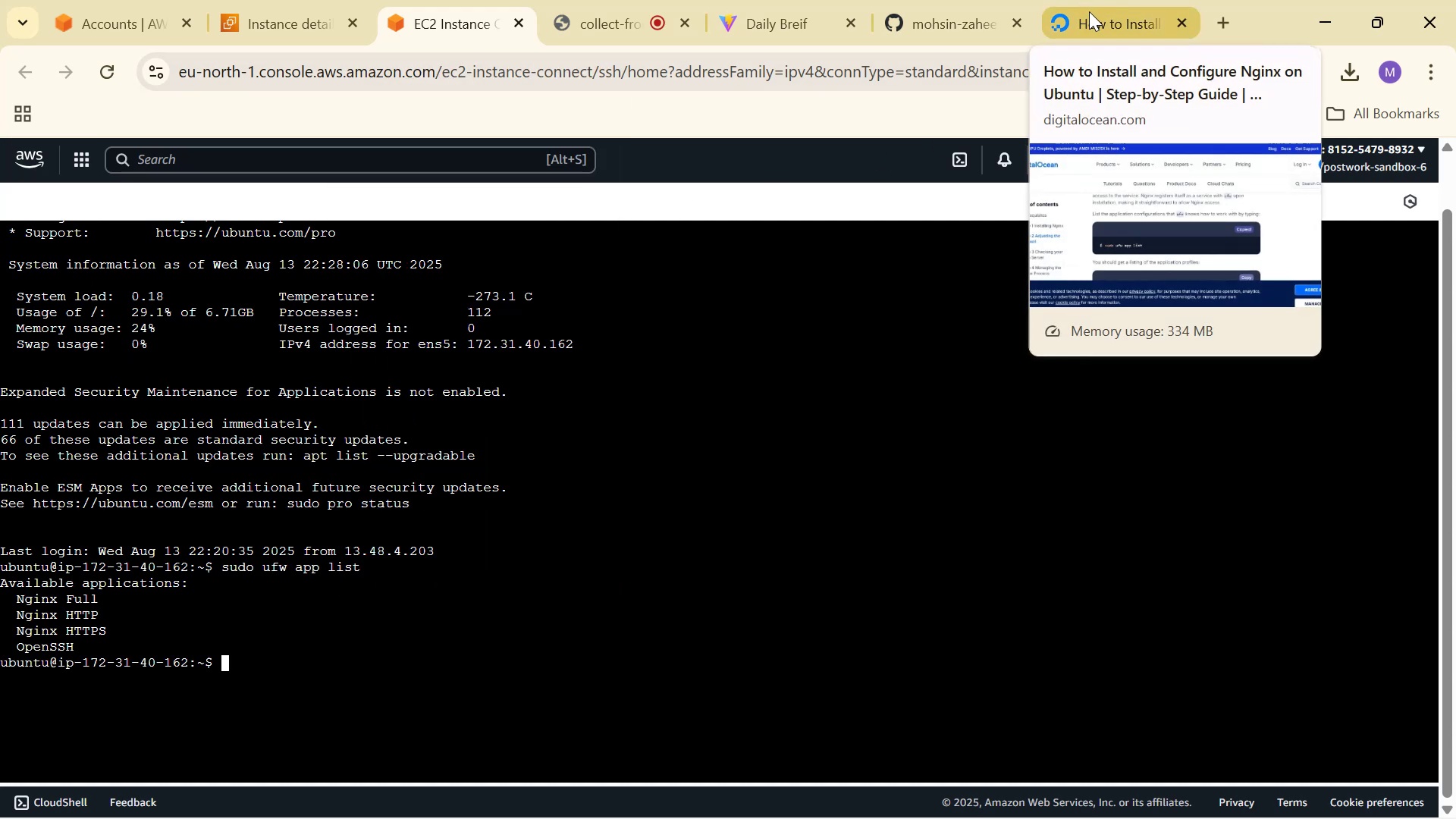 
left_click([1087, 8])
 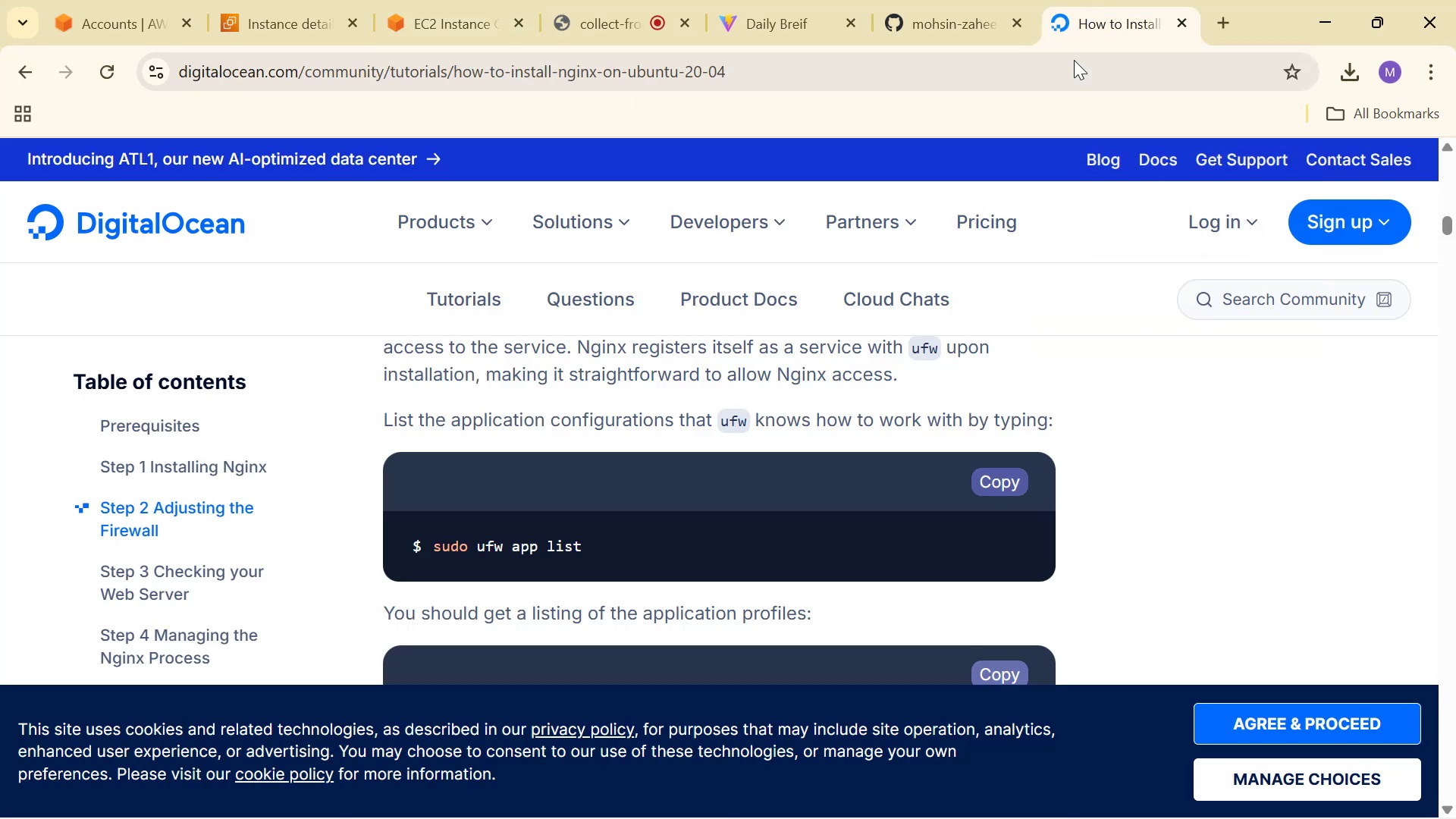 
scroll: coordinate [819, 430], scroll_direction: down, amount: 7.0
 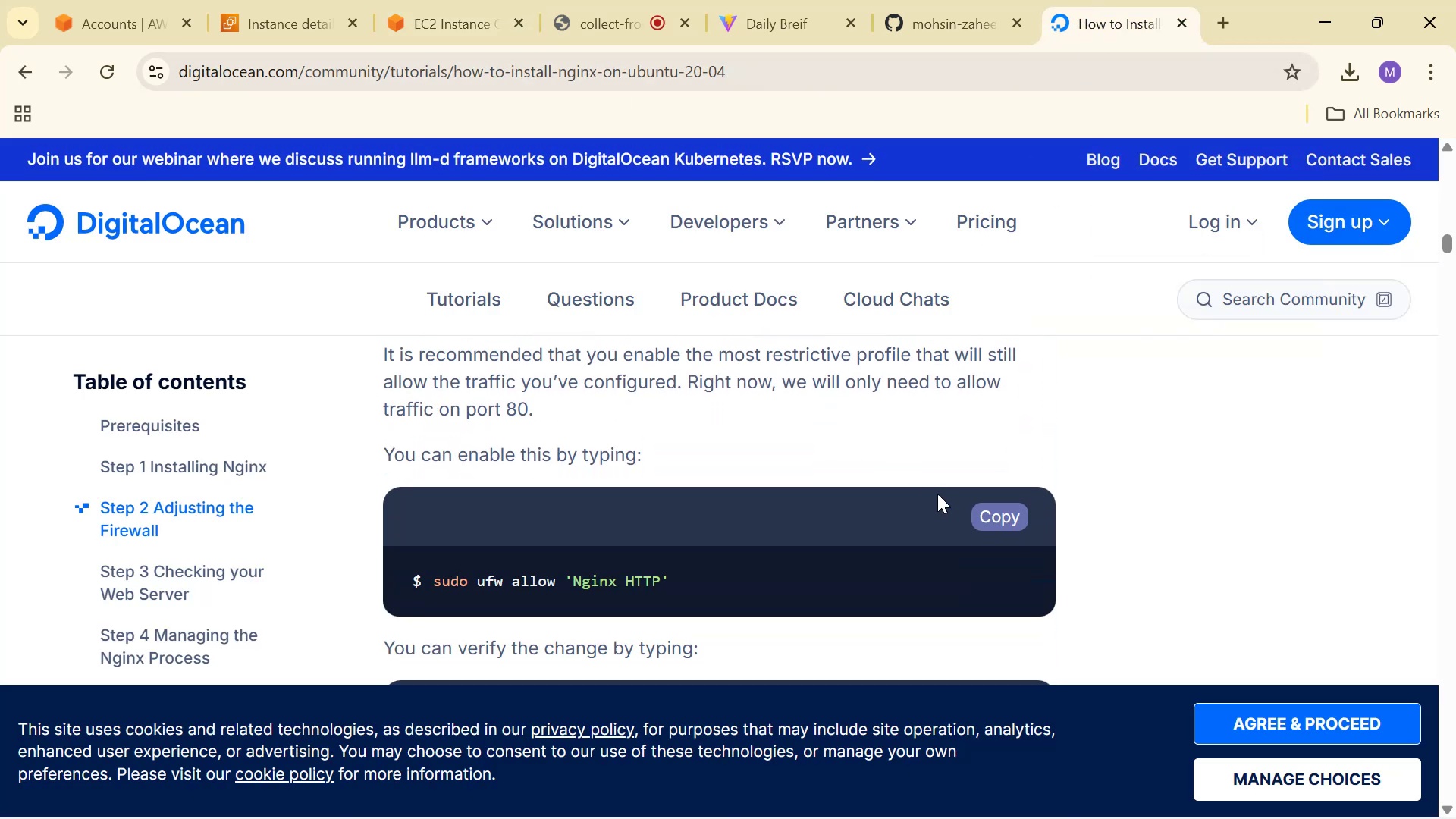 
left_click([1006, 516])
 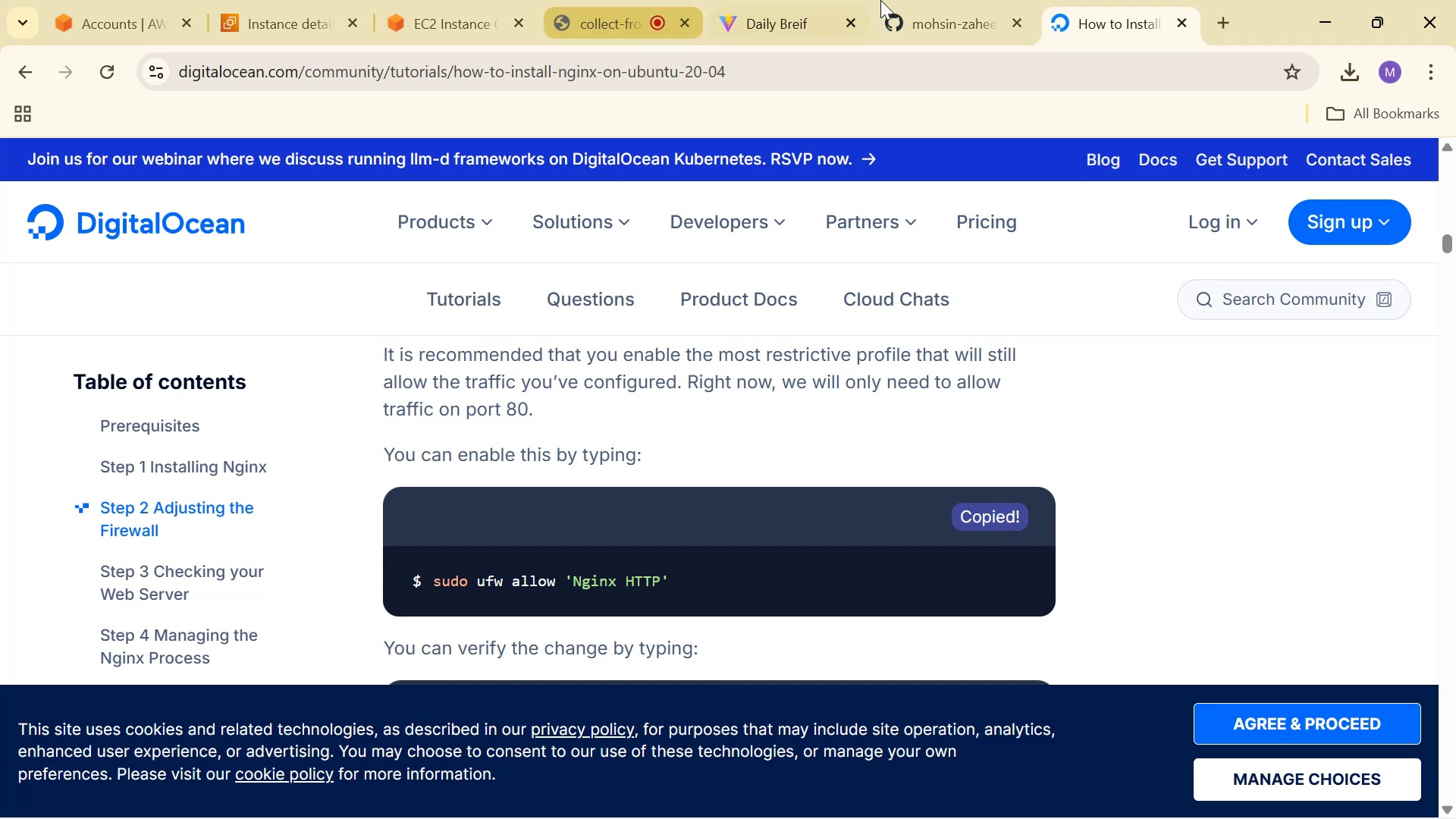 
left_click([416, 0])
 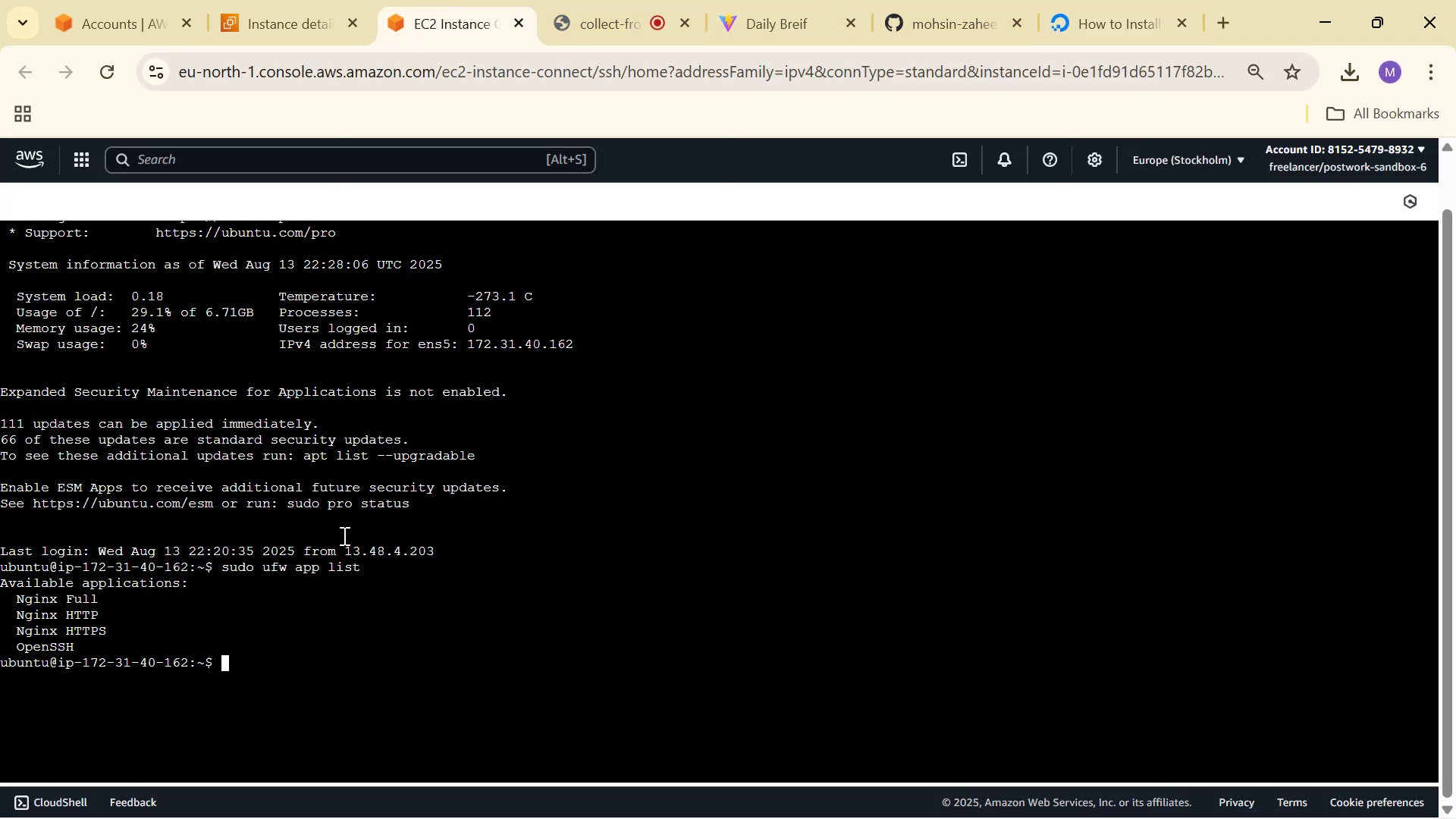 
key(Control+V)
 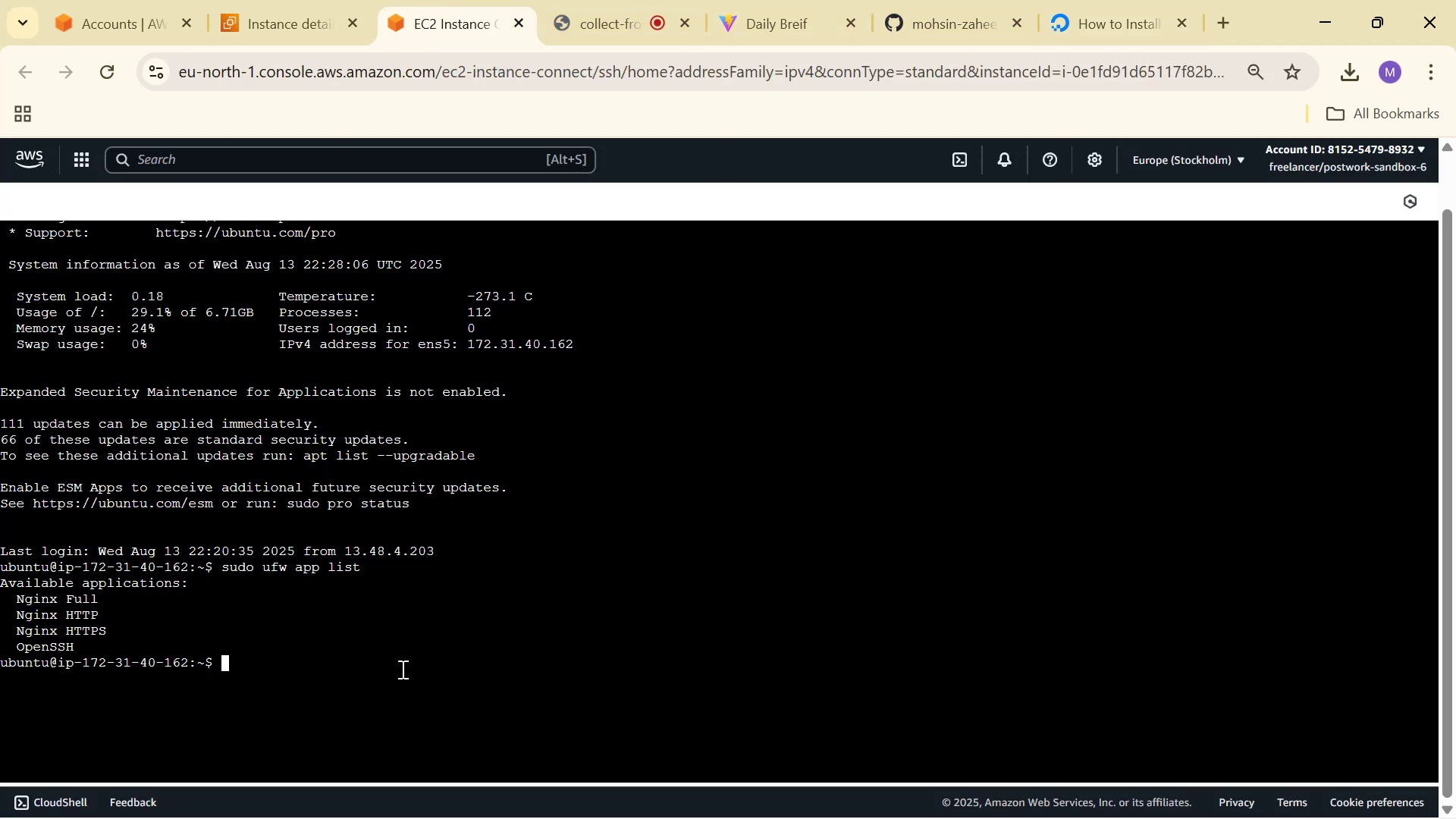 
left_click([397, 671])
 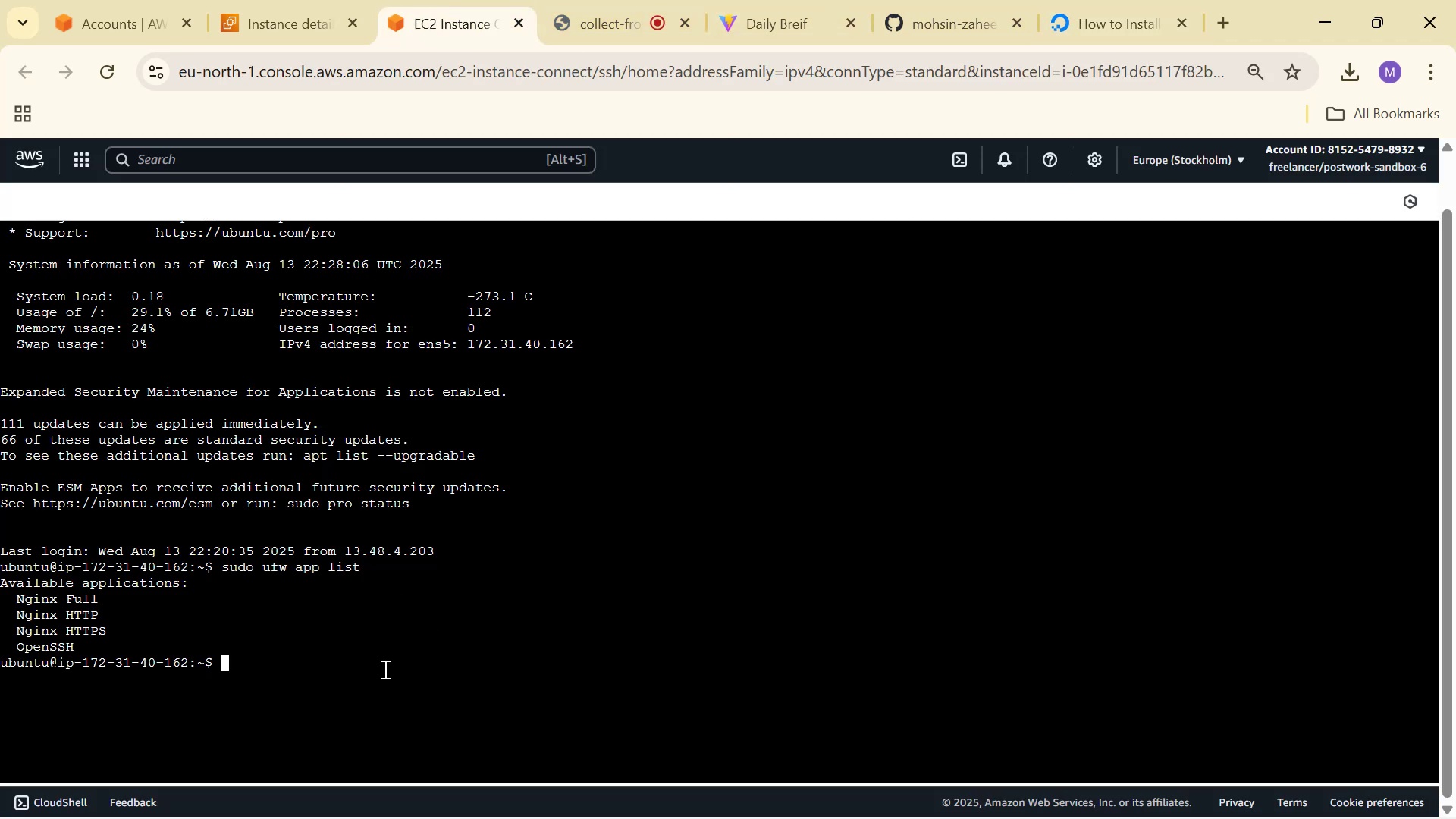 
right_click([330, 656])
 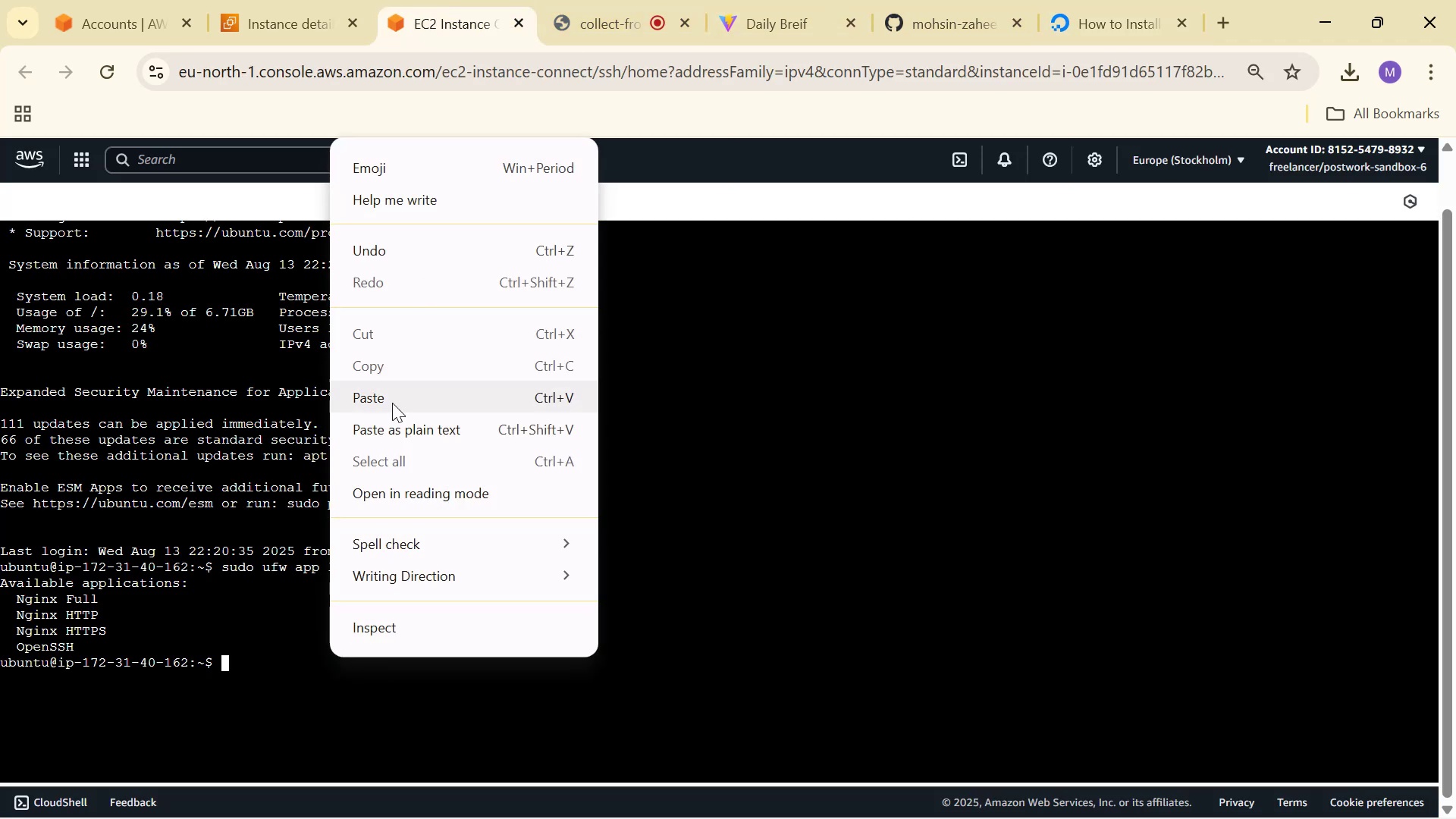 
left_click([392, 403])
 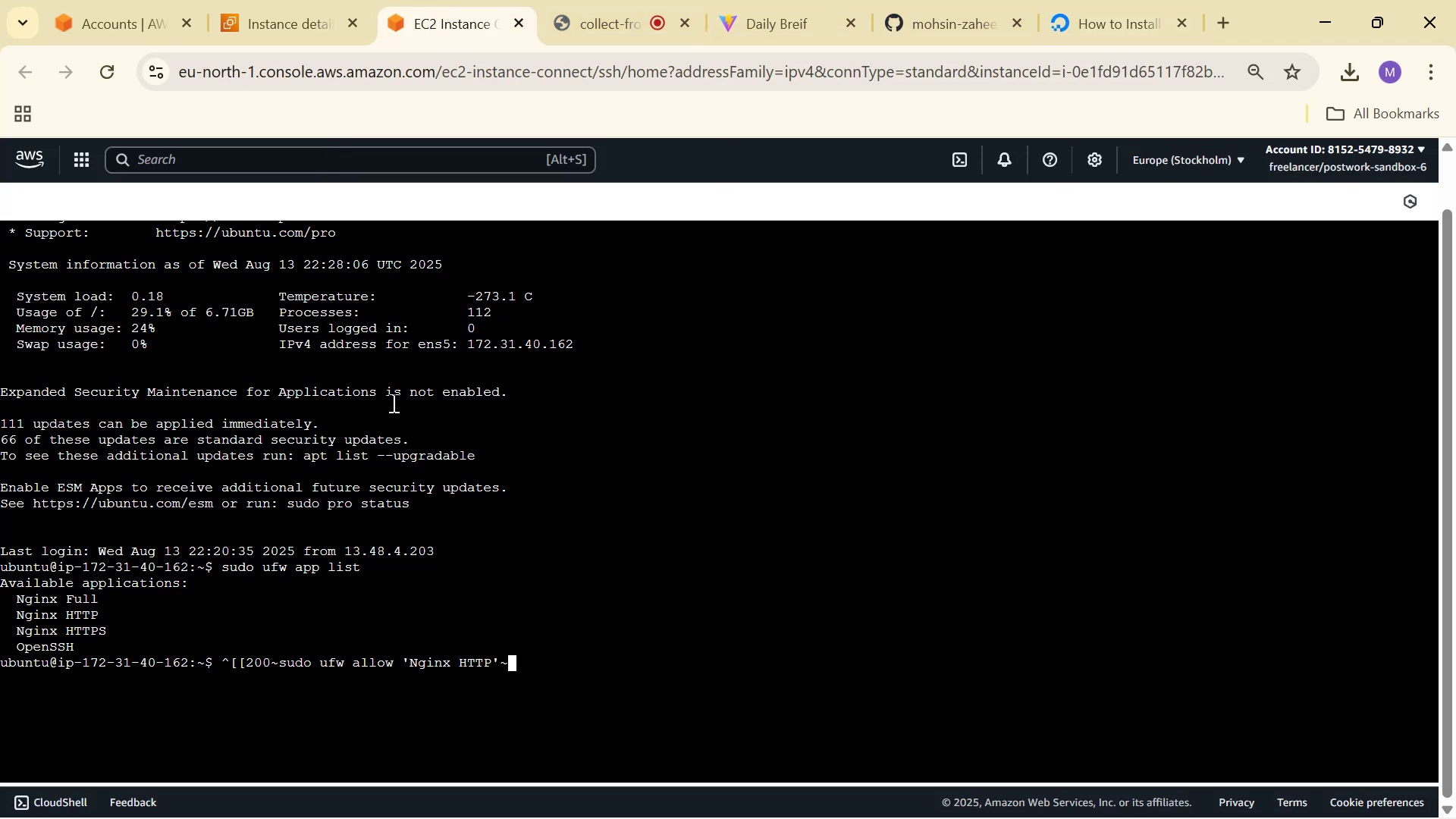 
hold_key(key=ArrowLeft, duration=0.37)
 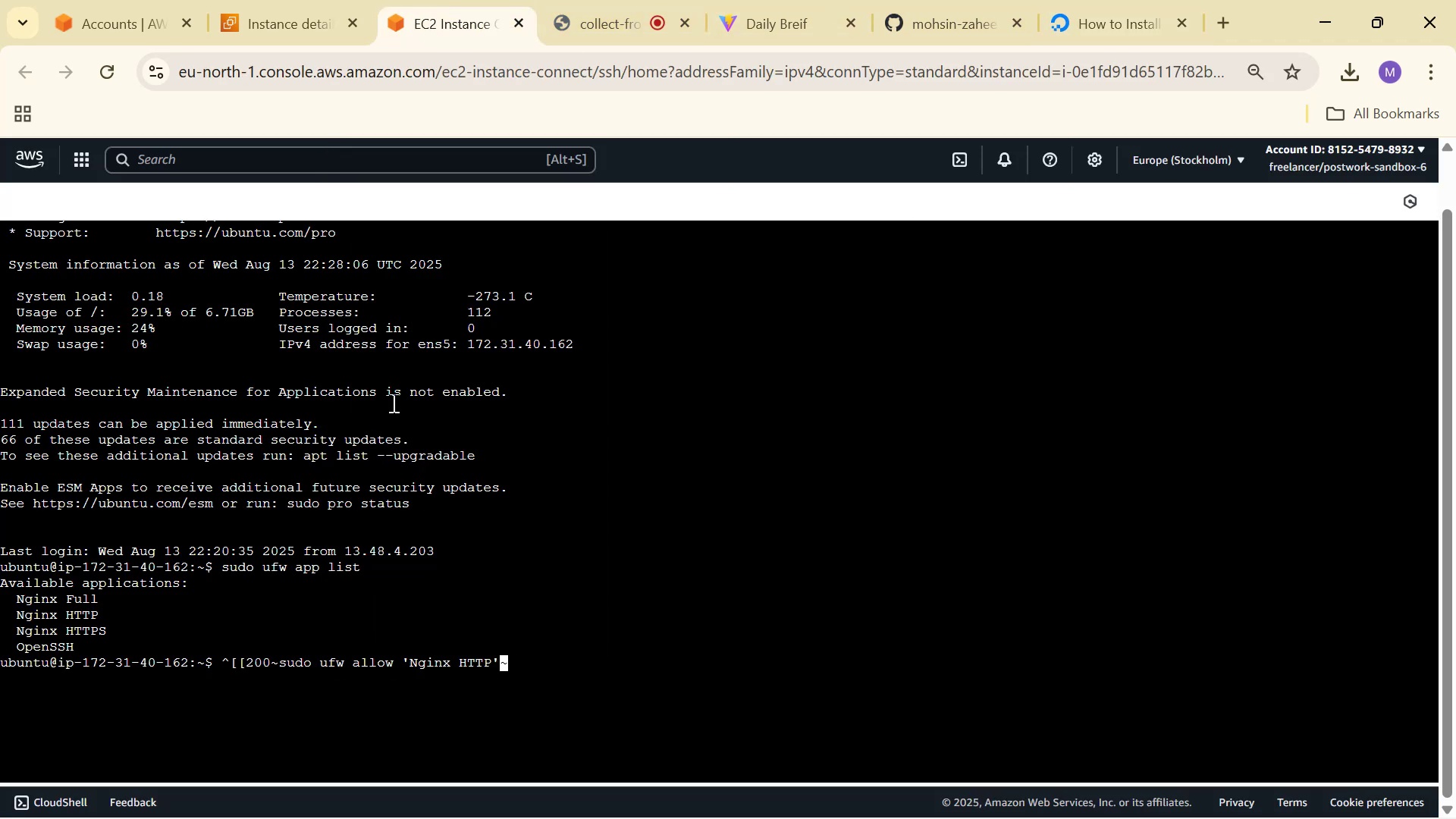 
key(ArrowRight)
 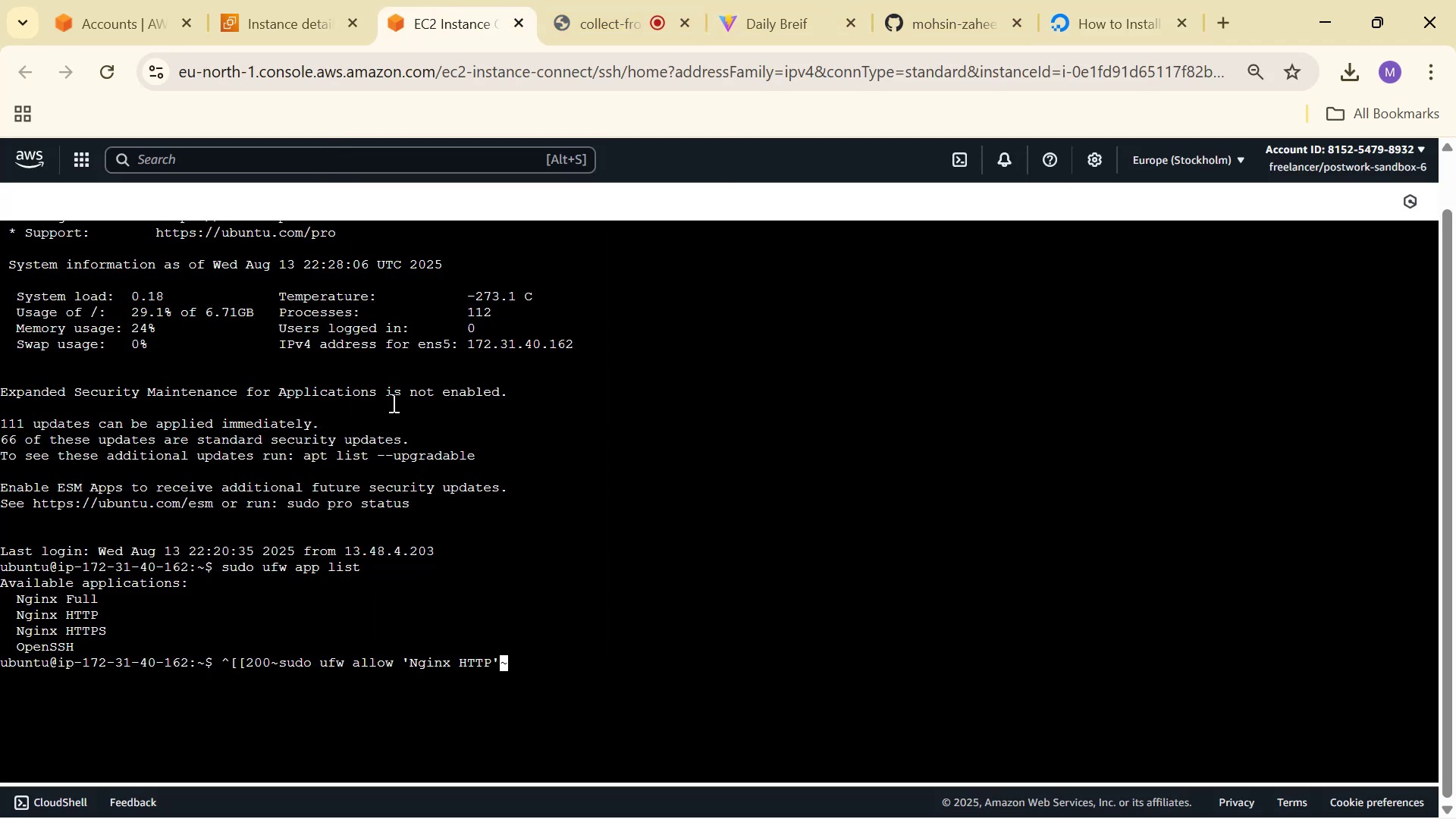 
key(Backspace)
 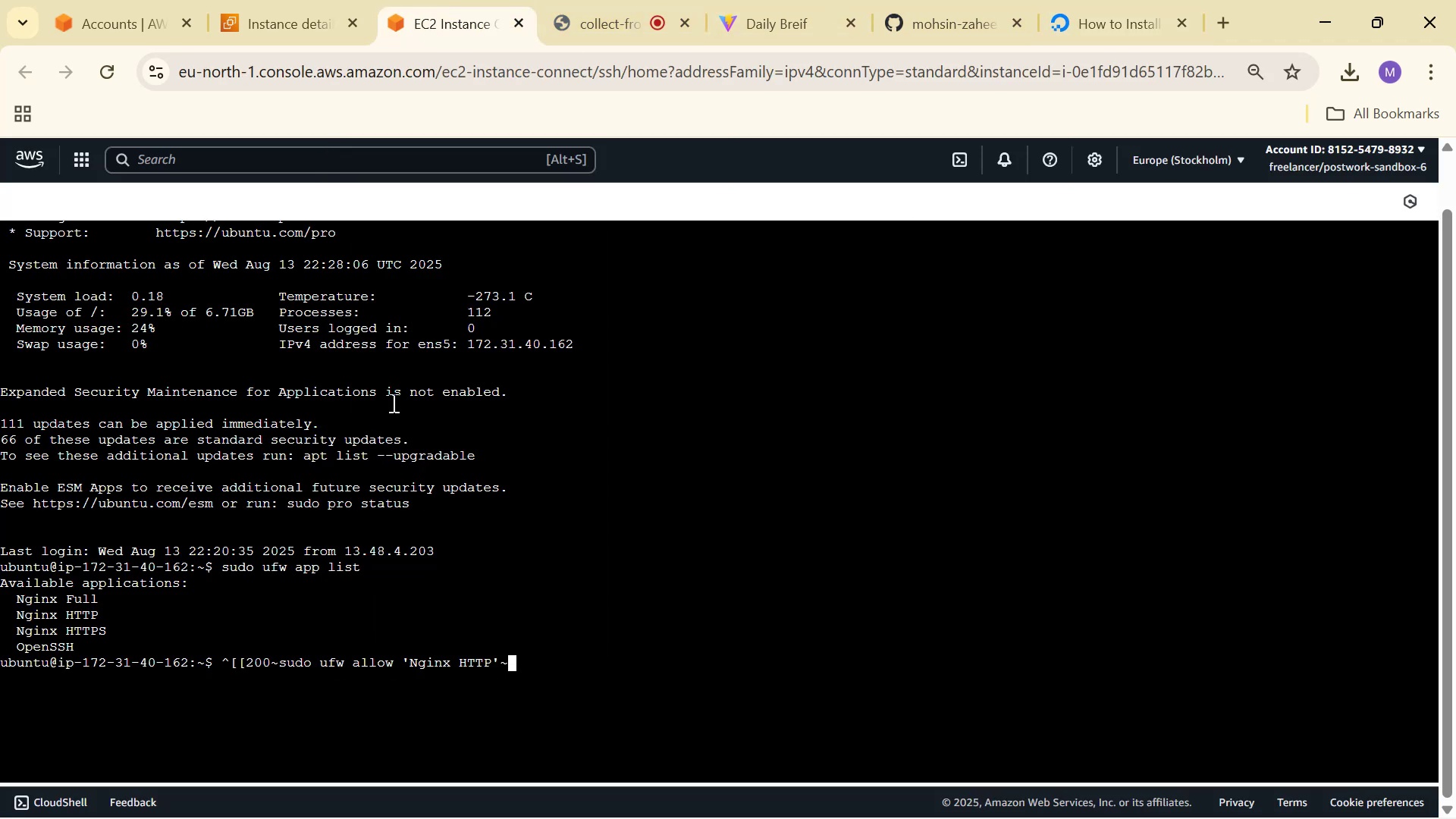 
hold_key(key=ArrowLeft, duration=1.41)
 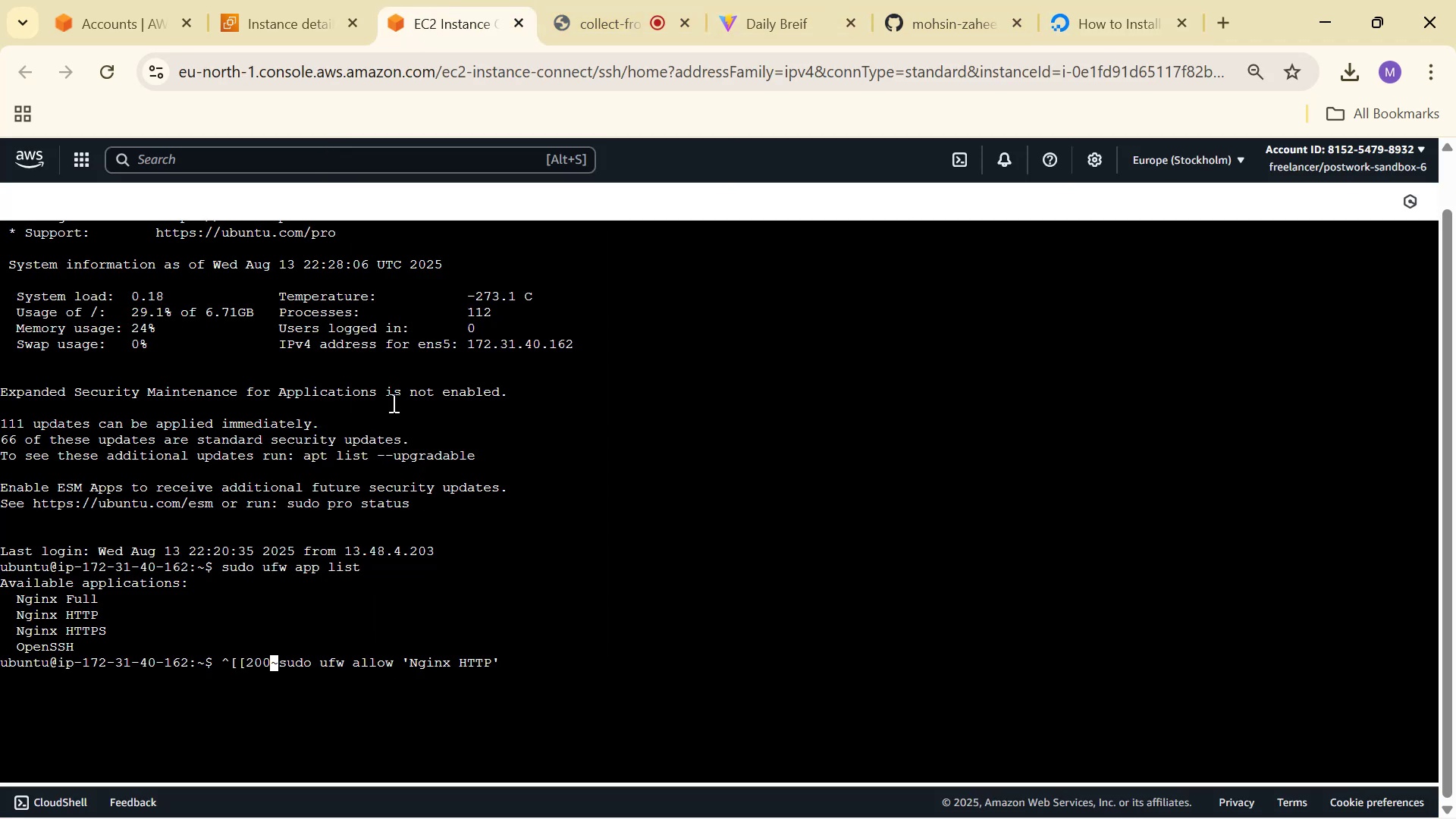 
key(ArrowRight)
 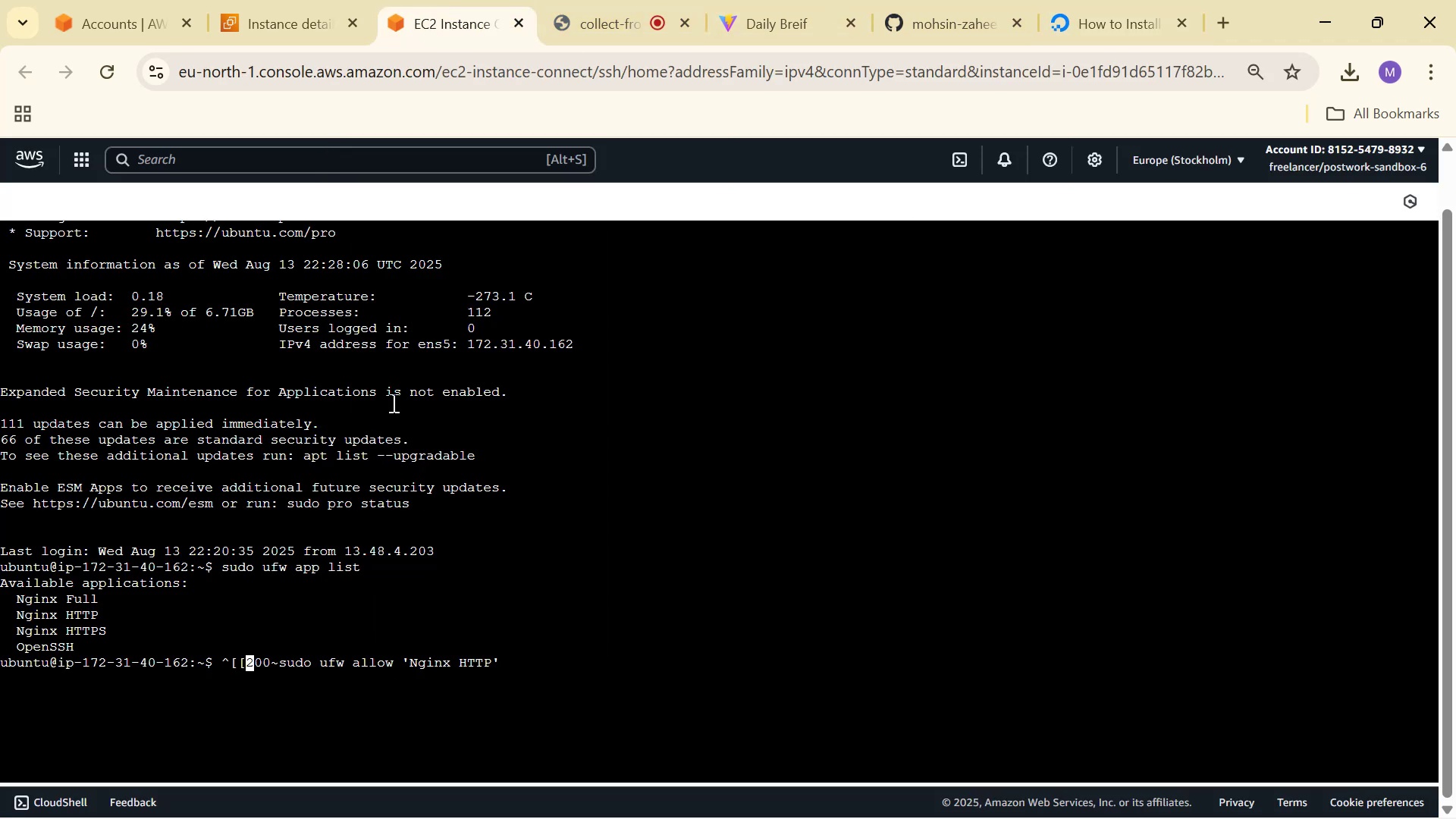 
key(ArrowRight)
 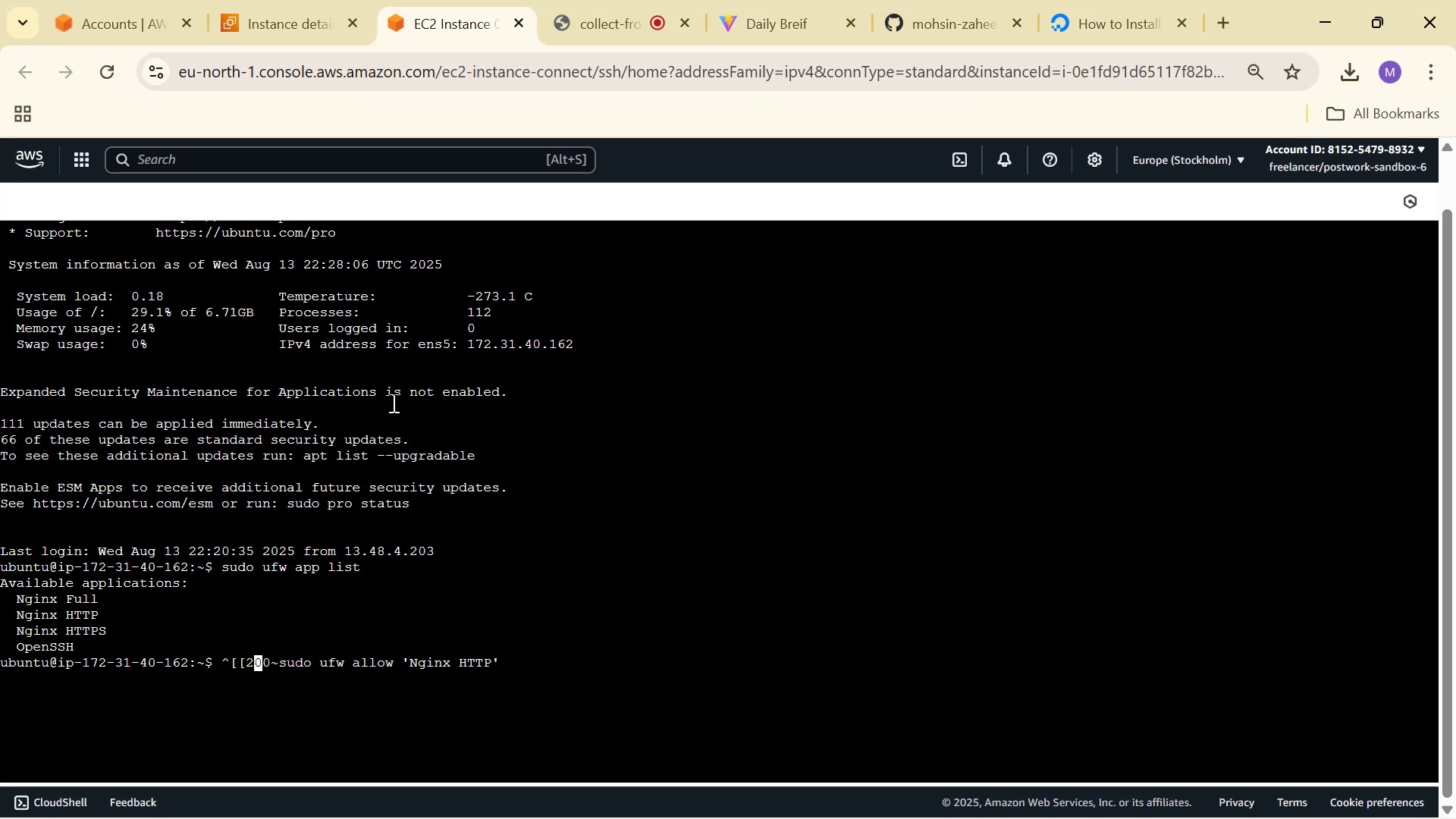 
key(ArrowRight)
 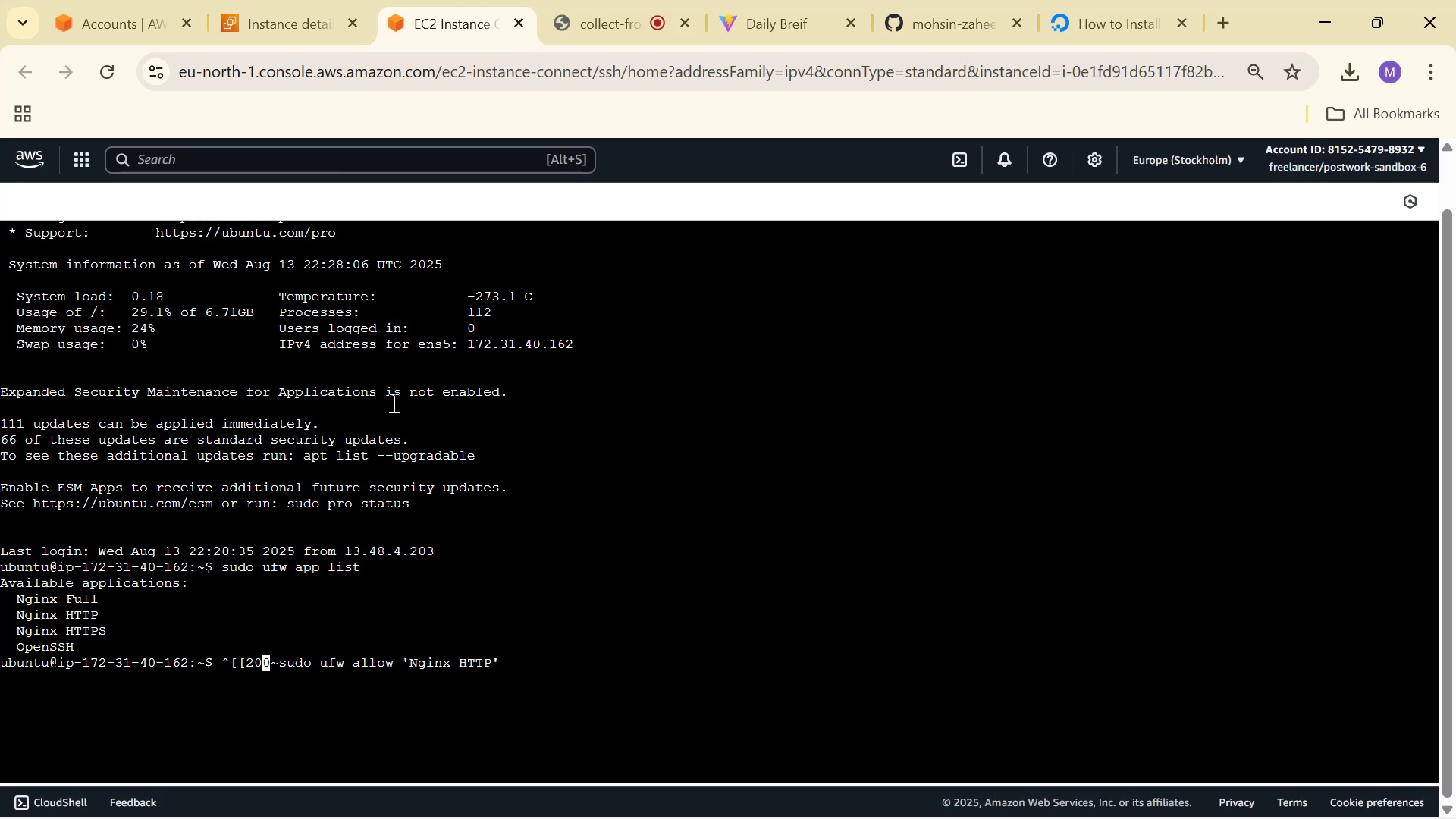 
key(ArrowRight)
 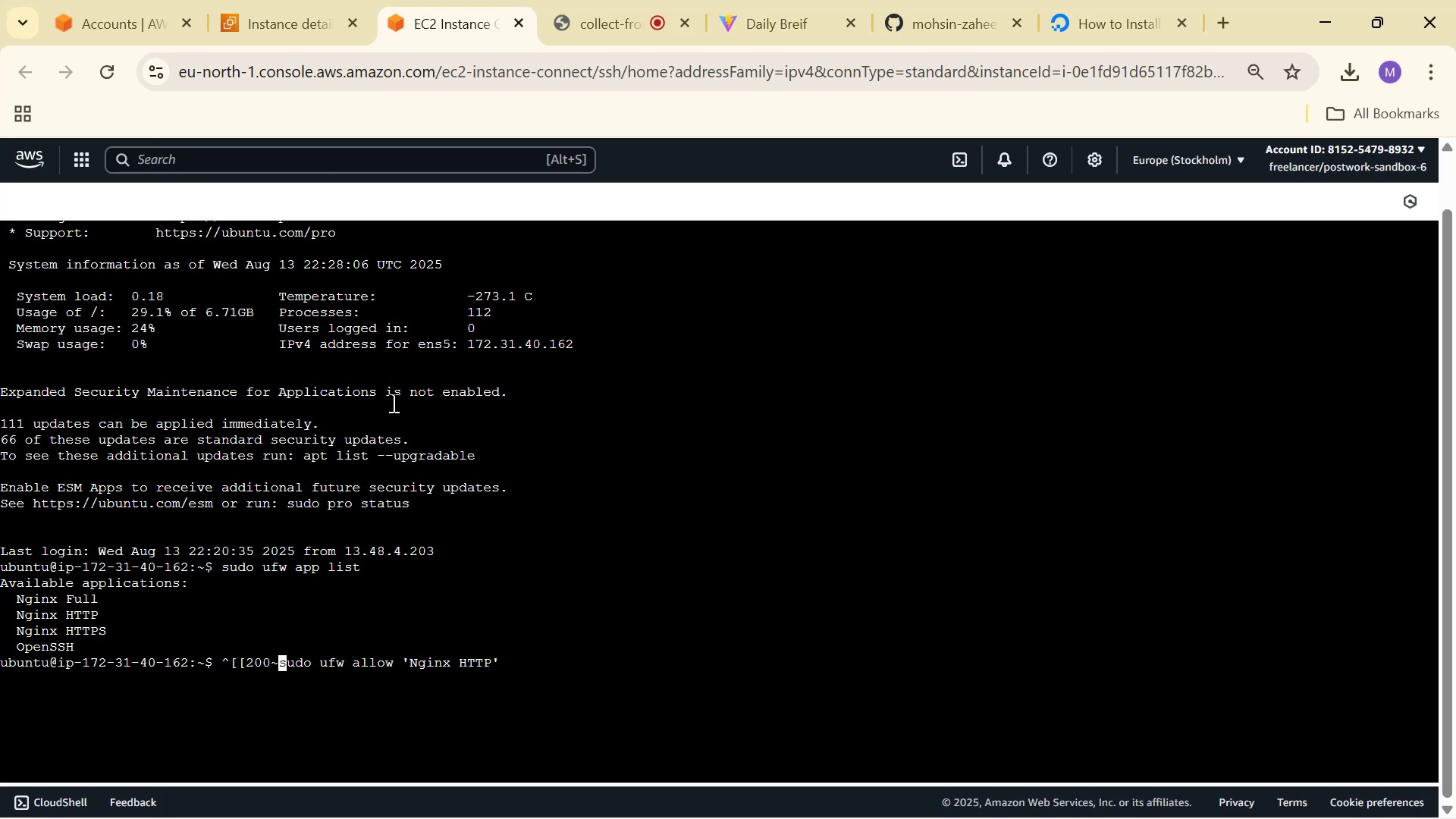 
hold_key(key=Backspace, duration=1.06)
 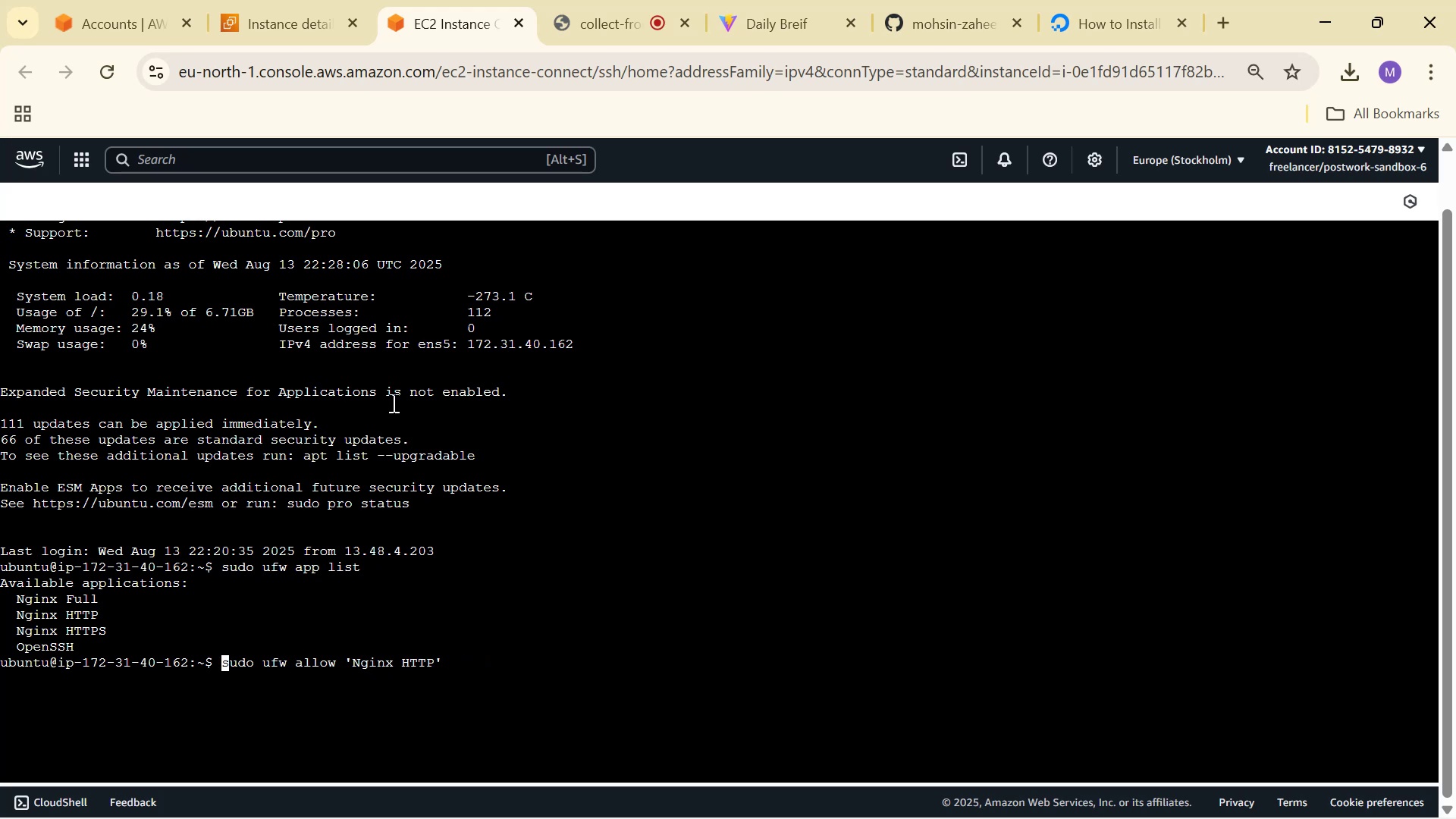 
key(Enter)
 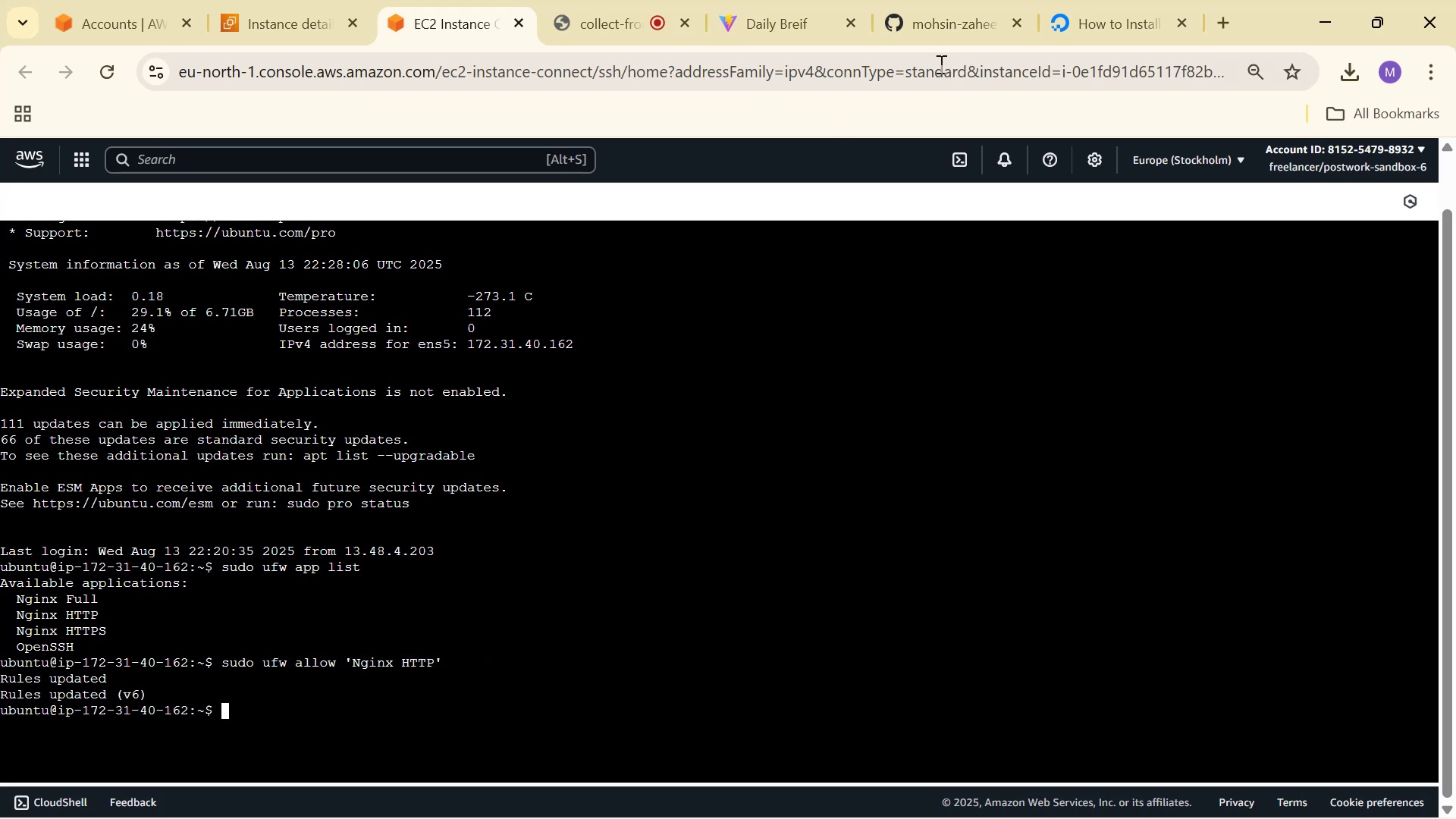 
left_click([1062, 0])
 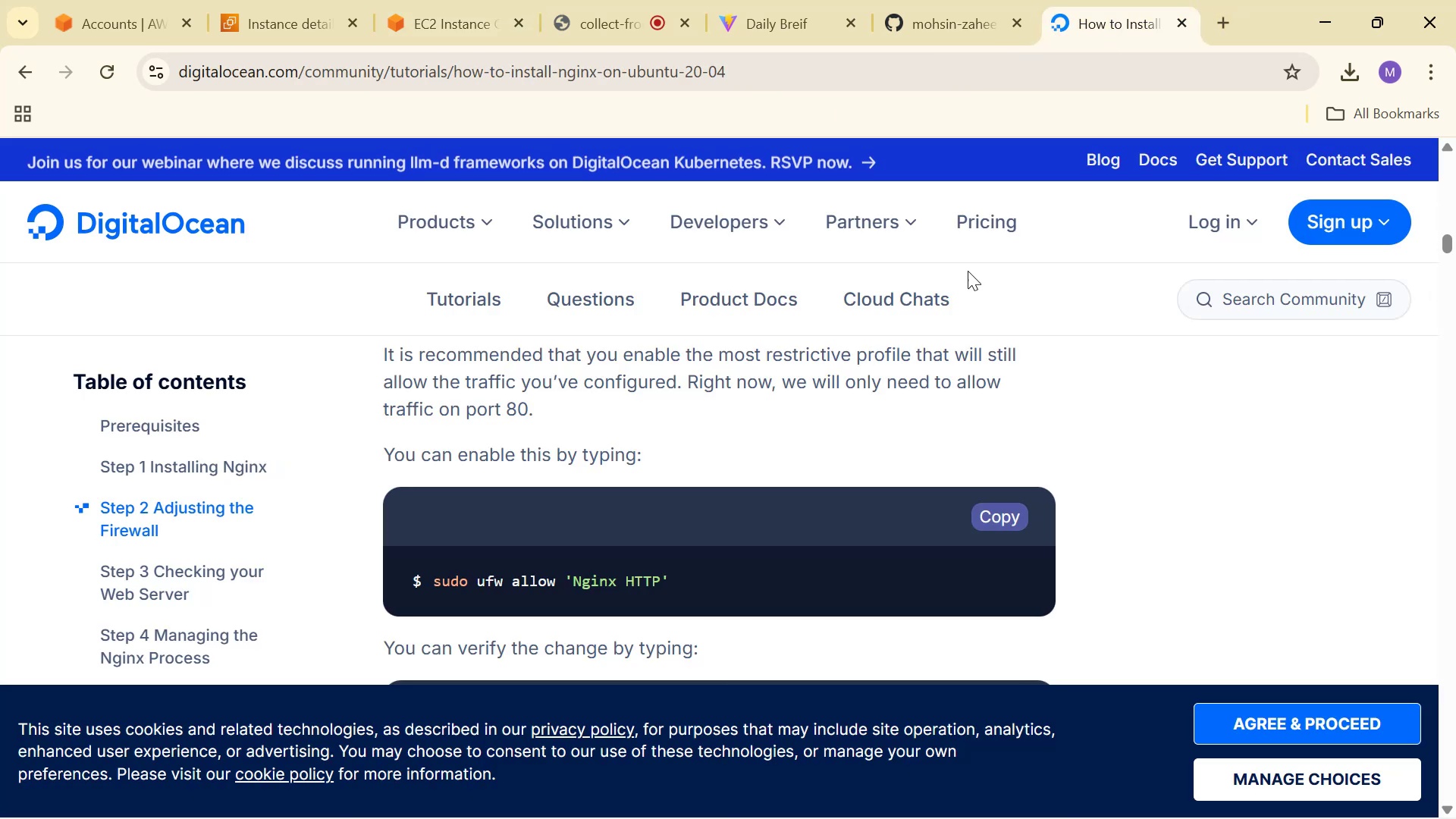 
scroll: coordinate [882, 459], scroll_direction: down, amount: 3.0
 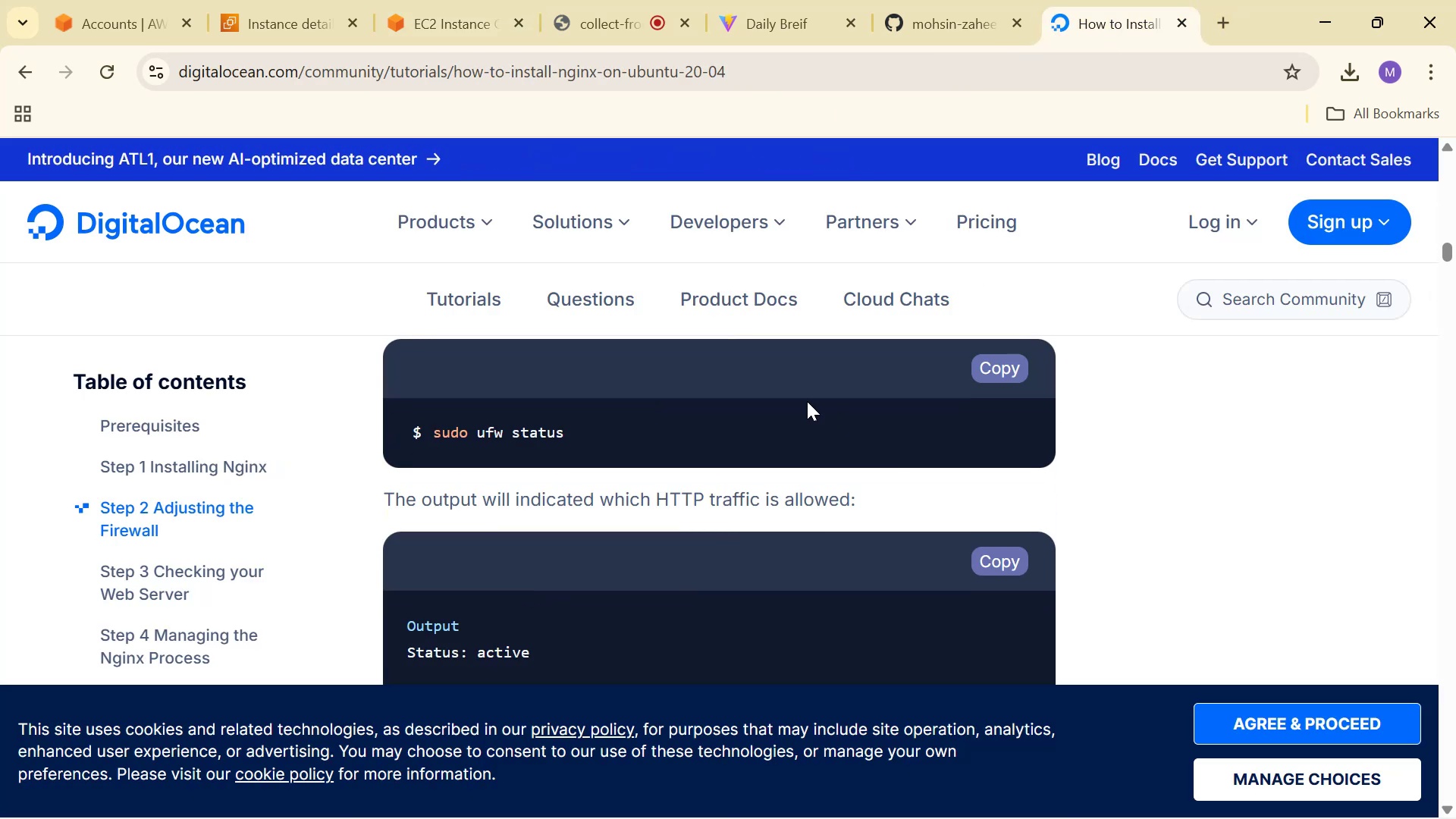 
scroll: coordinate [852, 469], scroll_direction: up, amount: 1.0
 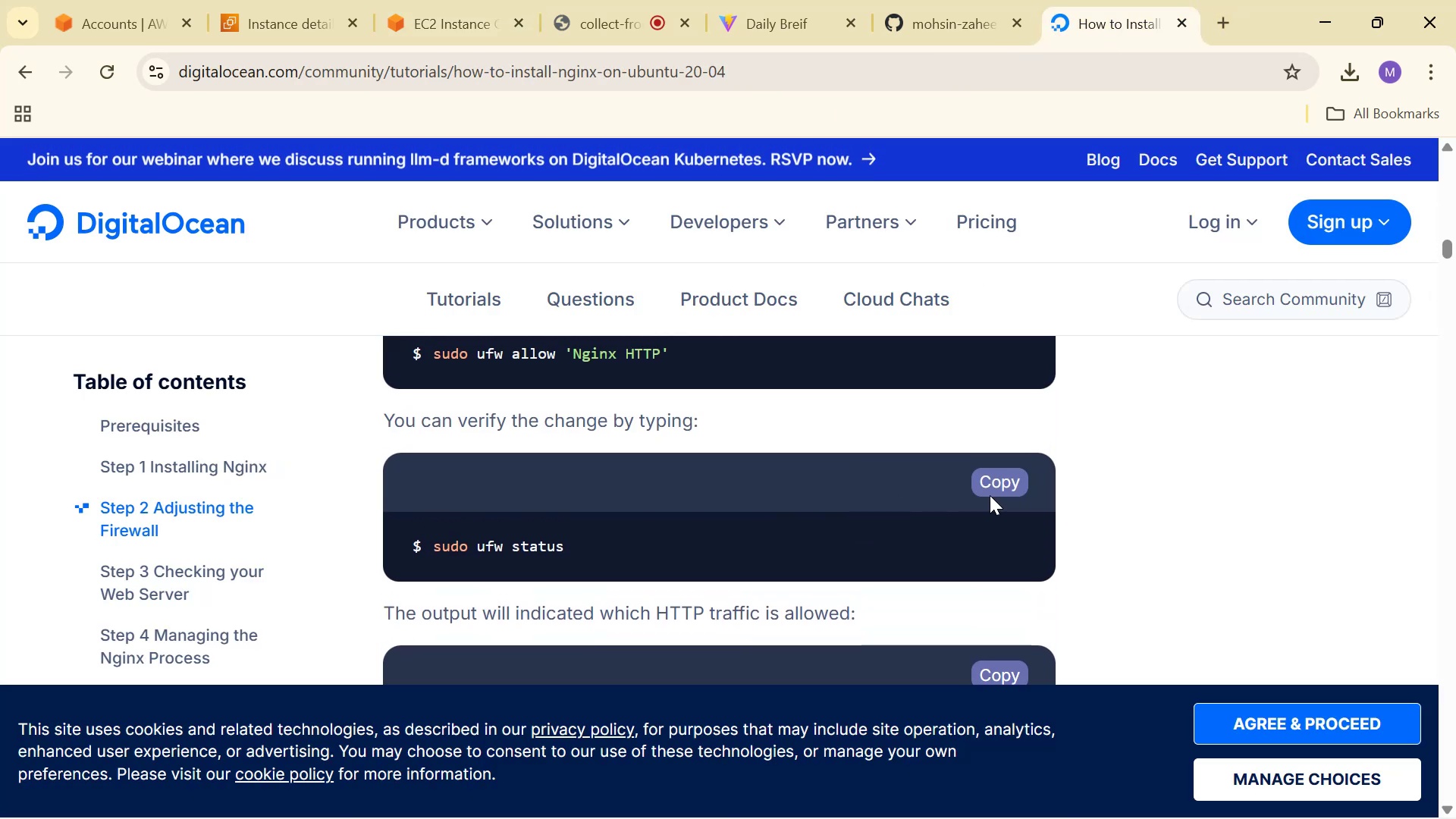 
left_click([998, 479])
 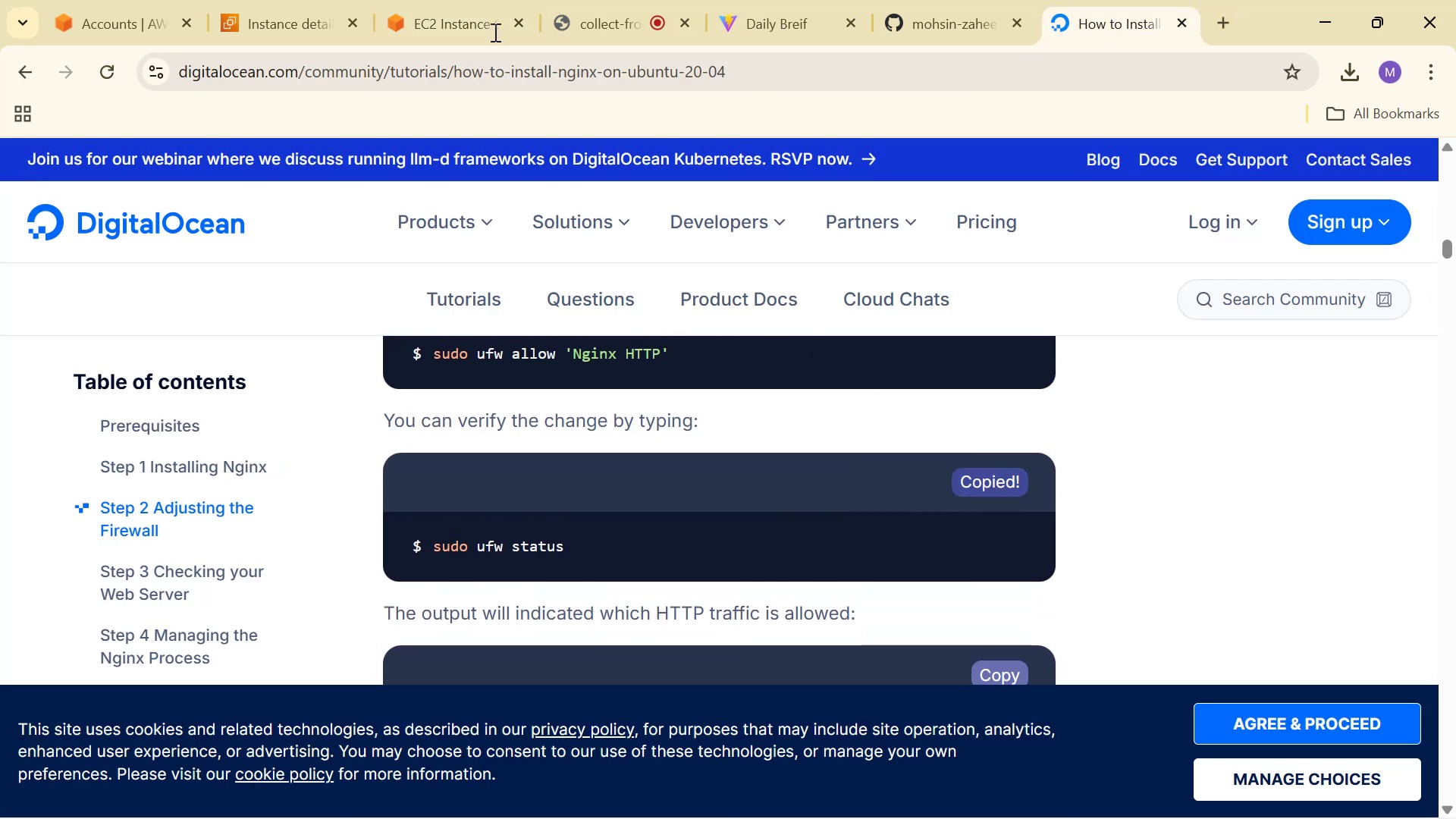 
left_click([482, 0])
 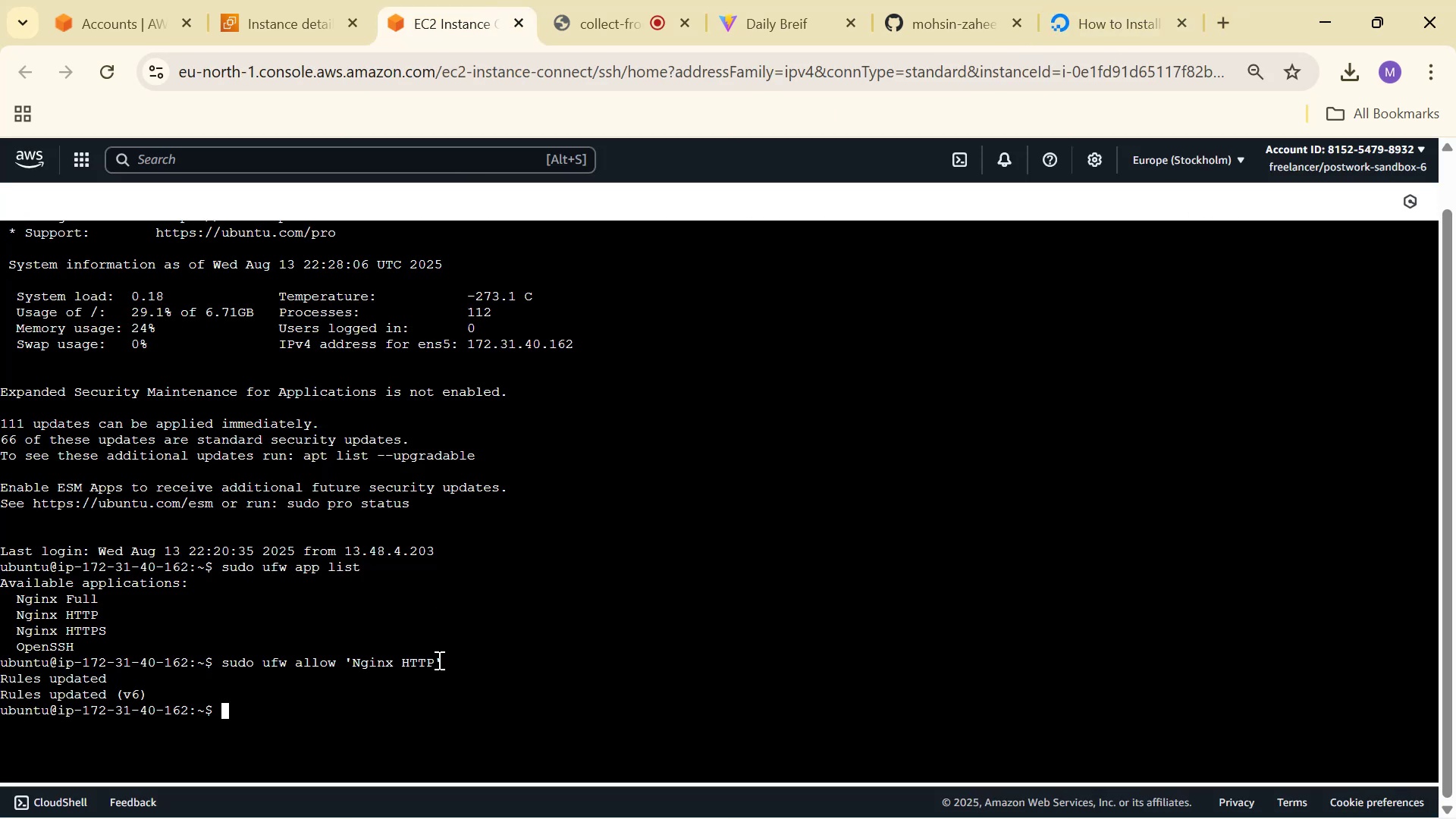 
right_click([449, 698])
 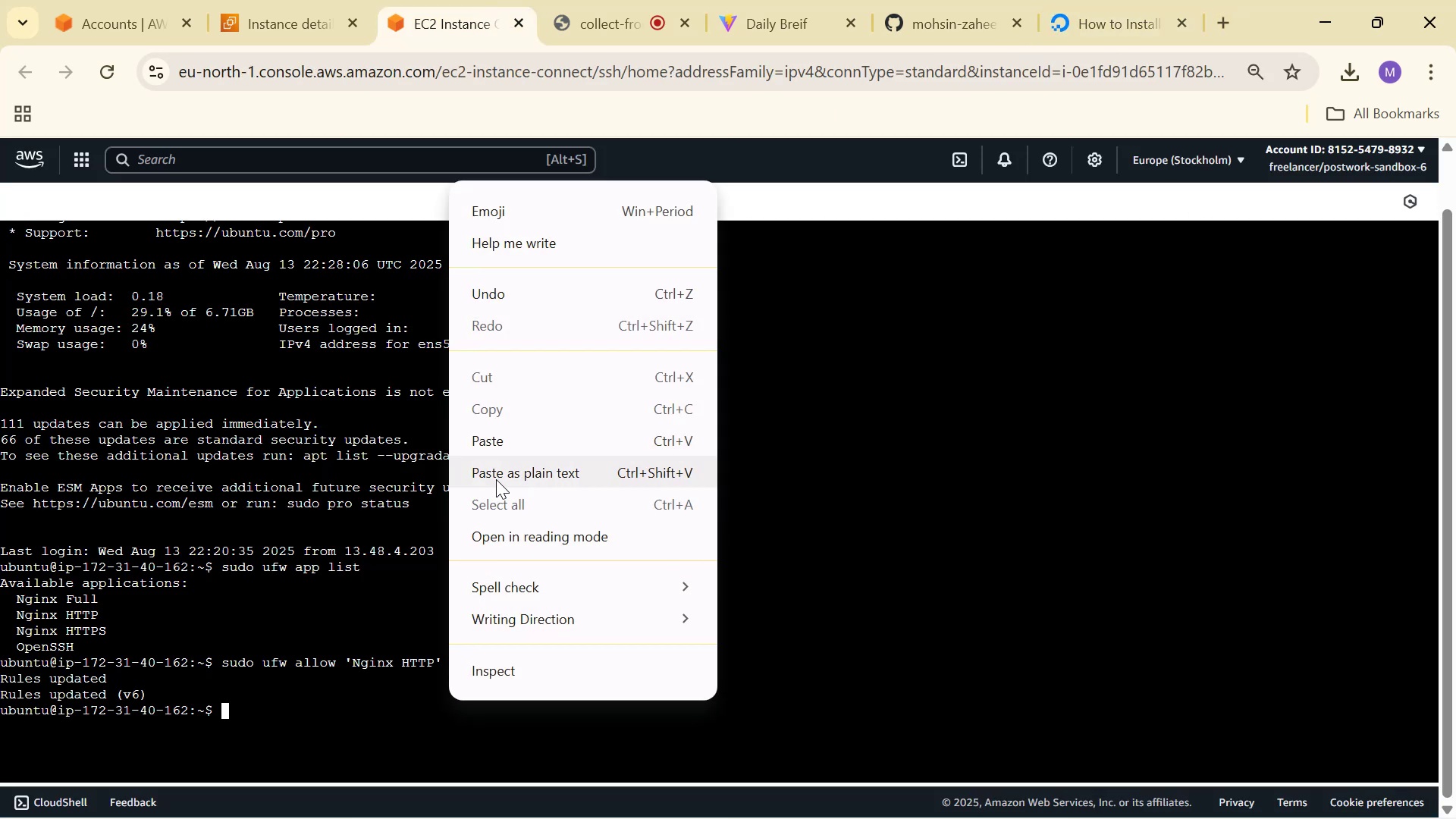 
left_click([505, 446])
 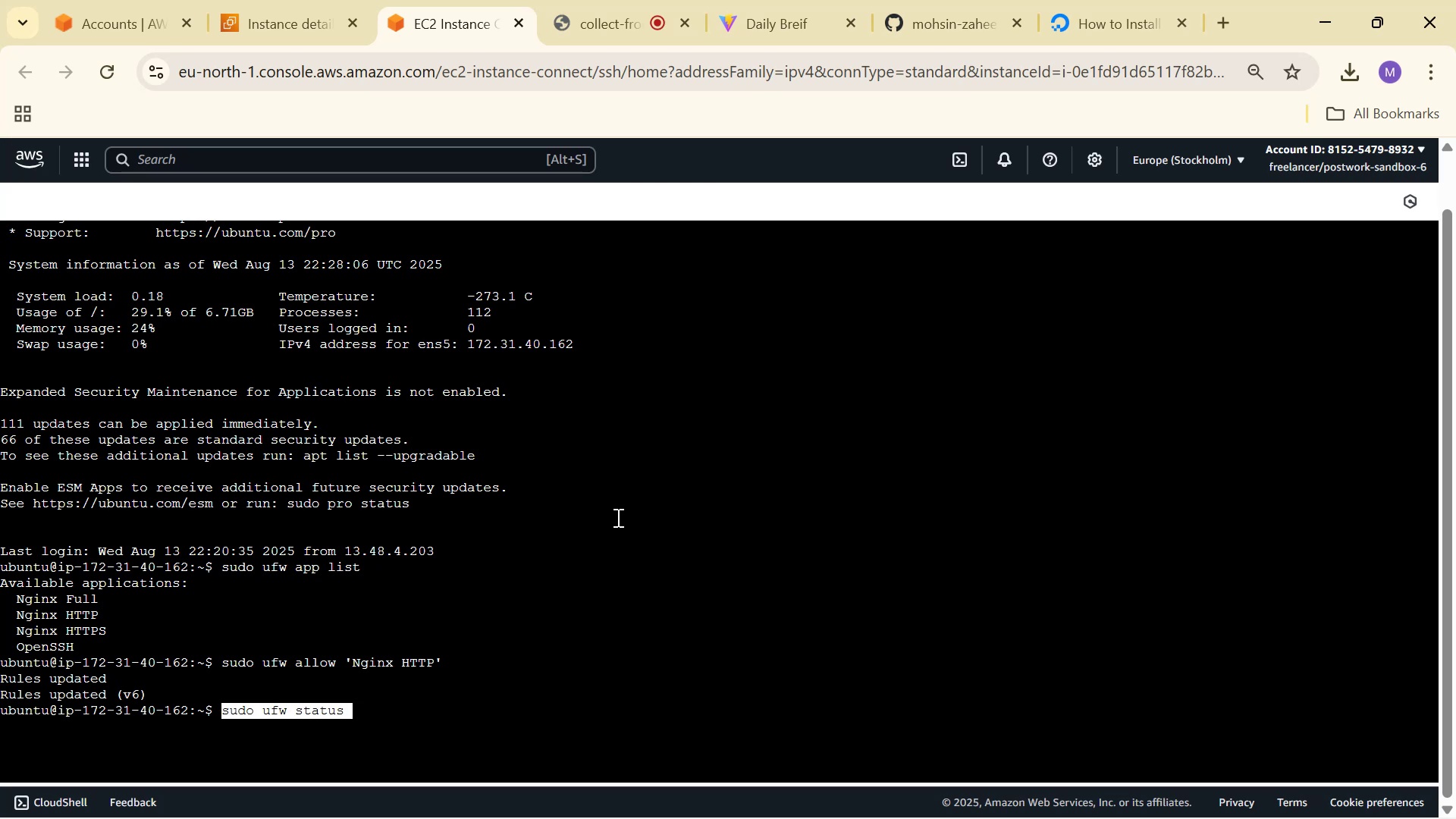 
key(Enter)
 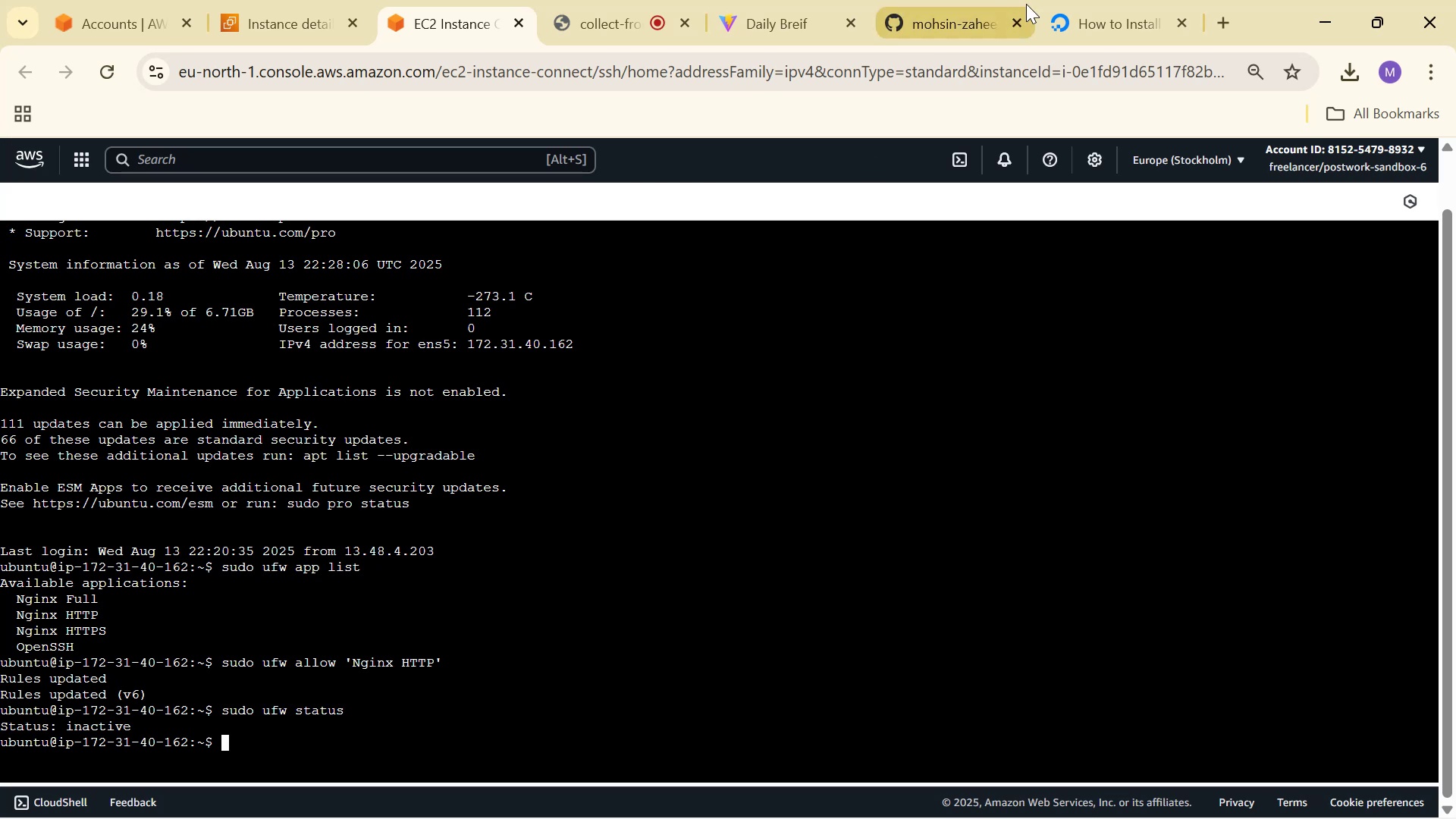 
left_click([1144, 0])
 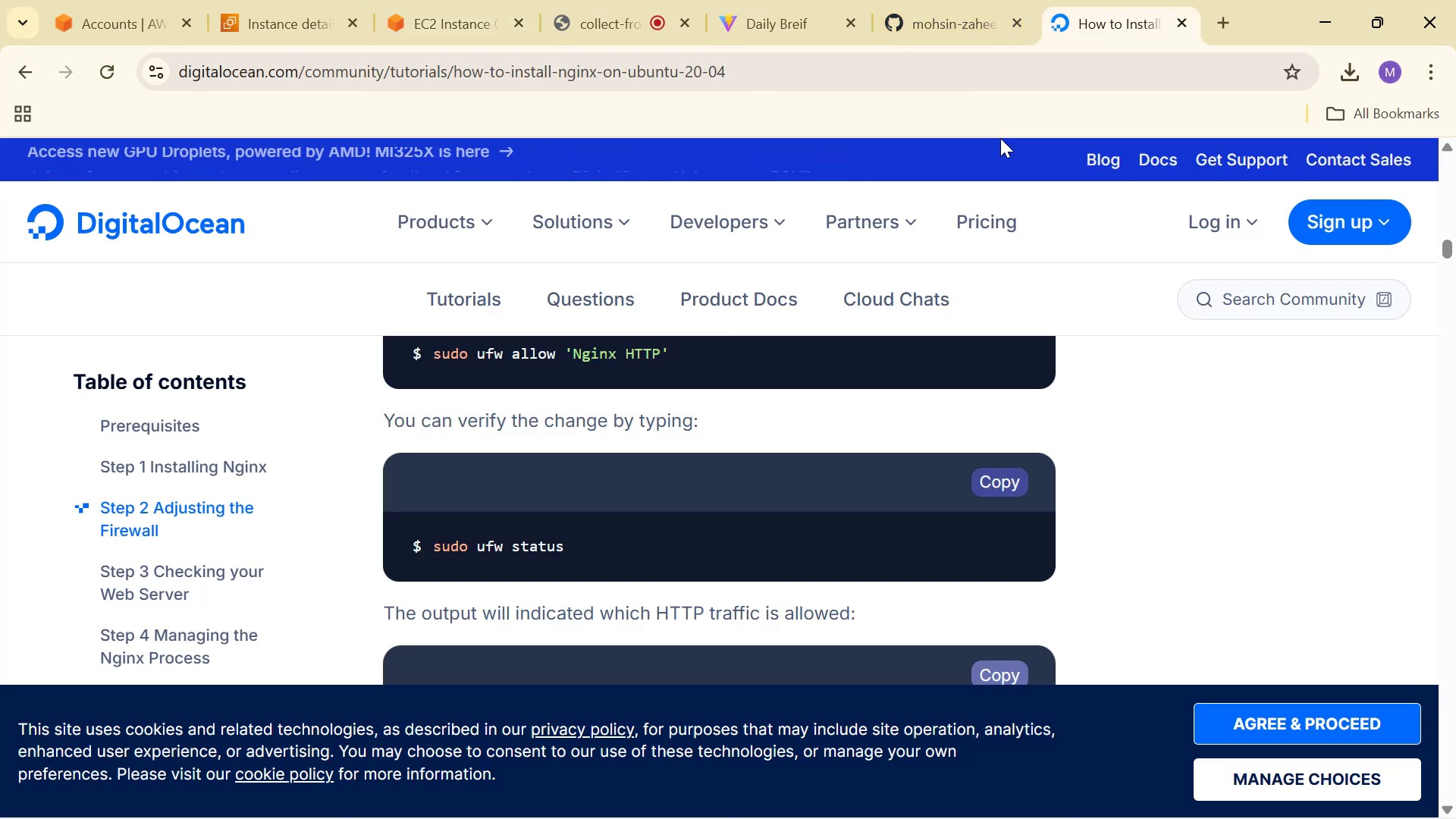 
scroll: coordinate [1081, 453], scroll_direction: down, amount: 2.0
 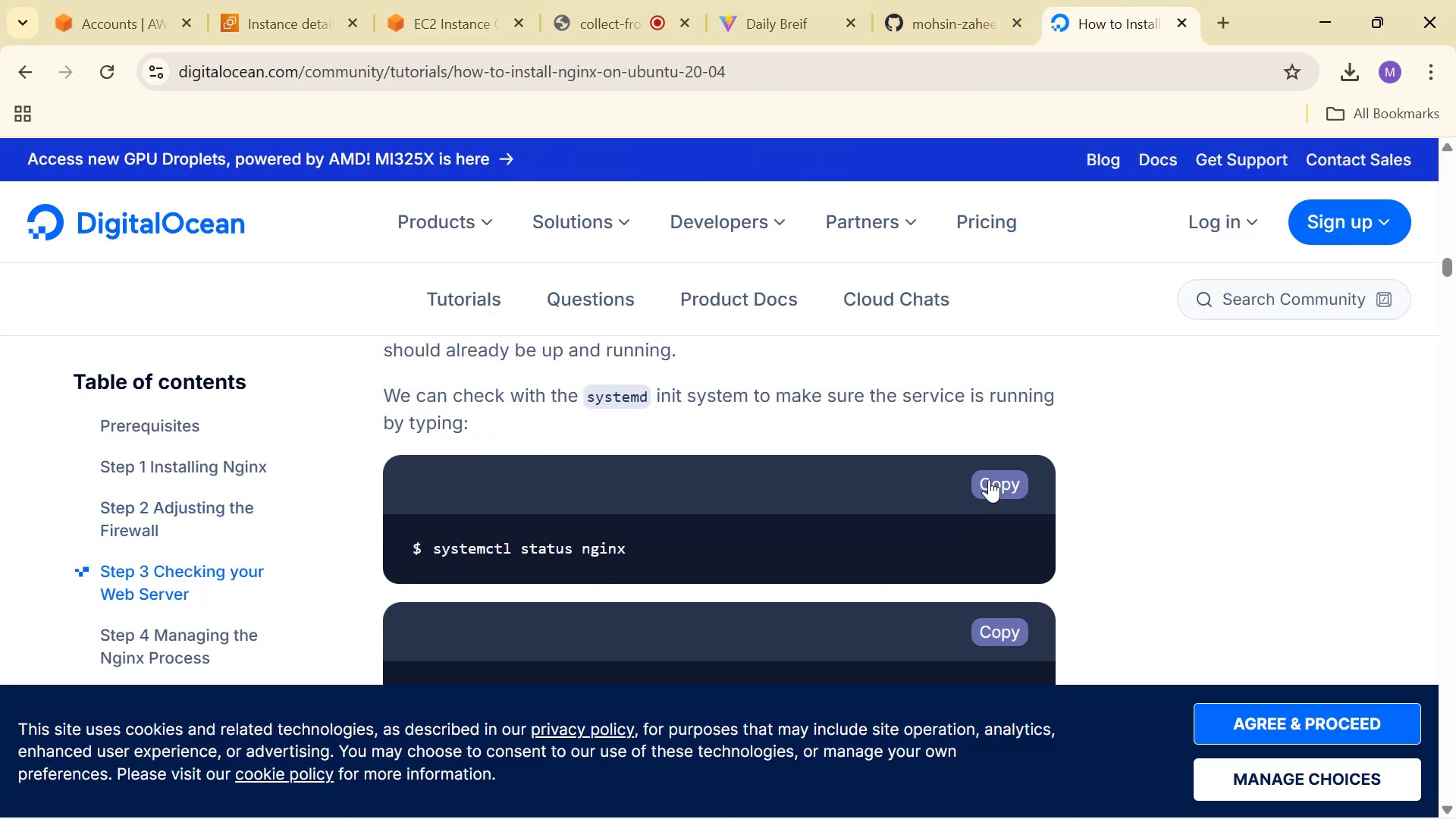 
left_click([989, 479])
 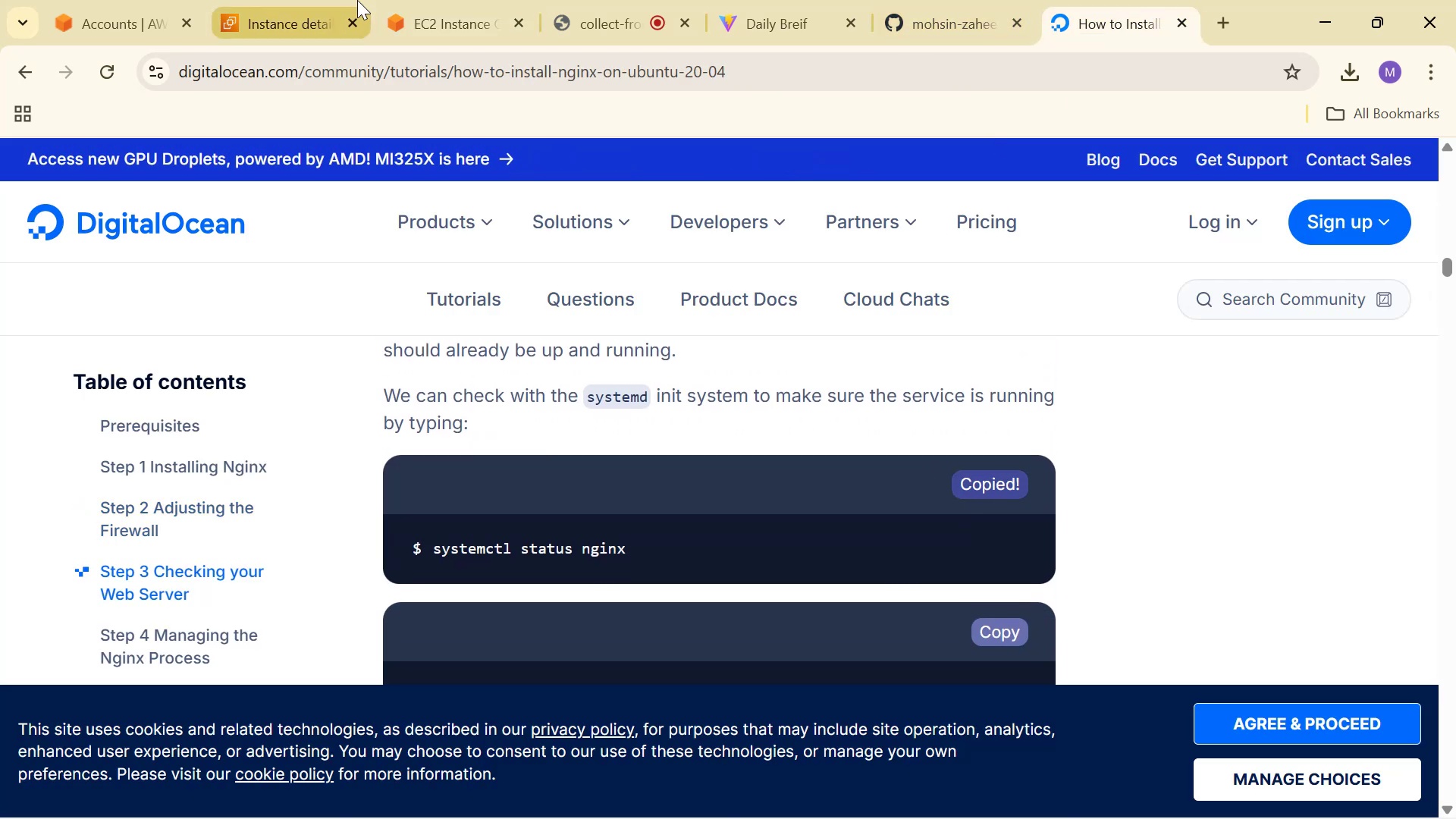 
left_click([405, 0])
 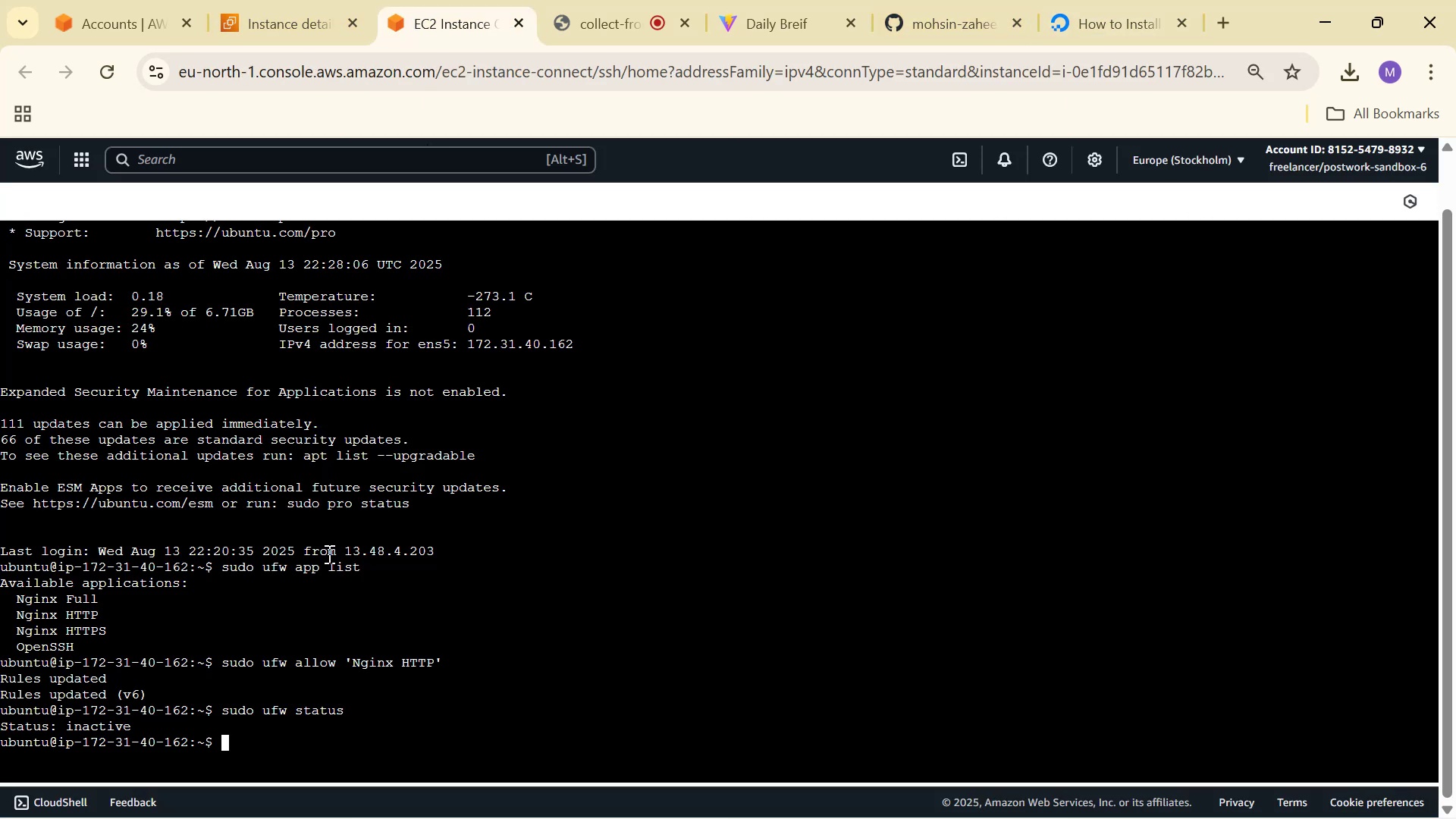 
right_click([340, 680])
 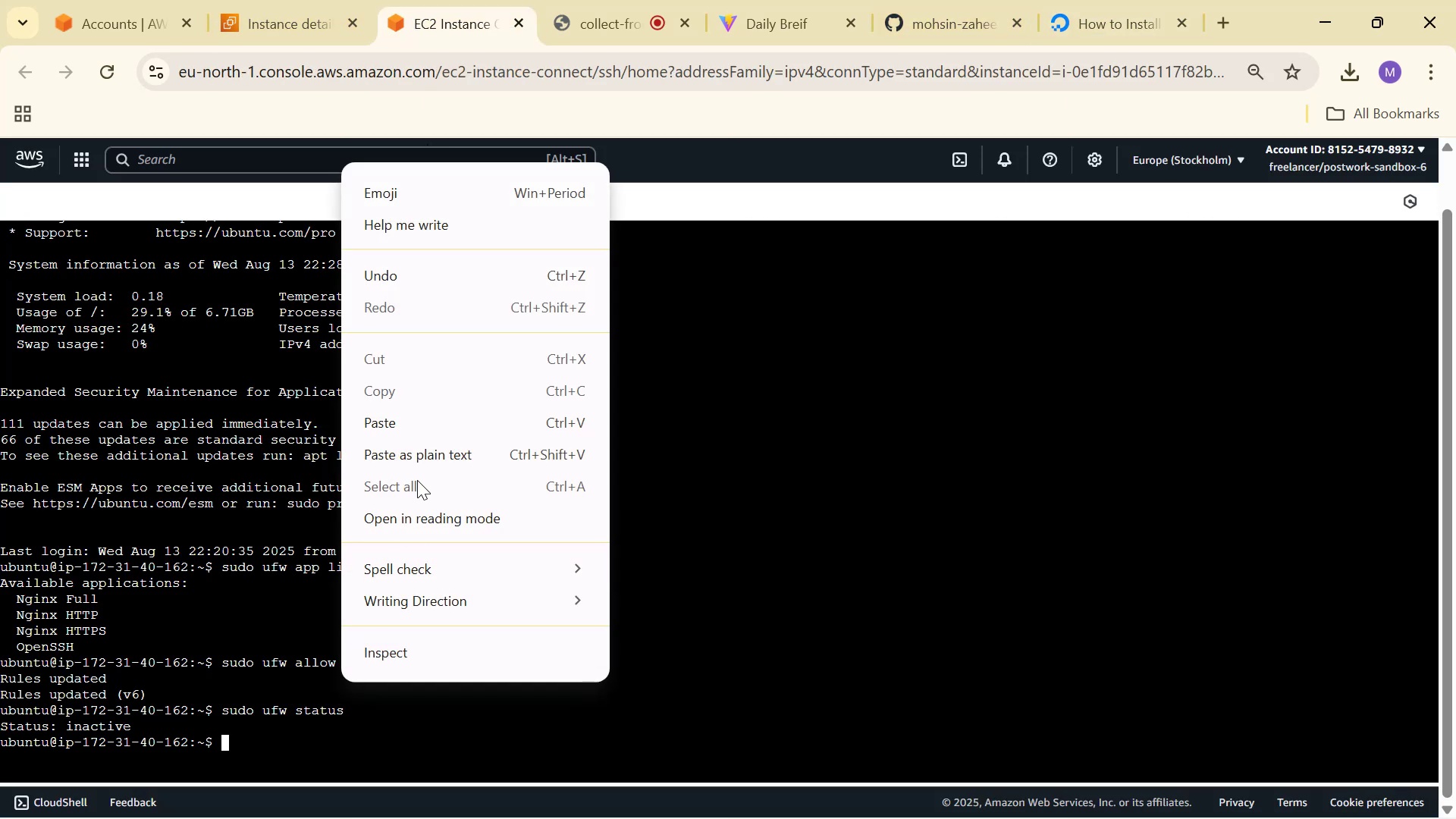 
left_click([422, 412])
 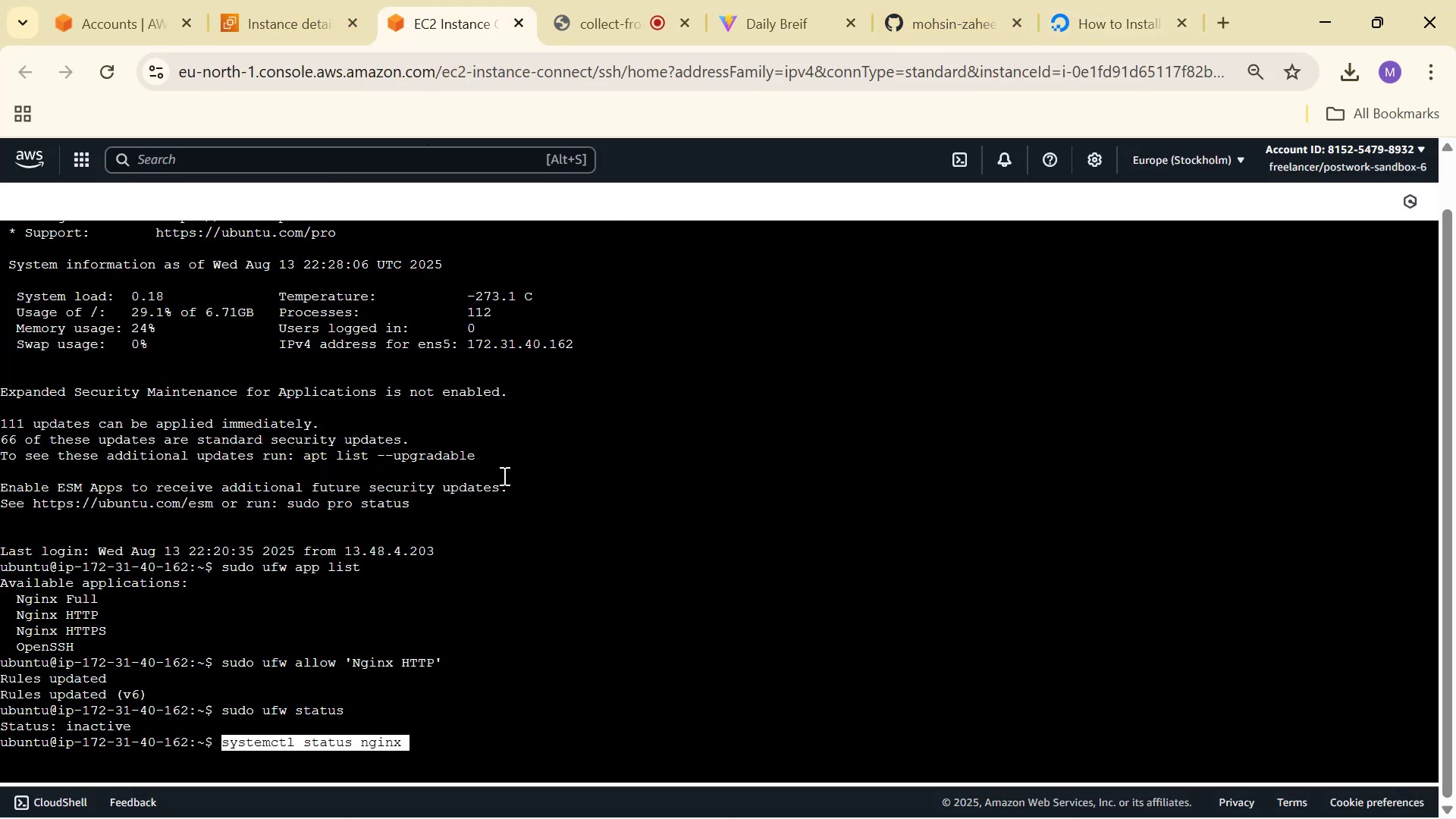 
key(ArrowRight)
 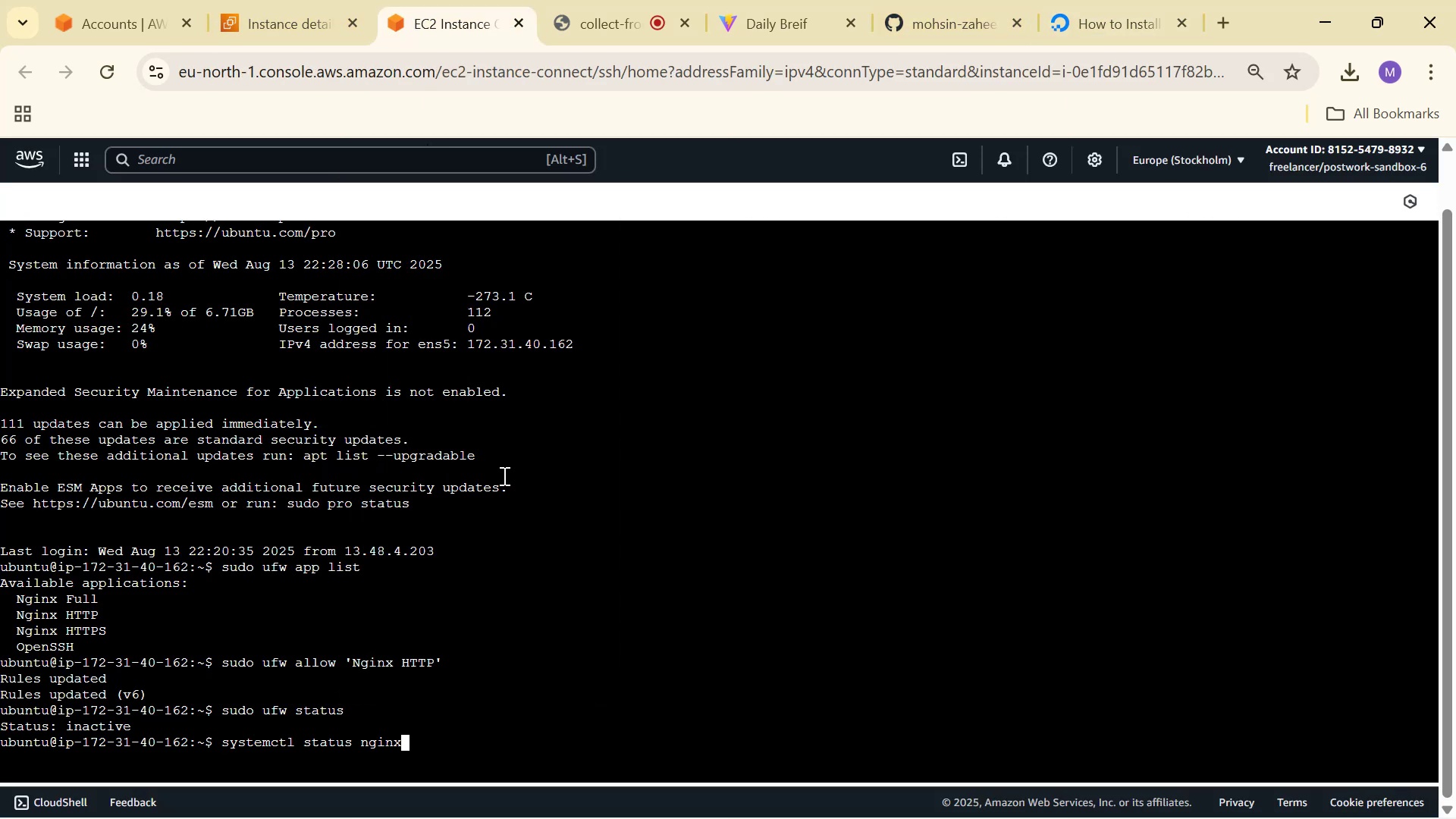 
key(Enter)
 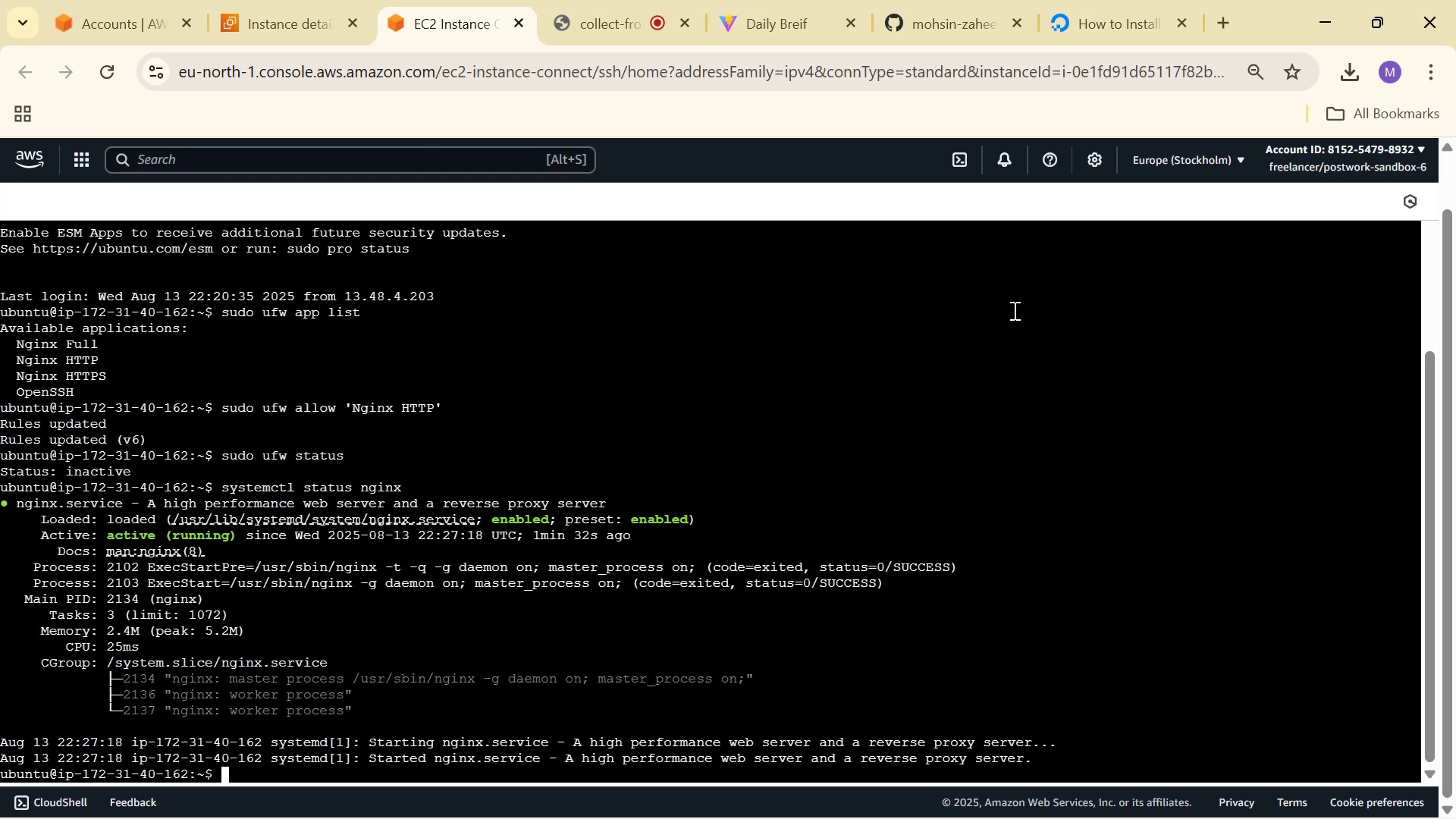 
left_click([1144, 2])
 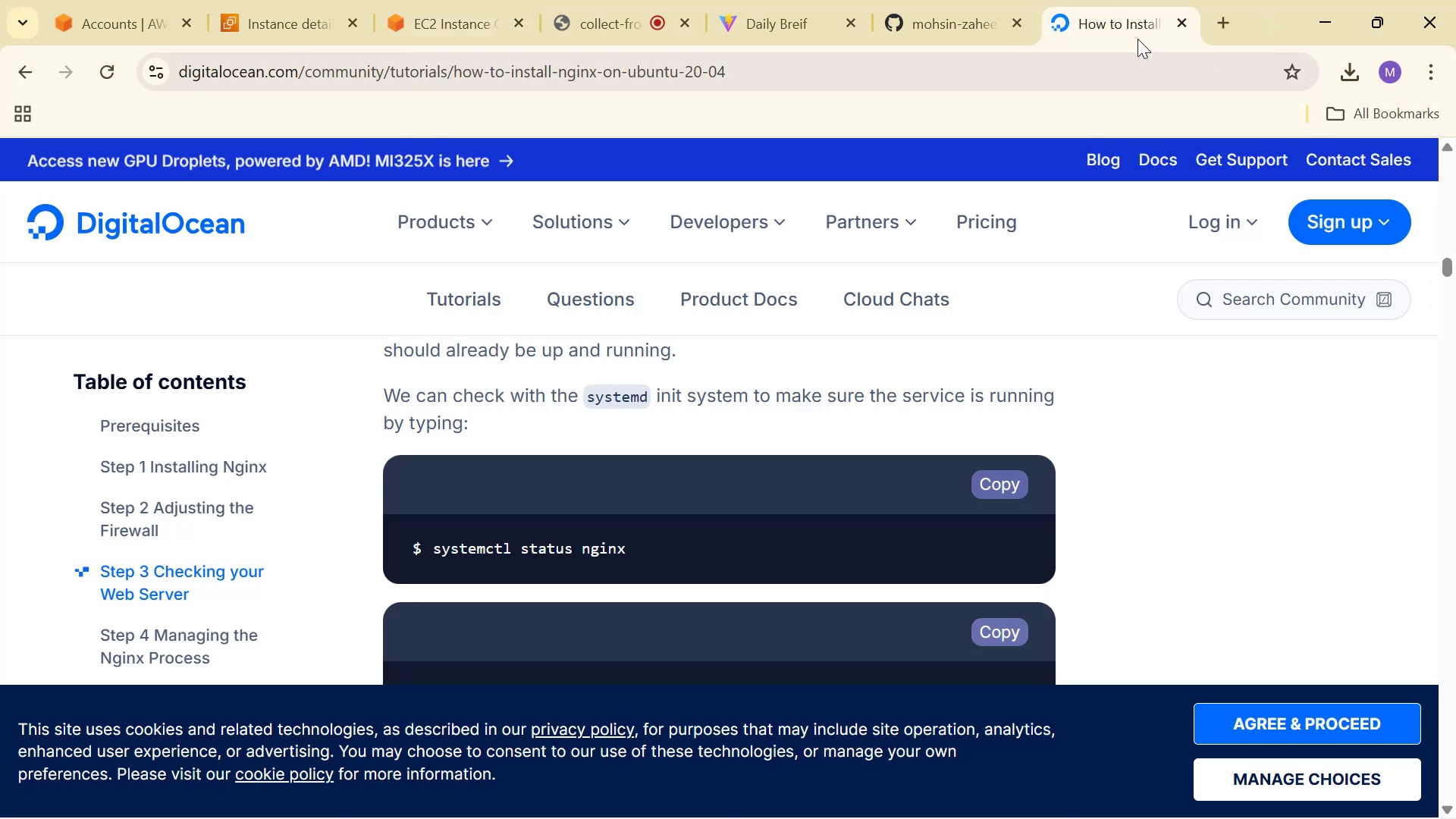 
scroll: coordinate [1014, 454], scroll_direction: down, amount: 8.0
 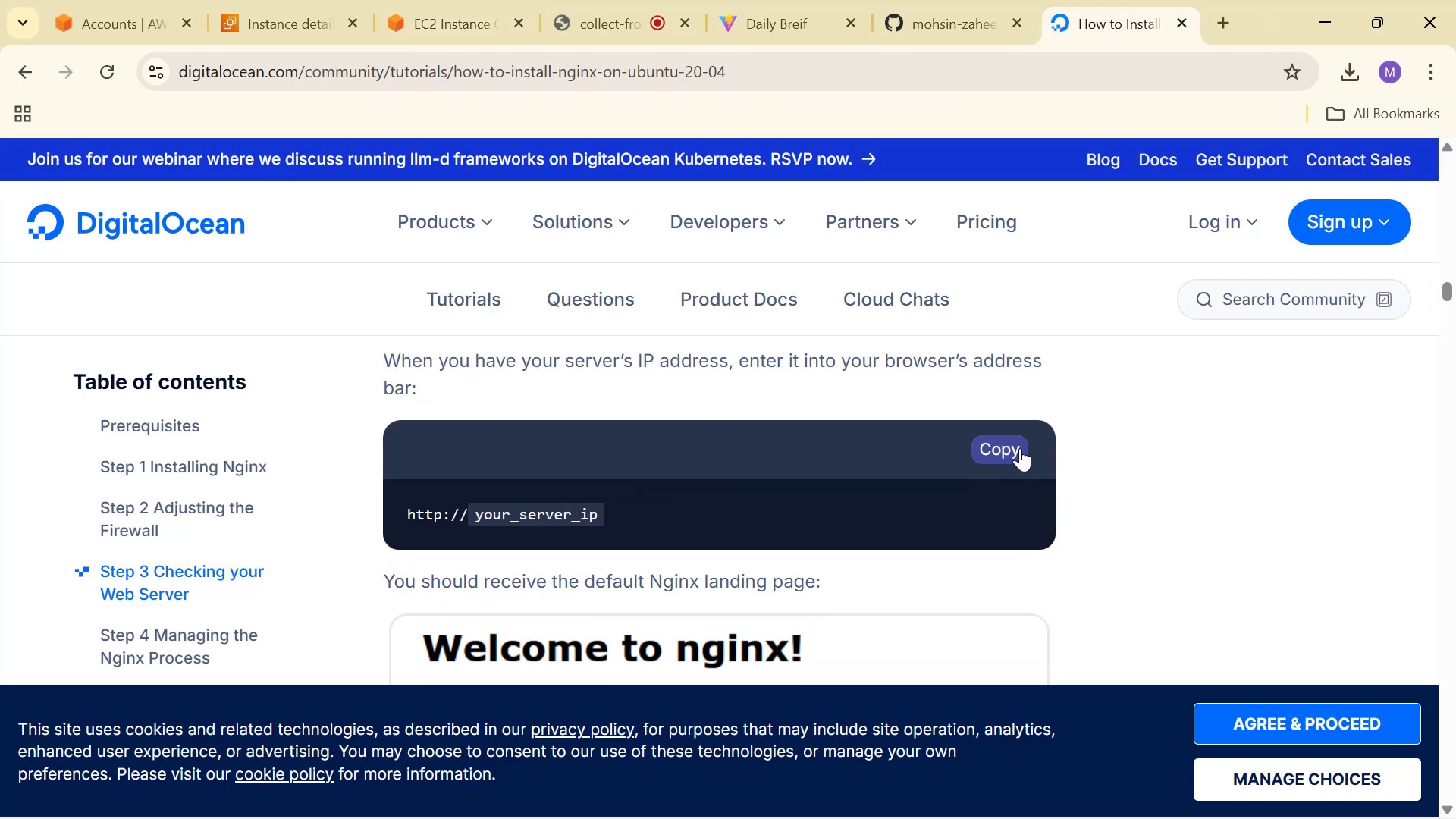 
scroll: coordinate [1028, 419], scroll_direction: up, amount: 1.0
 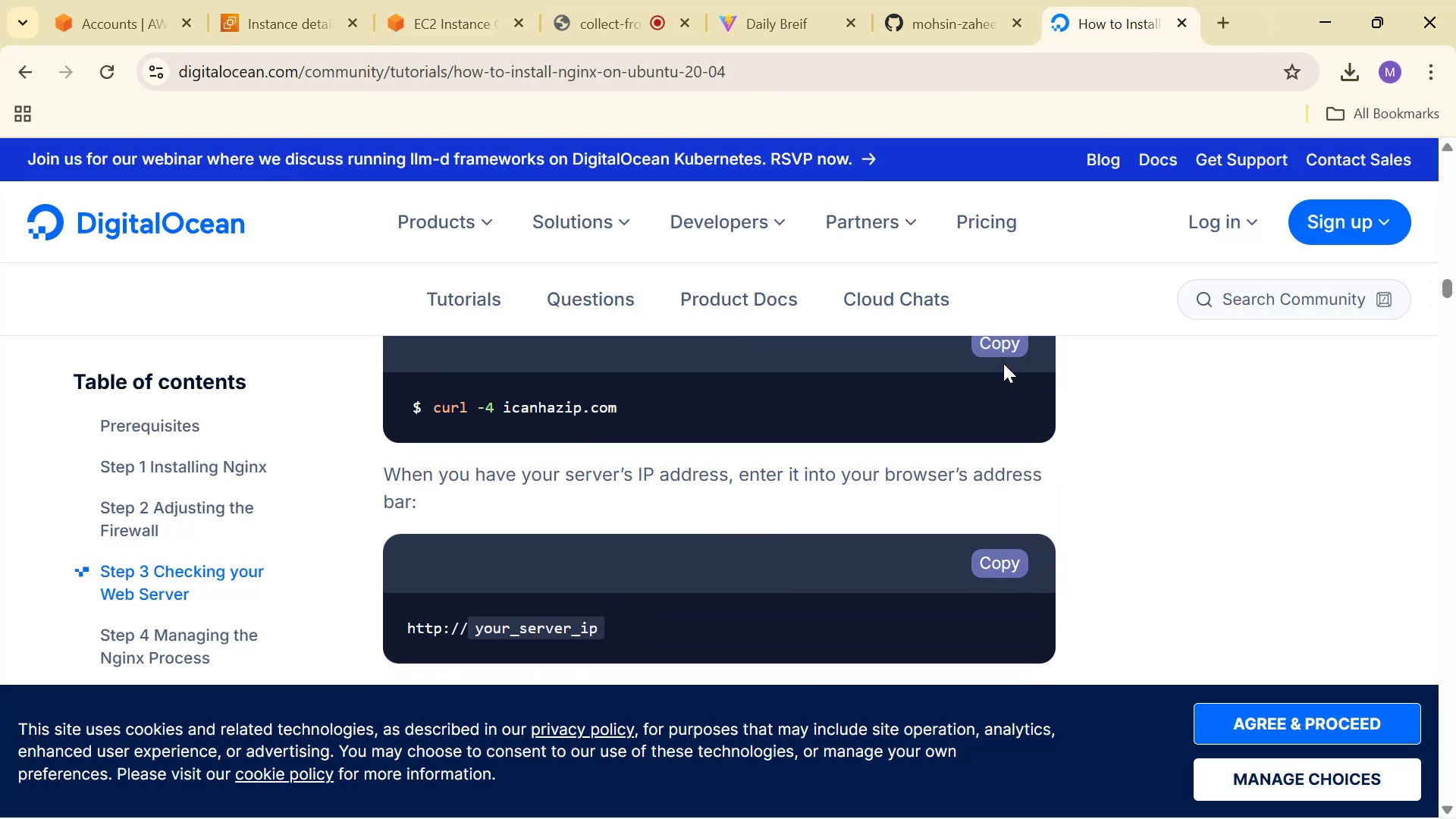 
left_click([1007, 355])
 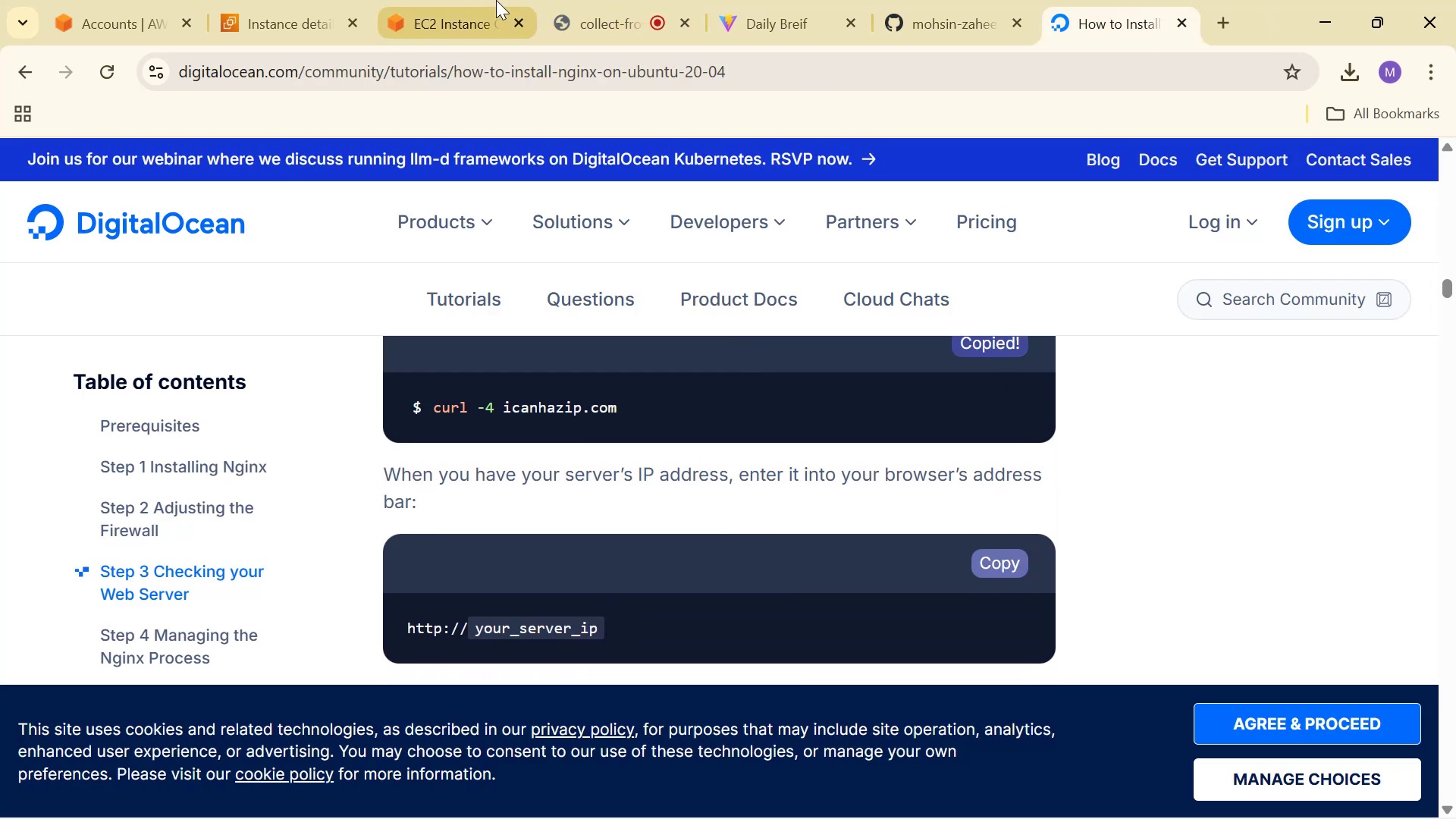 
left_click([448, 0])
 